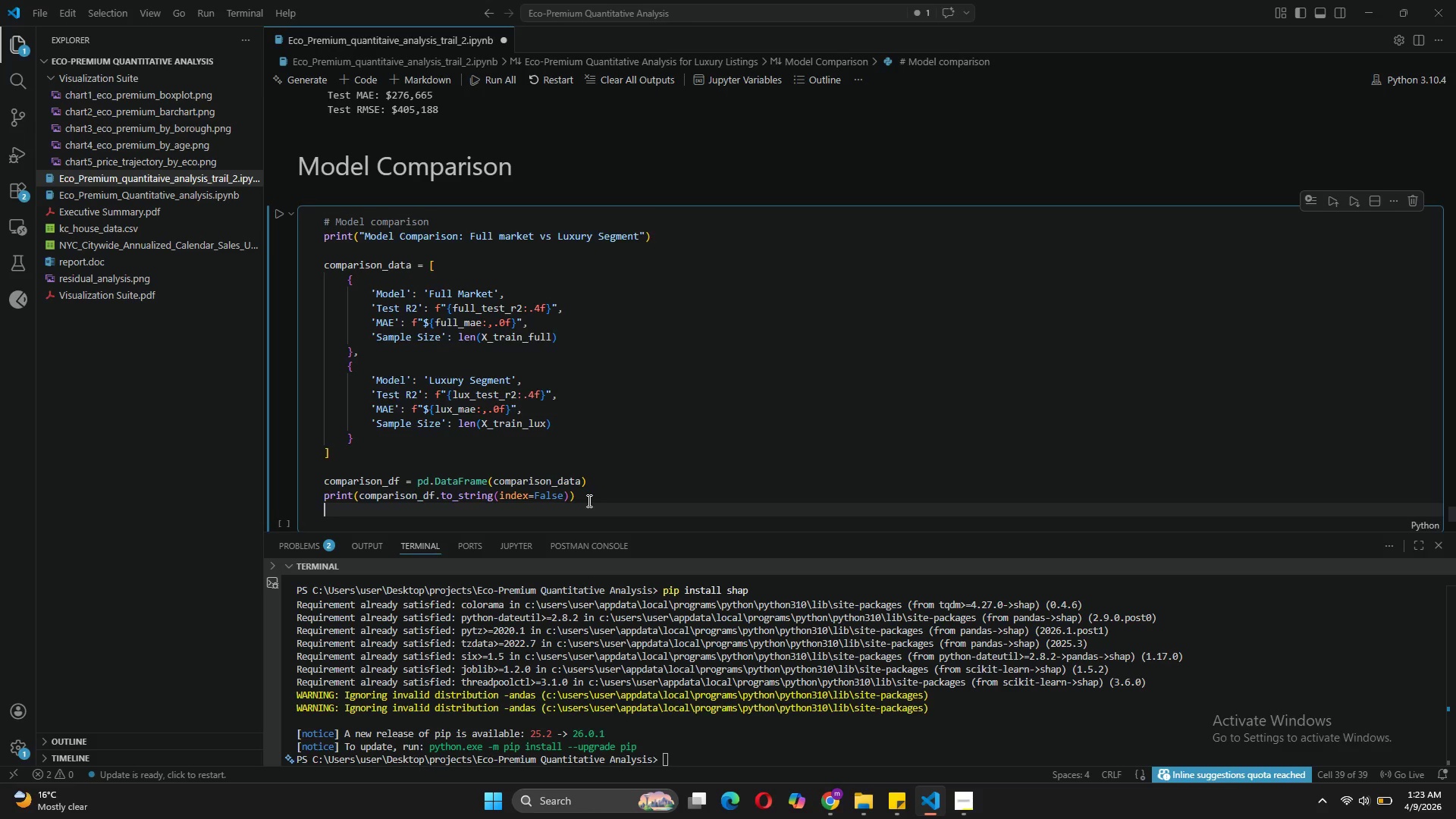 
key(Enter)
 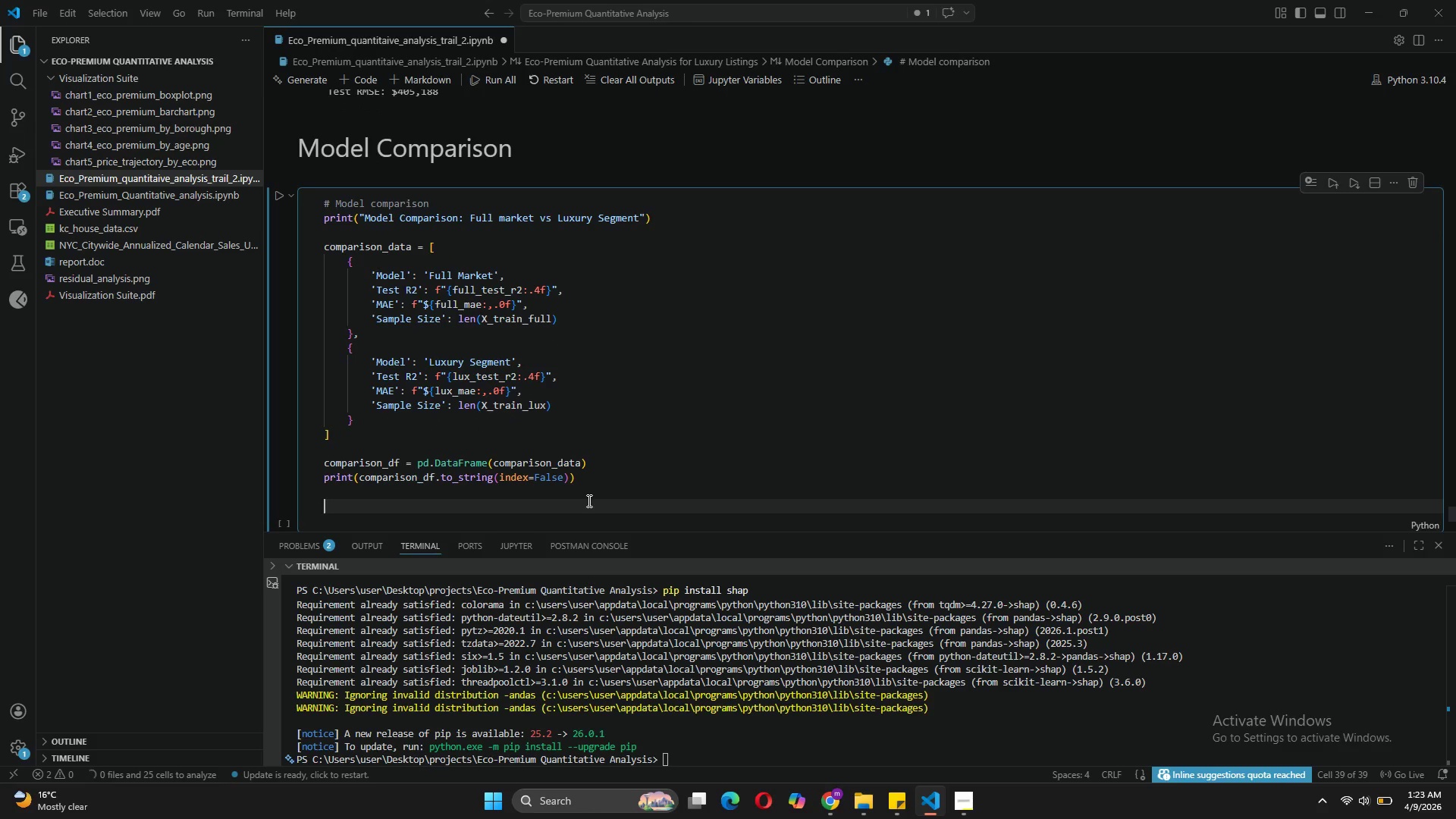 
type(print("Insight:)
 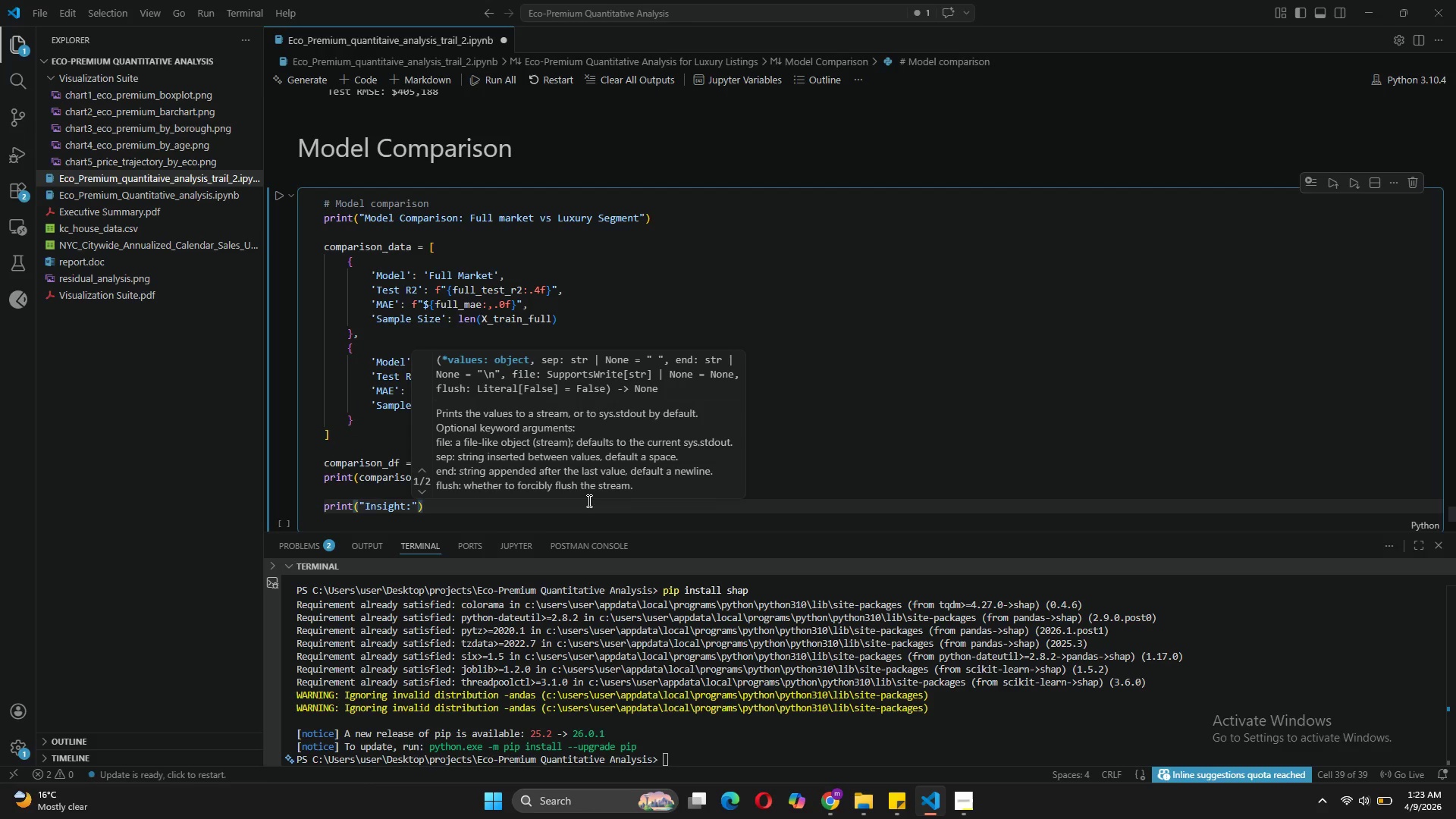 
key(ArrowRight)
 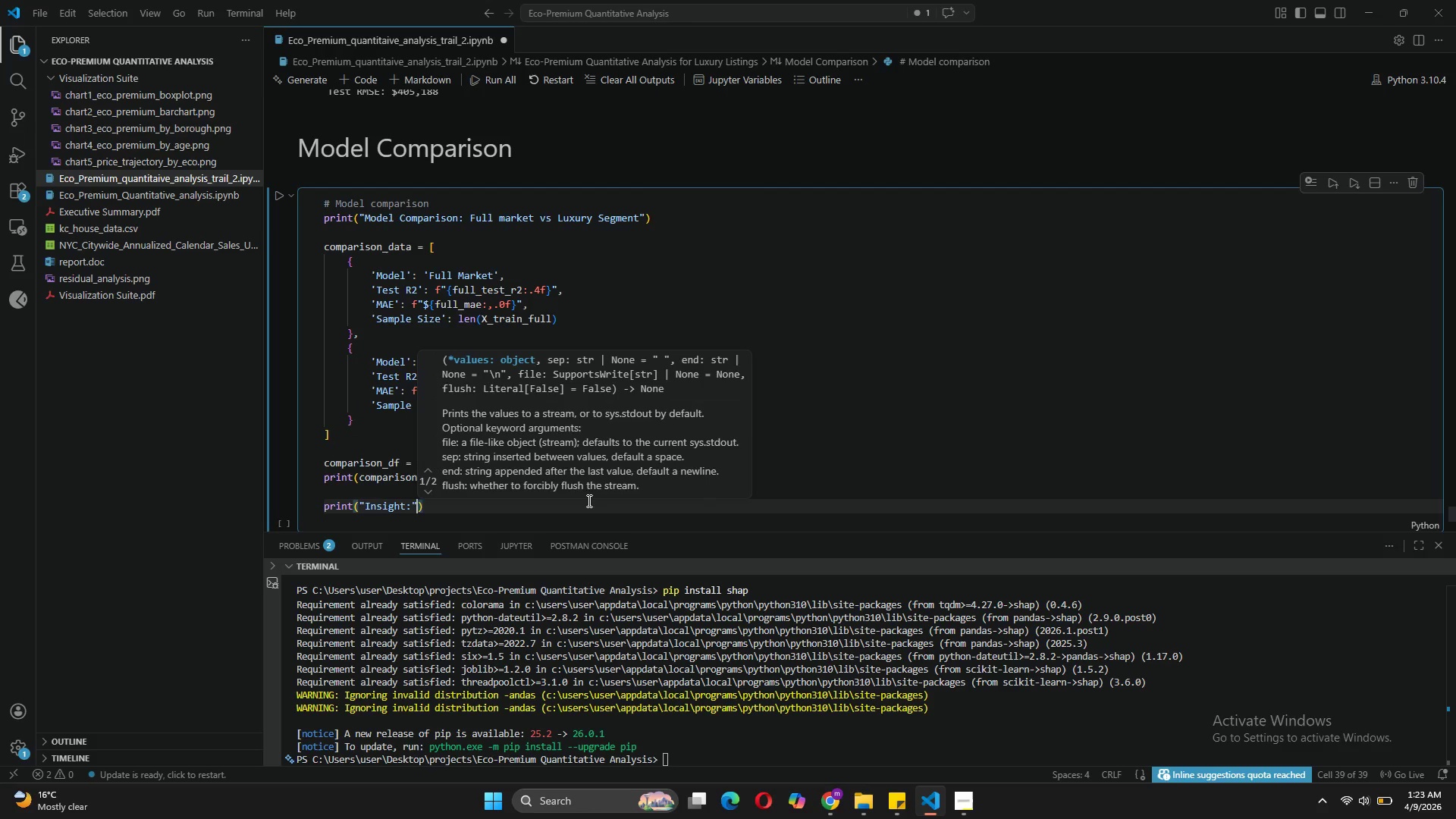 
key(ArrowRight)
 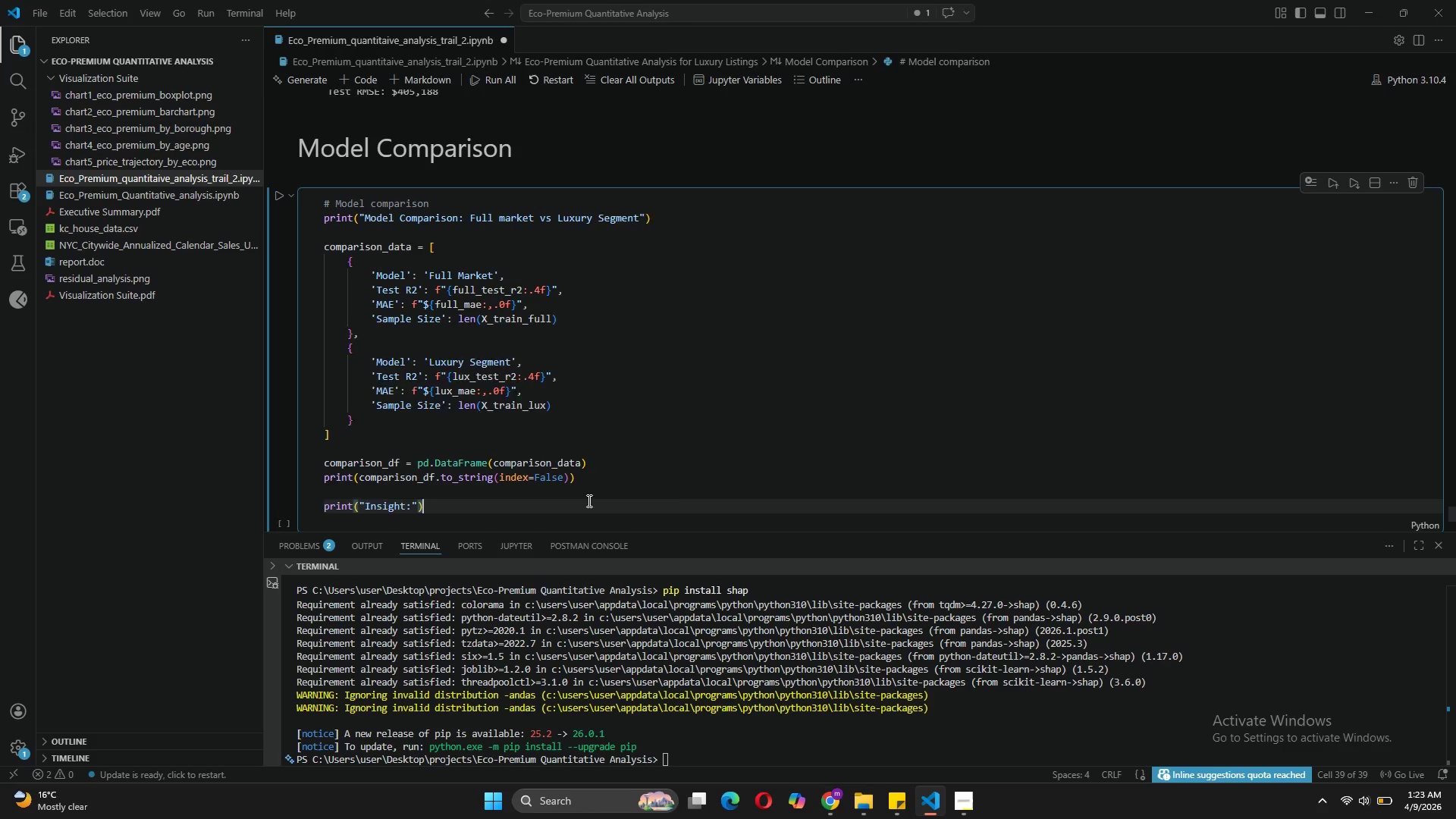 
key(Enter)
 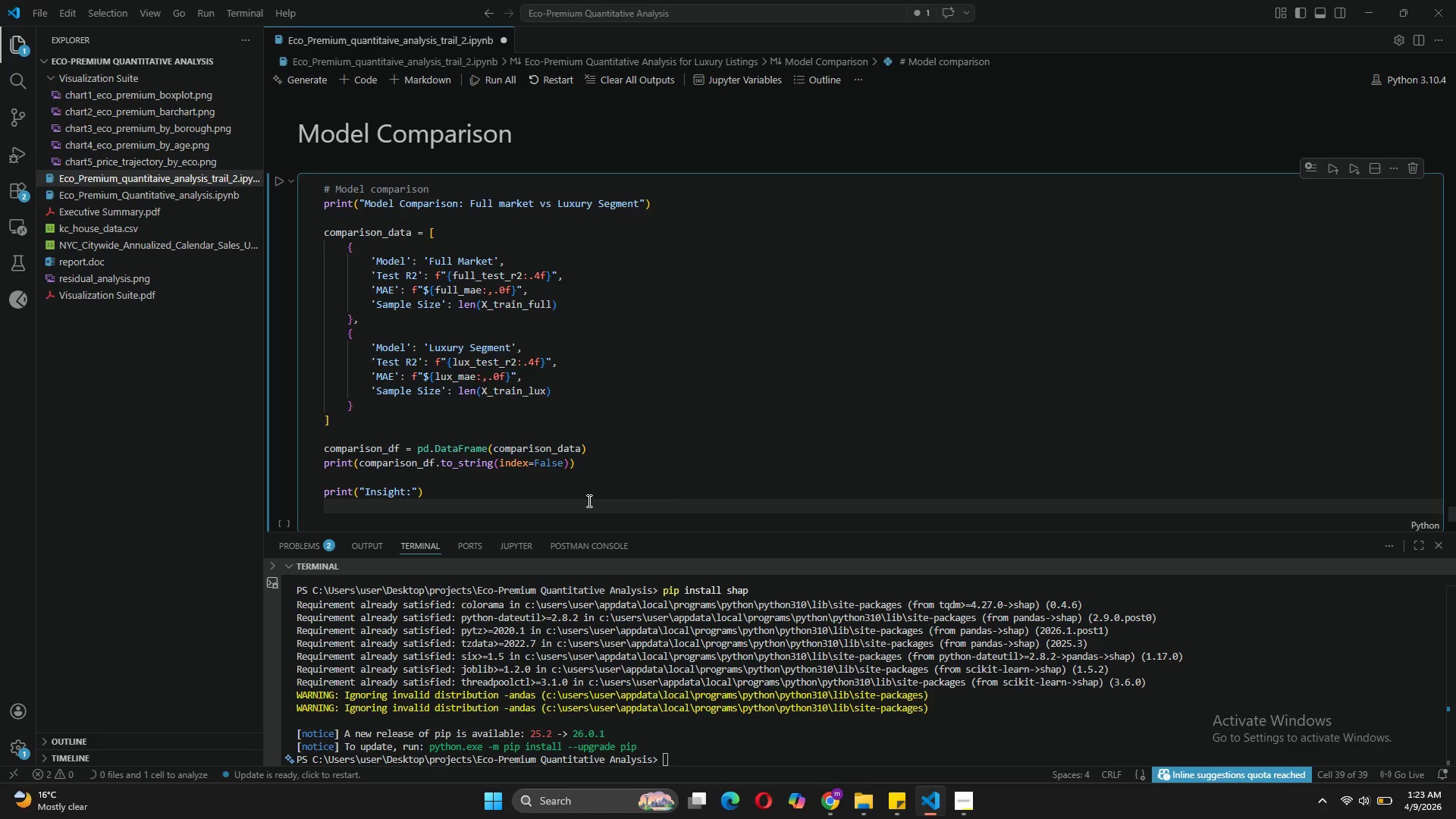 
type(if full_test)
key(Tab)
type( > lux_test_r2:)
 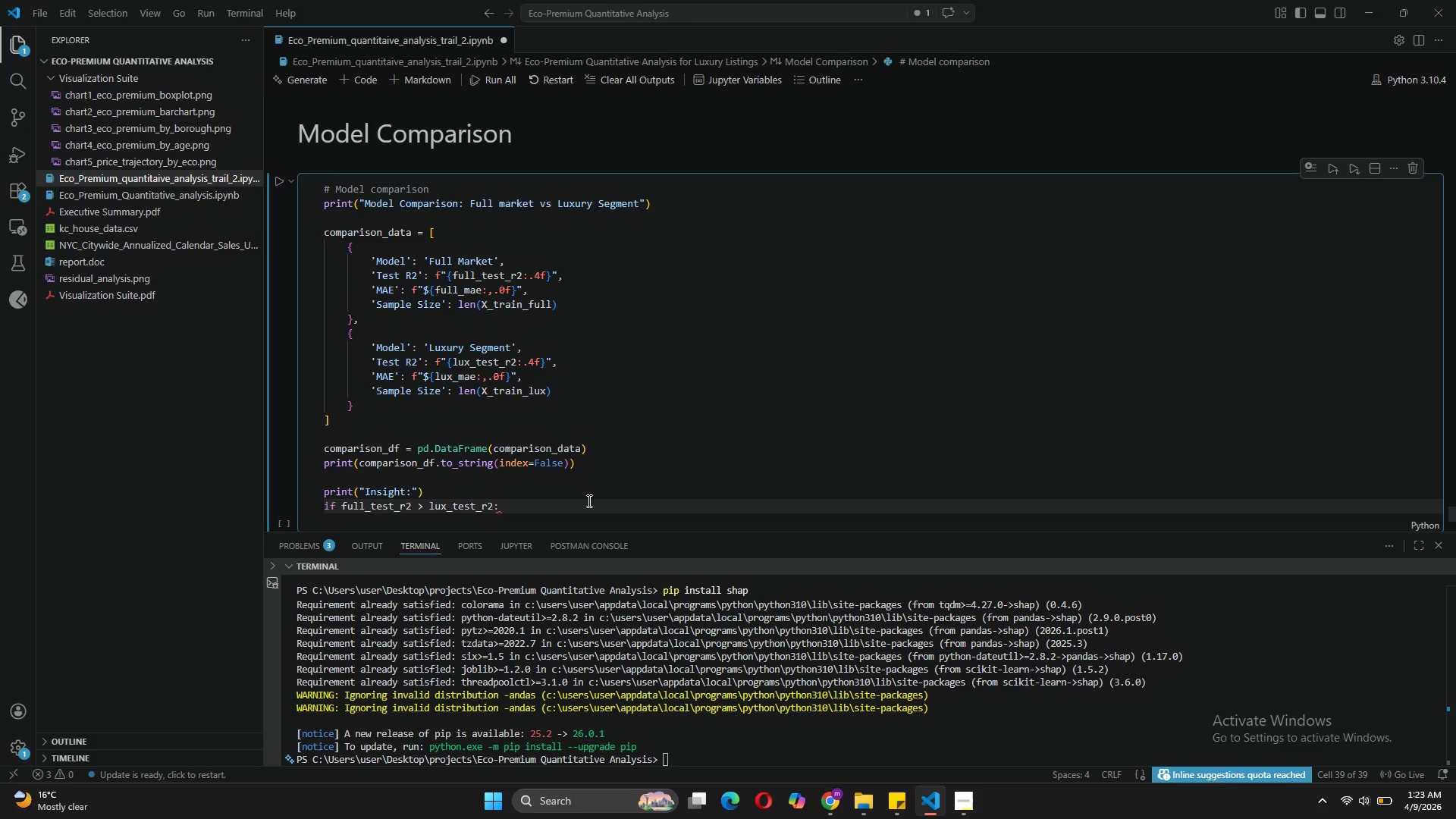 
key(Enter)
 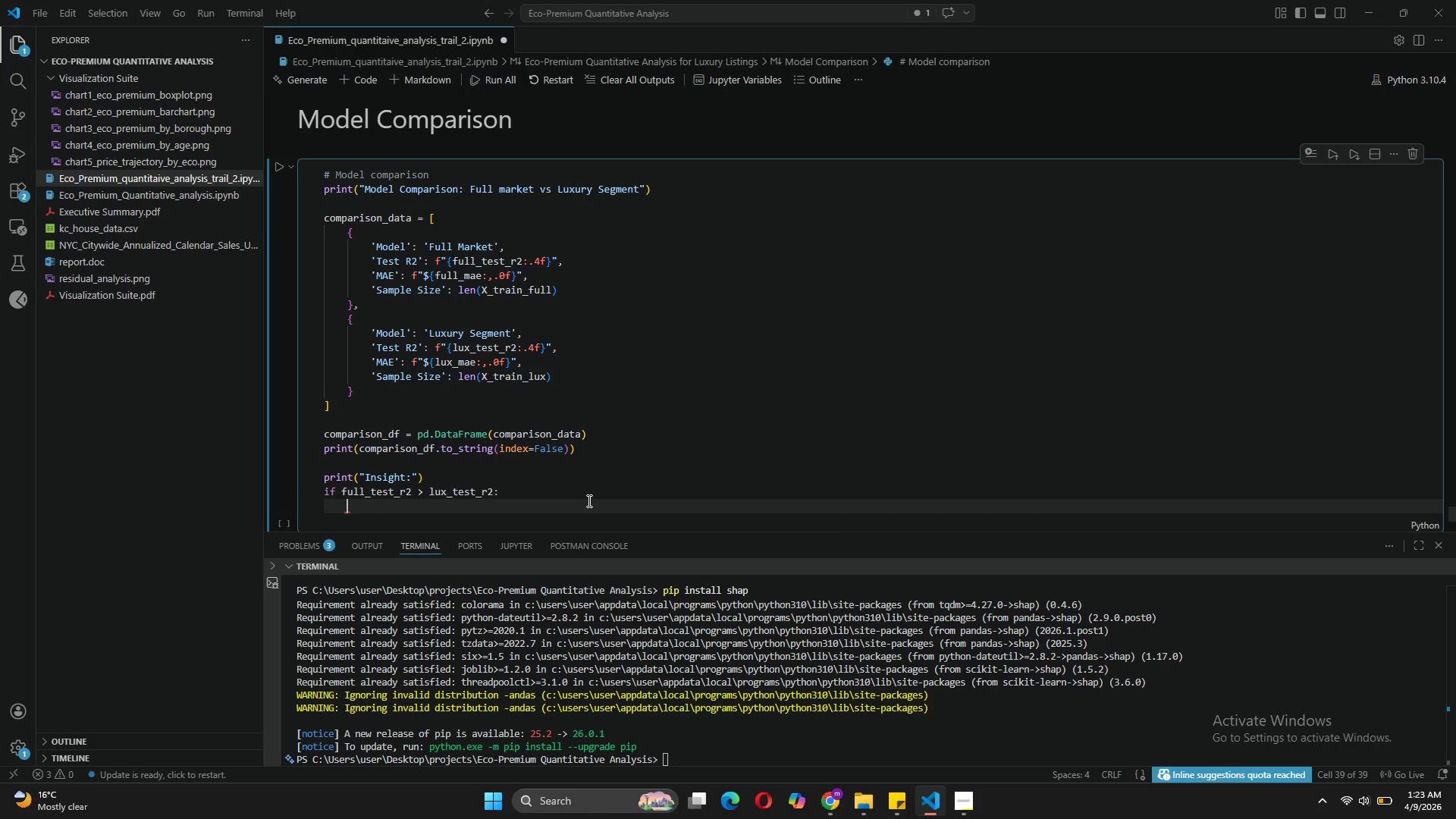 
type(print(f")
key(Tab)
key(Backspace)
key(Backspace)
key(Backspace)
key(Backspace)
key(Tab)
type(Full Market model performs better (r2)
key(Backspace)
key(Backspace)
type(R2 = {full)
 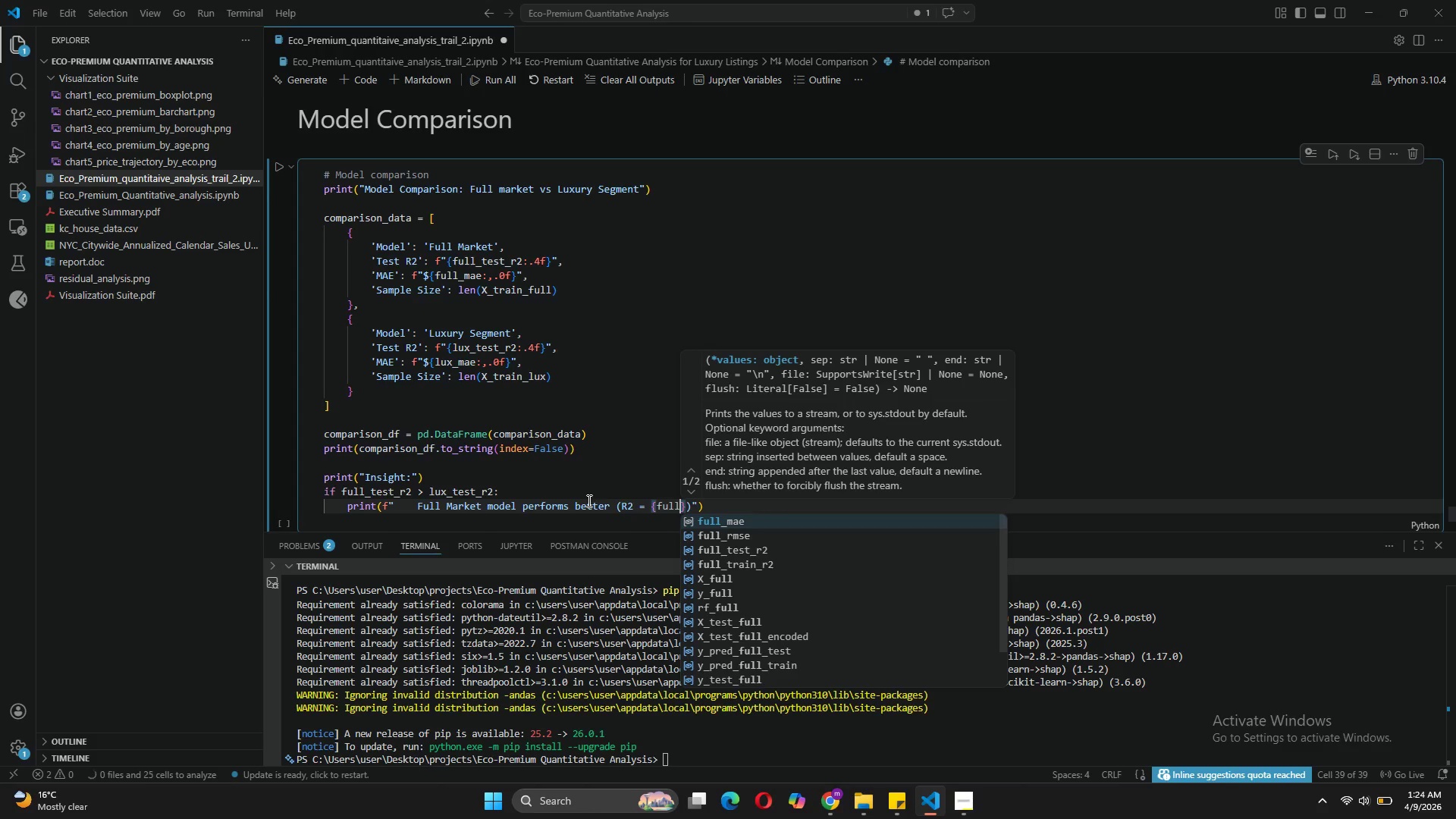 
key(ArrowDown)
 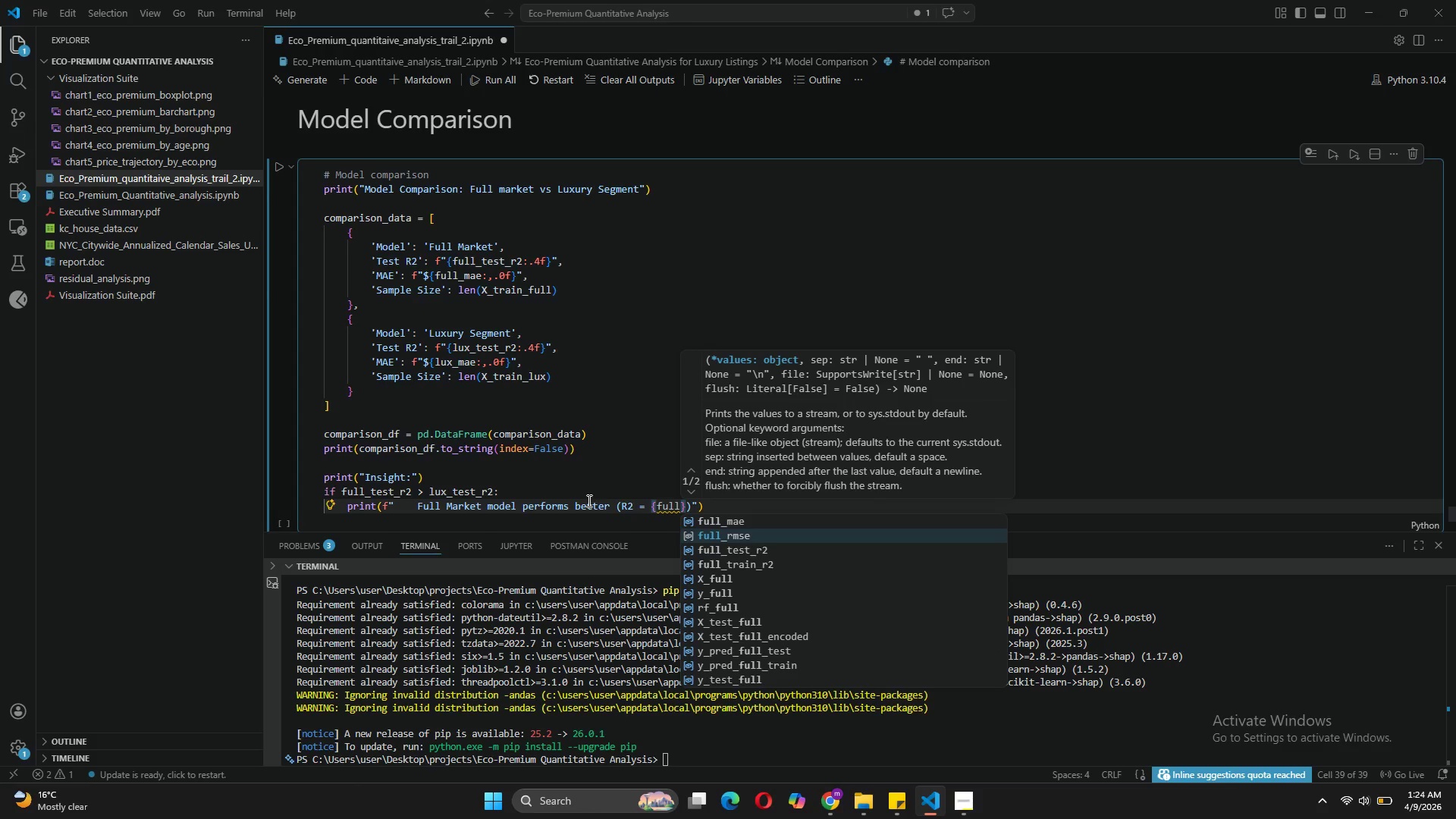 
key(ArrowDown)
 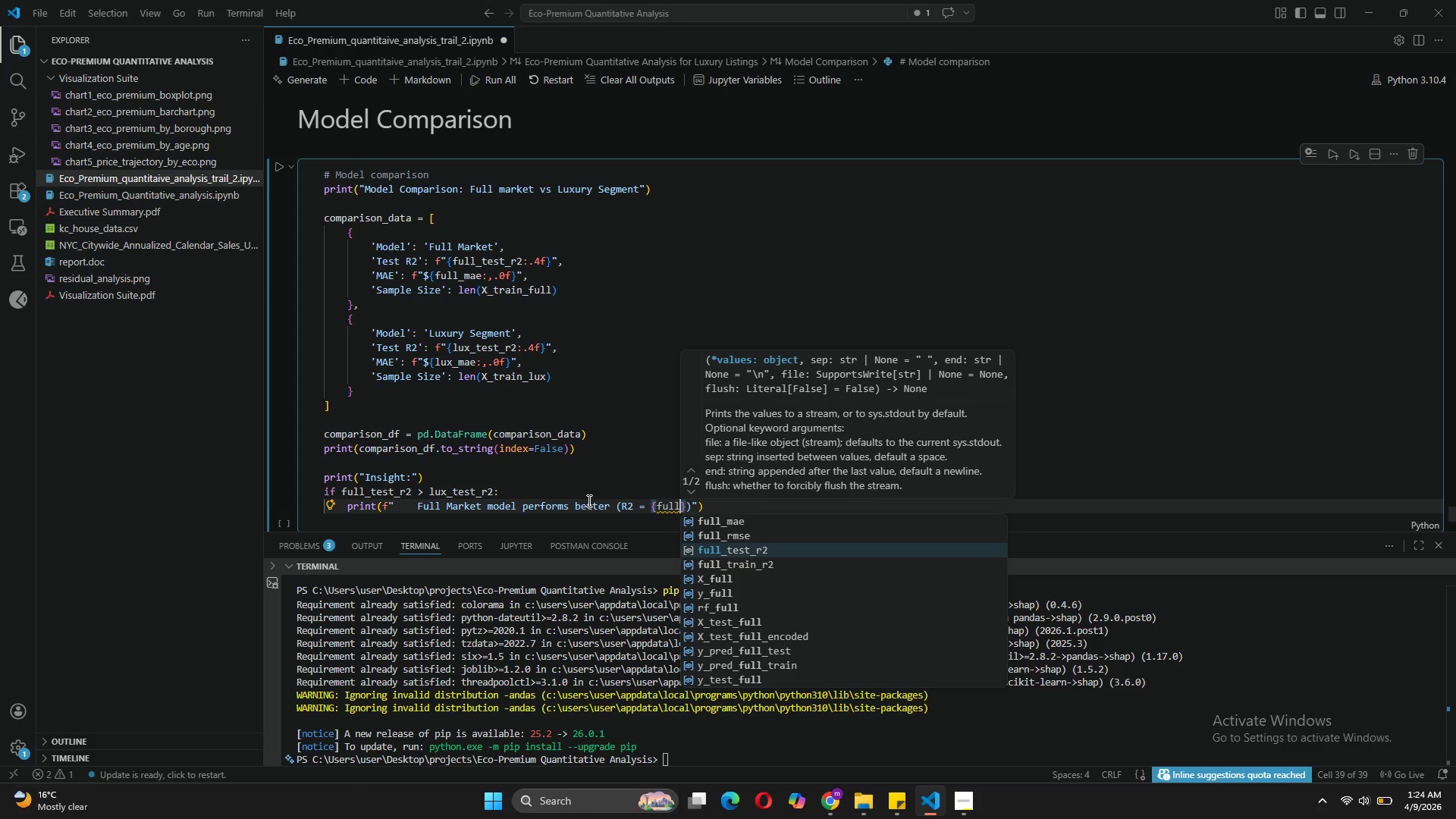 
key(Tab)
type(:.4f)
 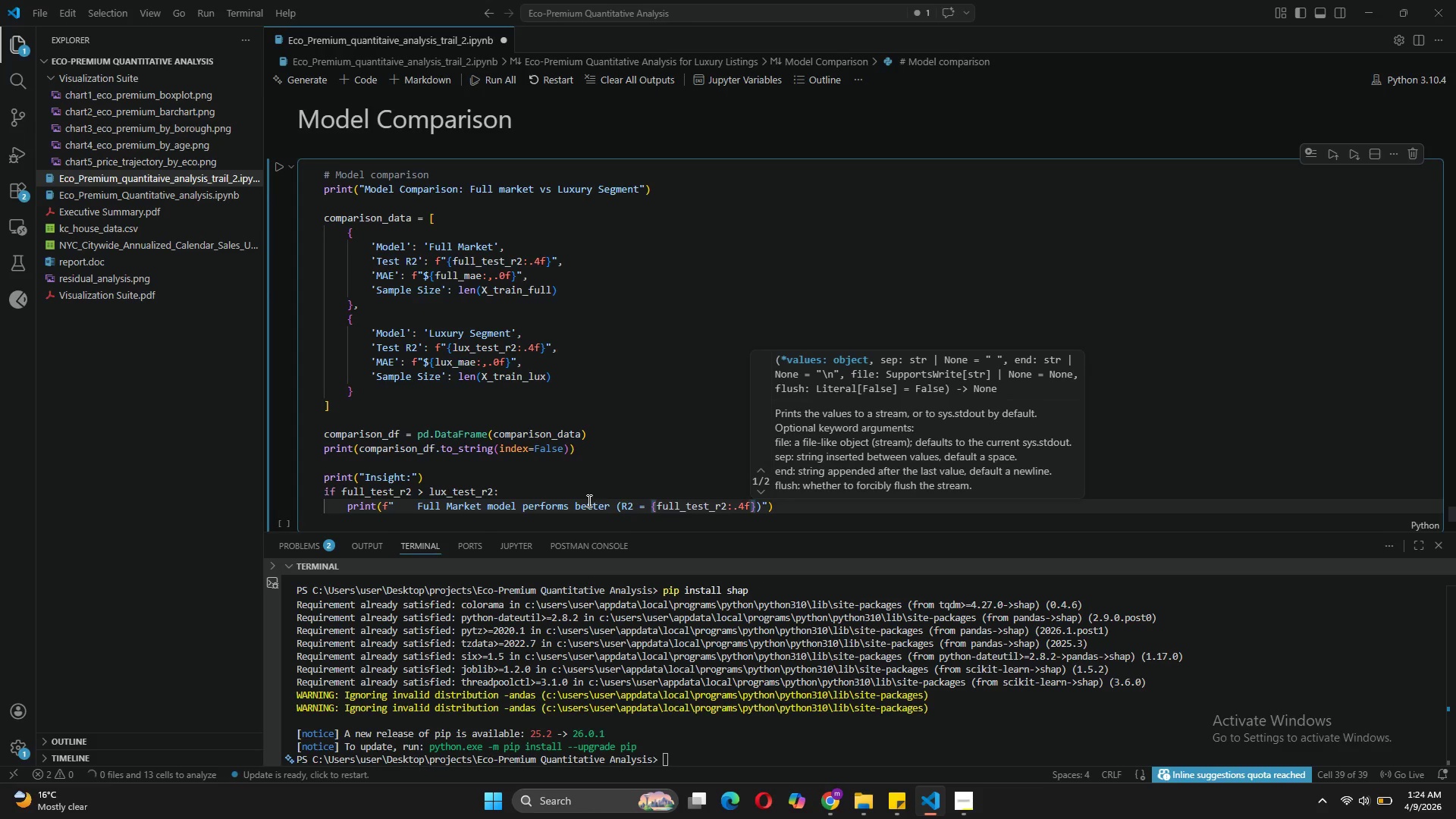 
key(ArrowRight)
 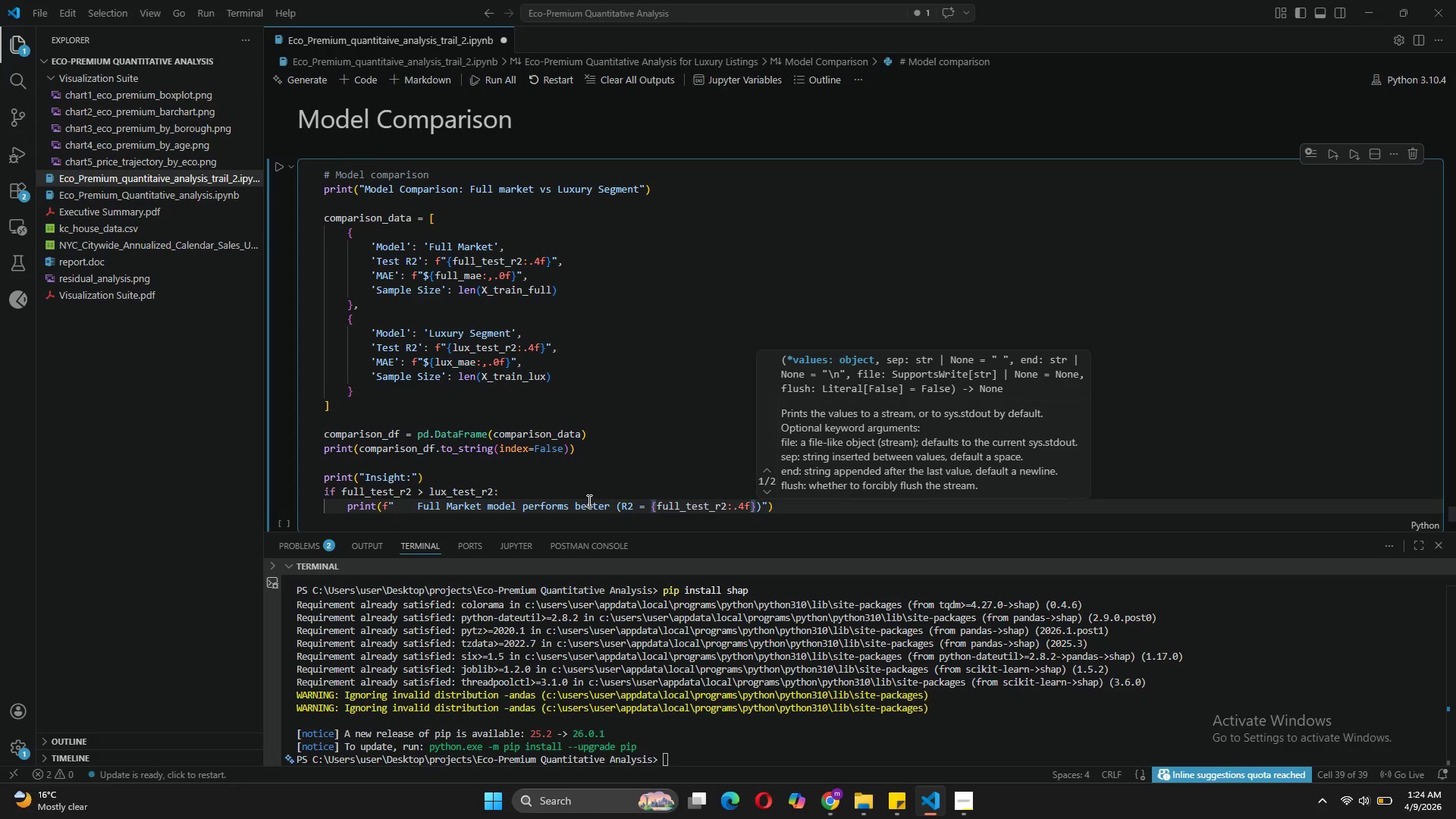 
type( vs {lux)
 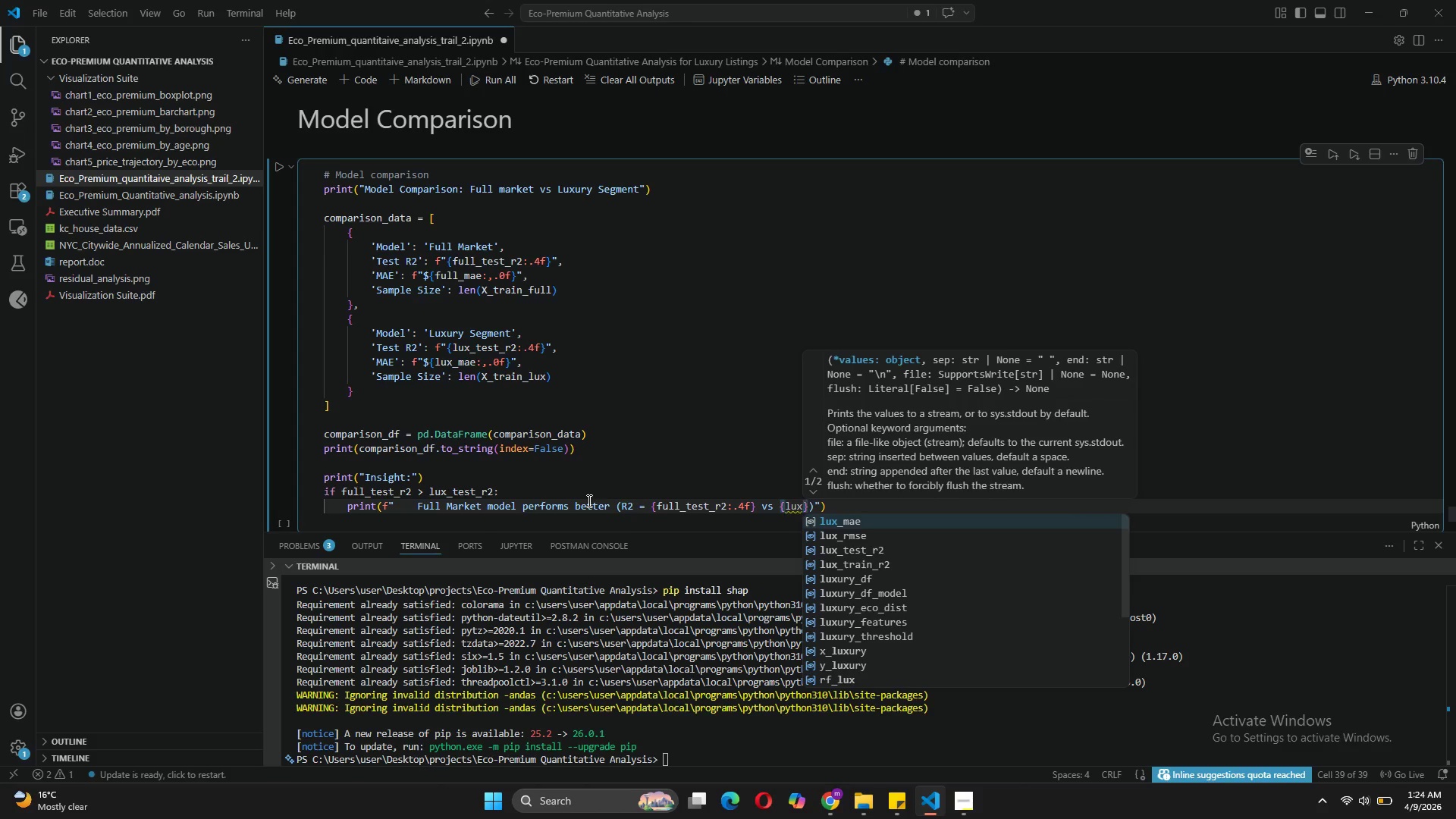 
key(ArrowDown)
 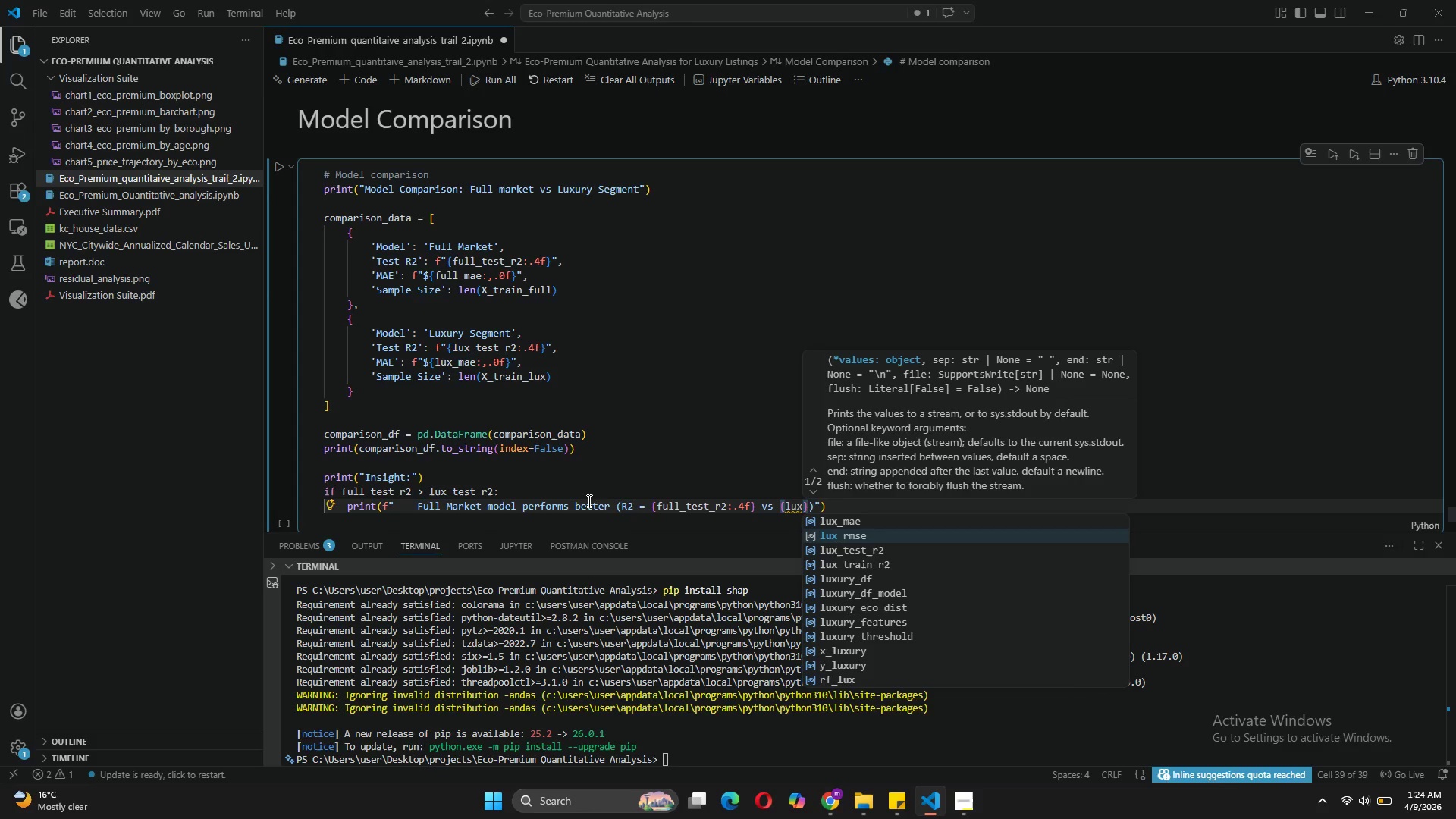 
key(ArrowDown)
 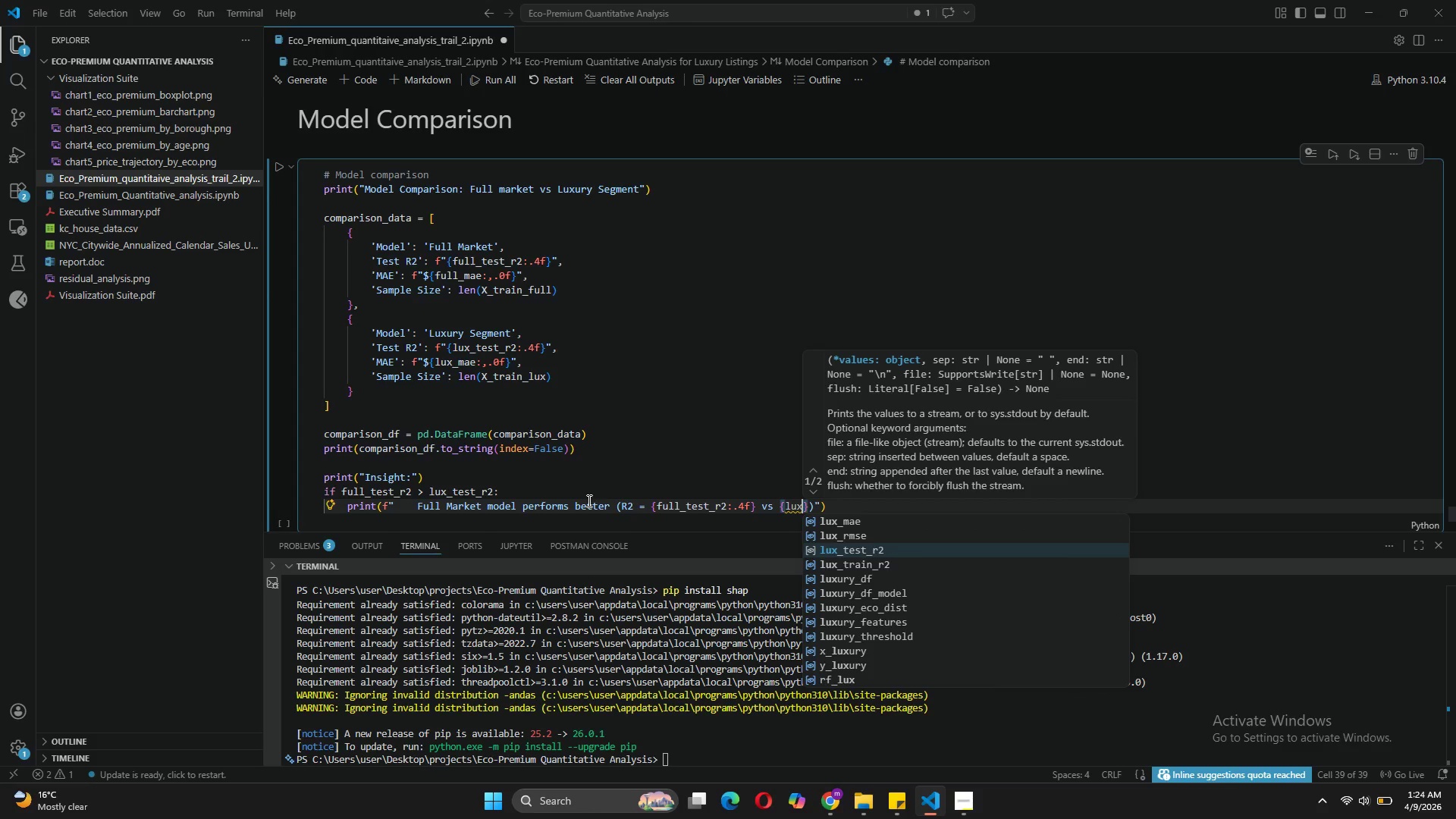 
key(Tab)
type(:.4f)
 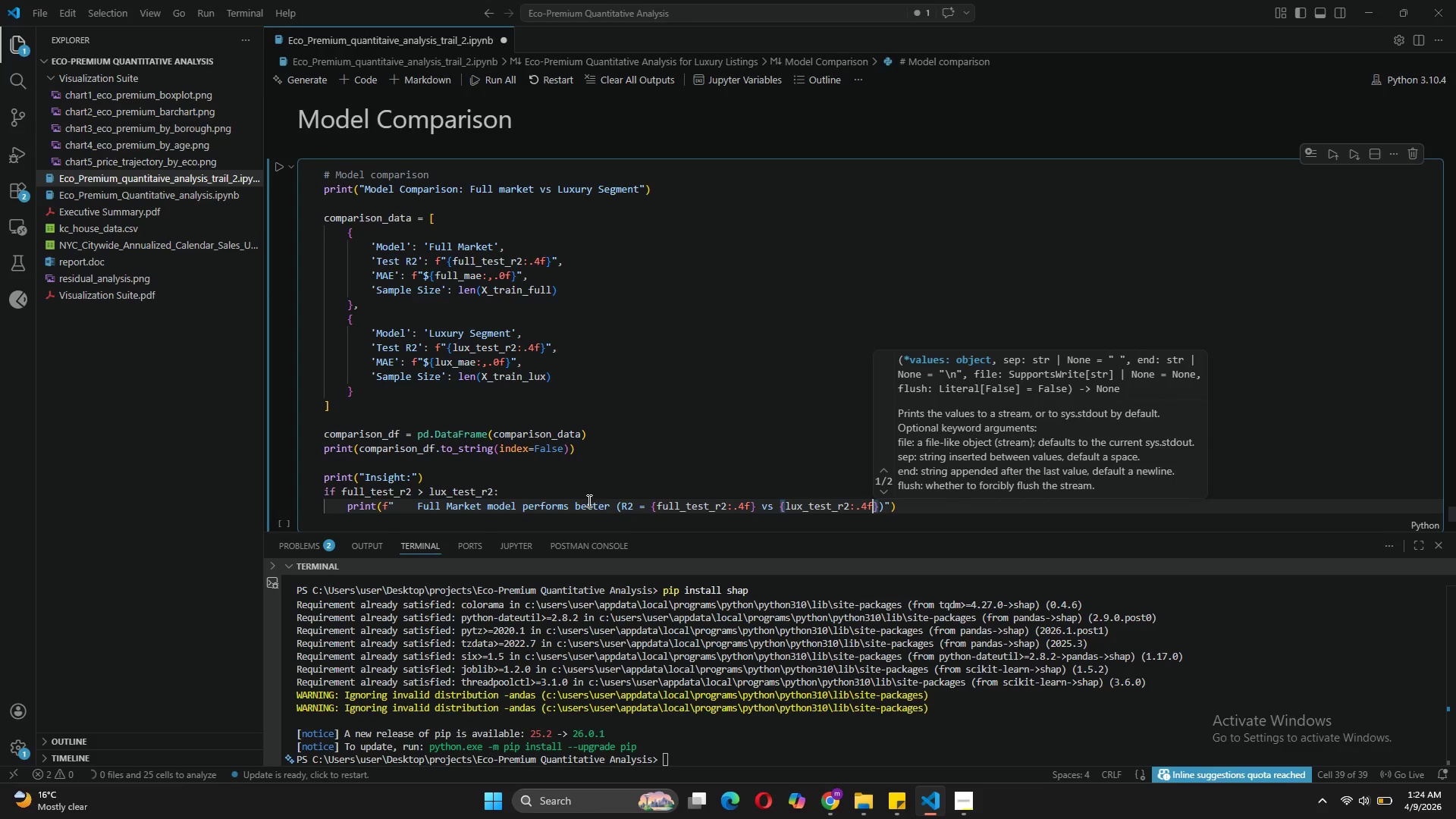 
key(ArrowRight)
 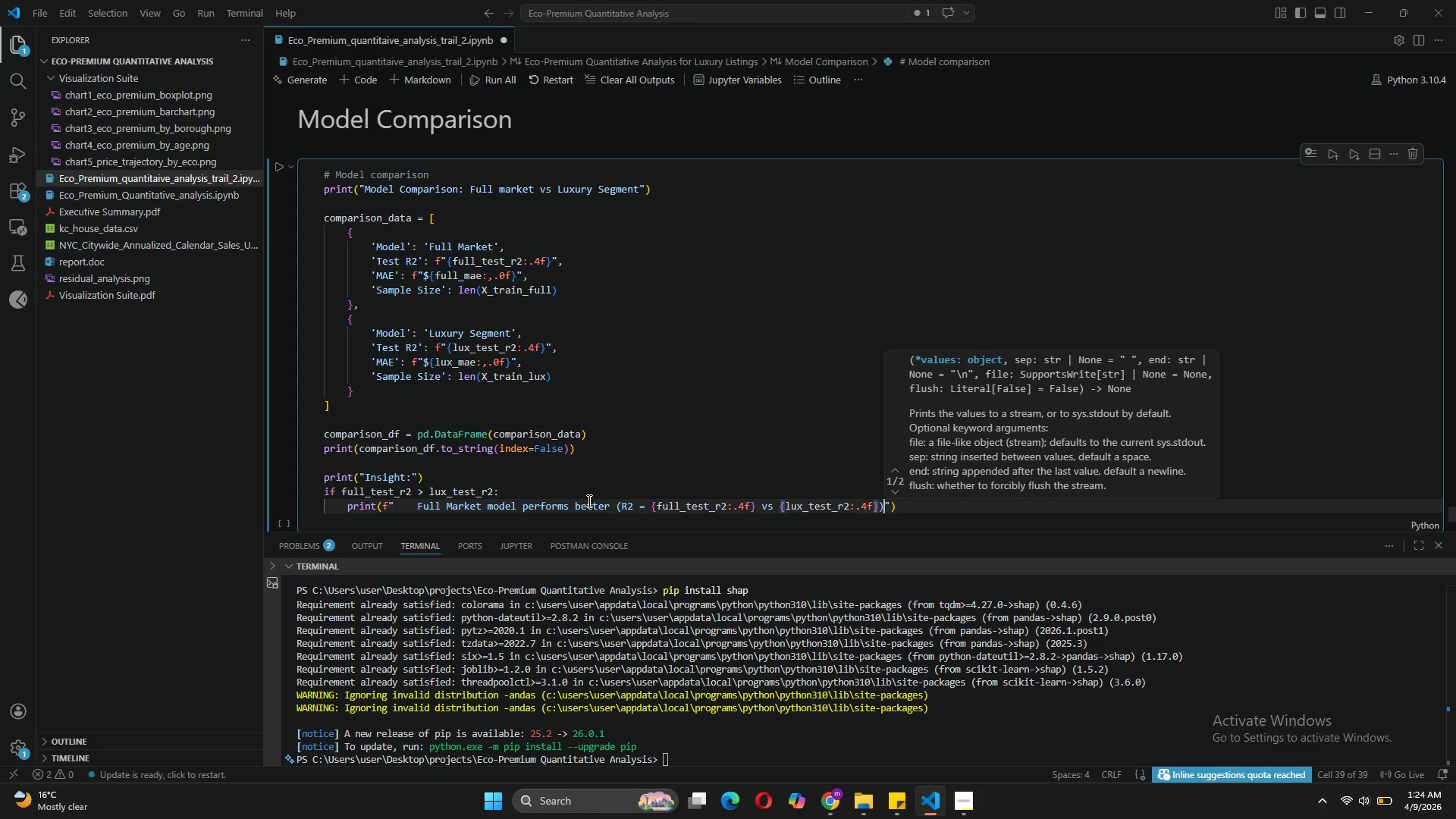 
key(ArrowRight)
 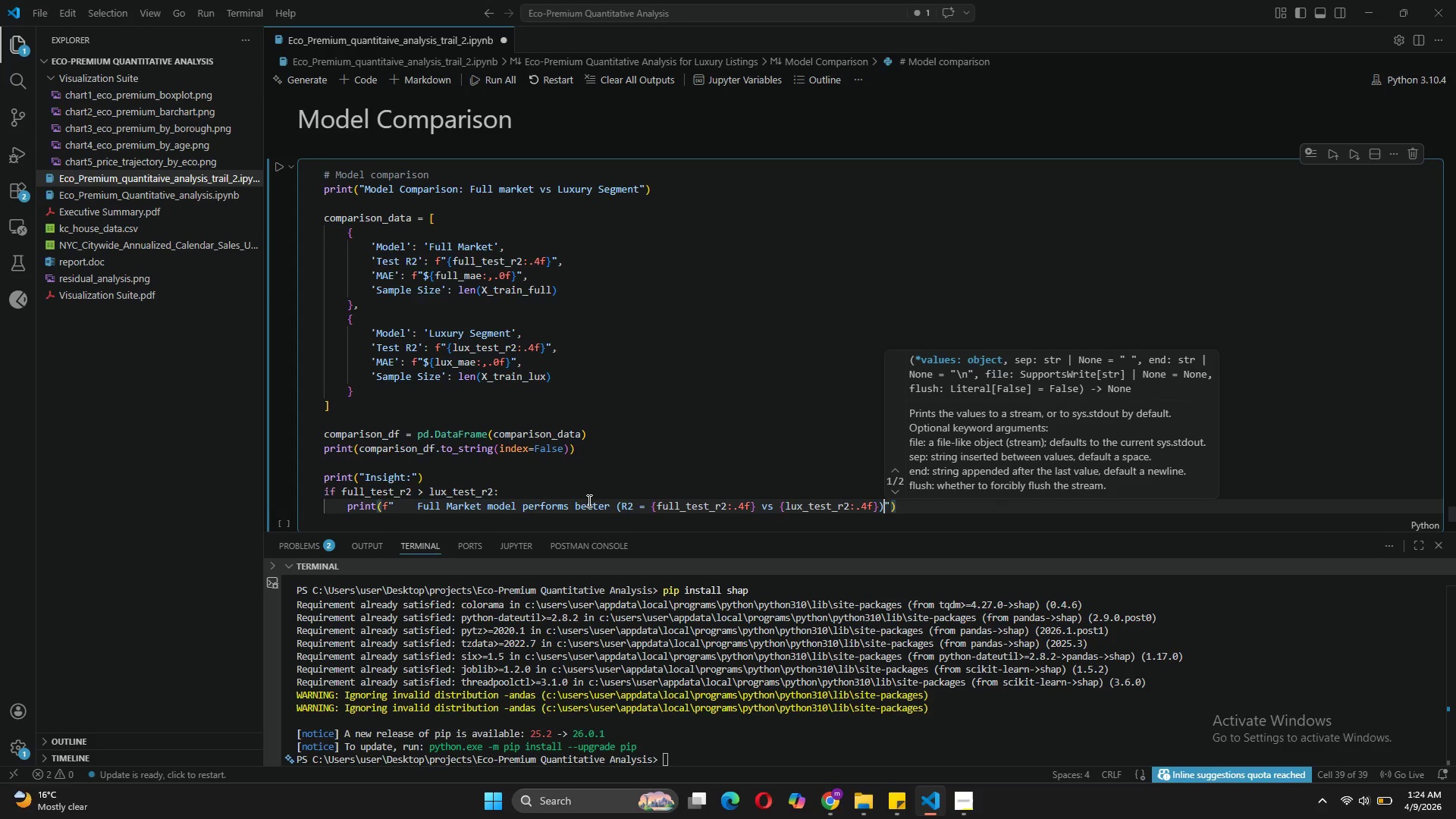 
key(ArrowRight)
 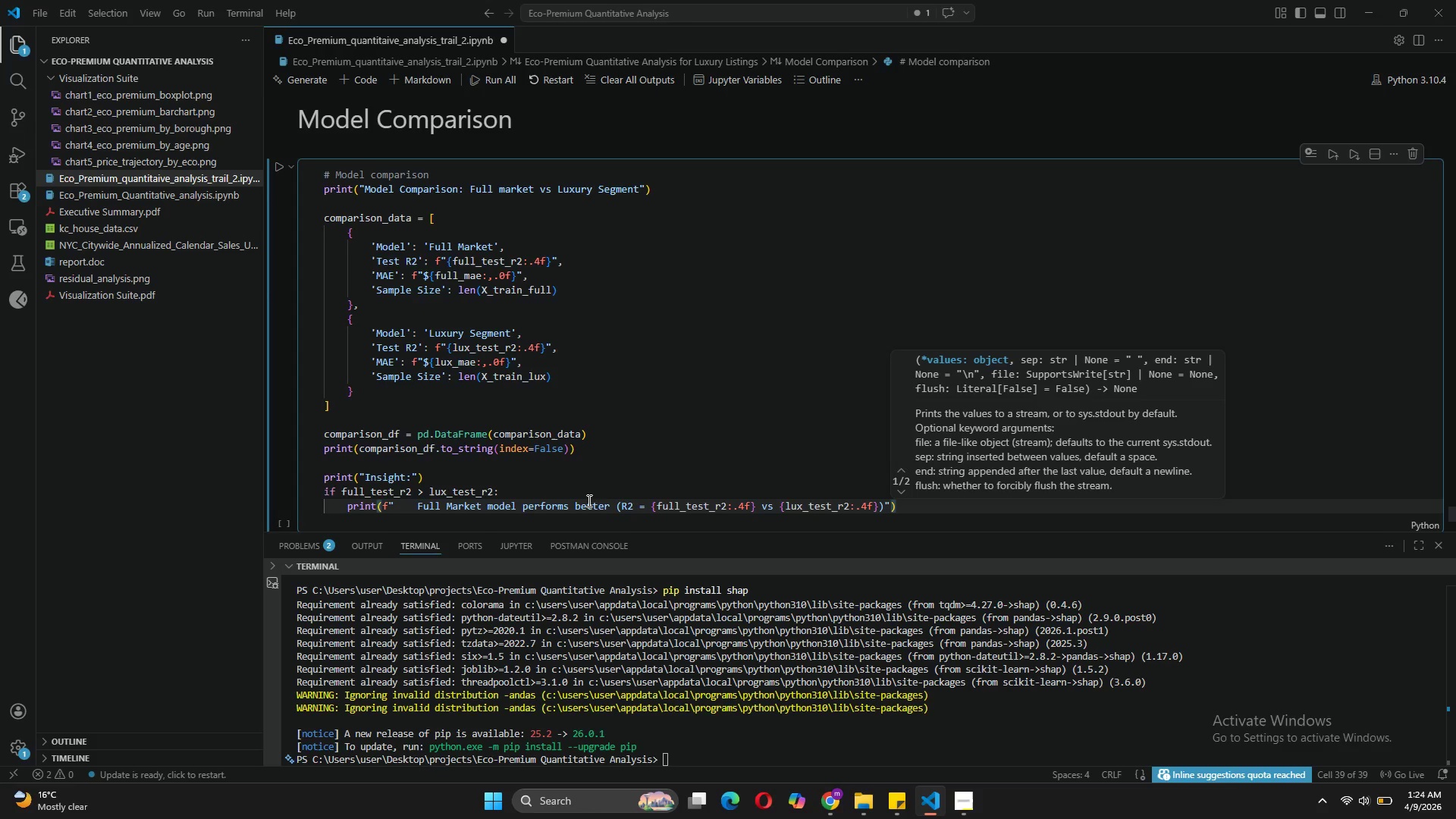 
key(ArrowRight)
 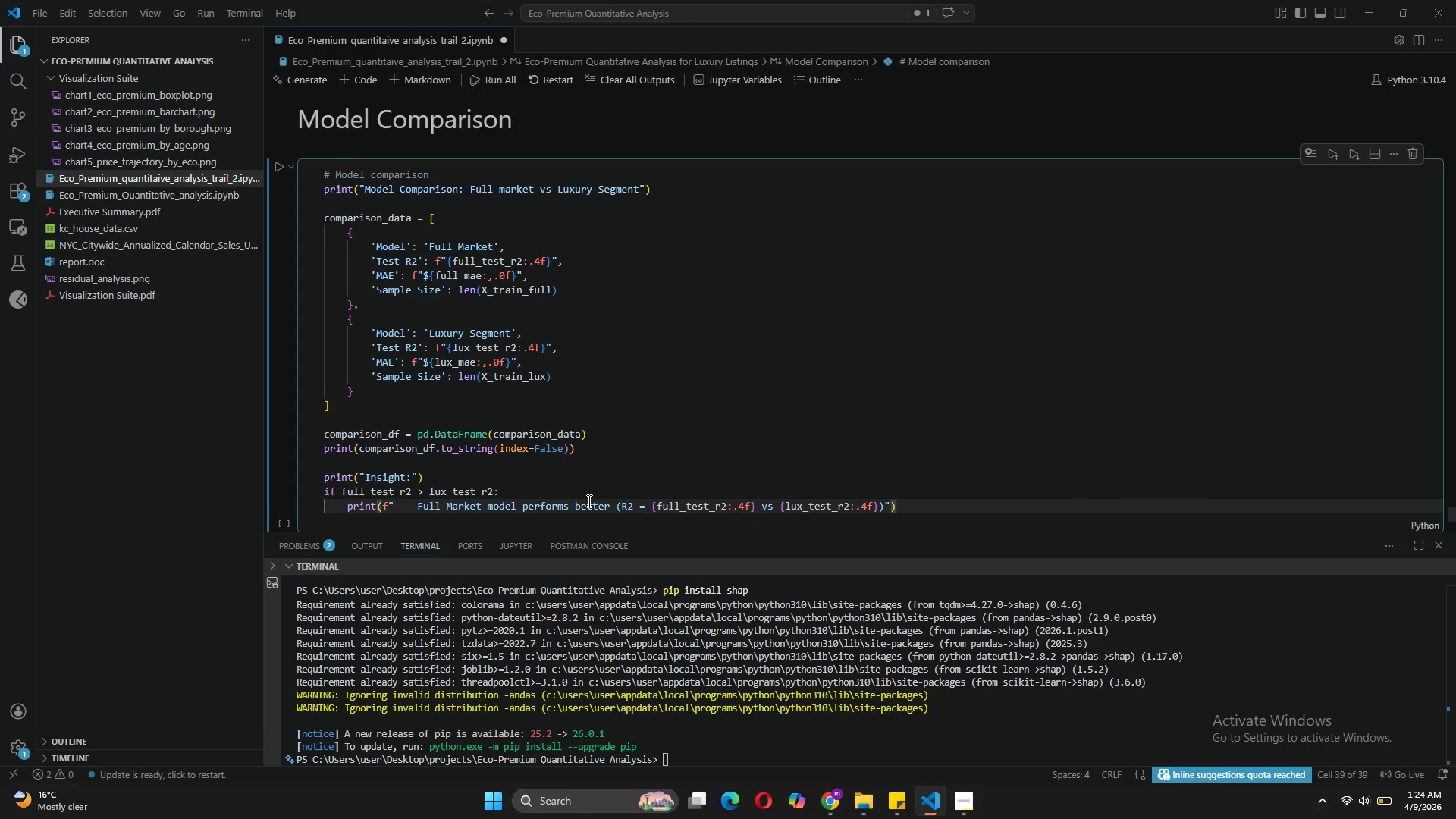 
key(Enter)
 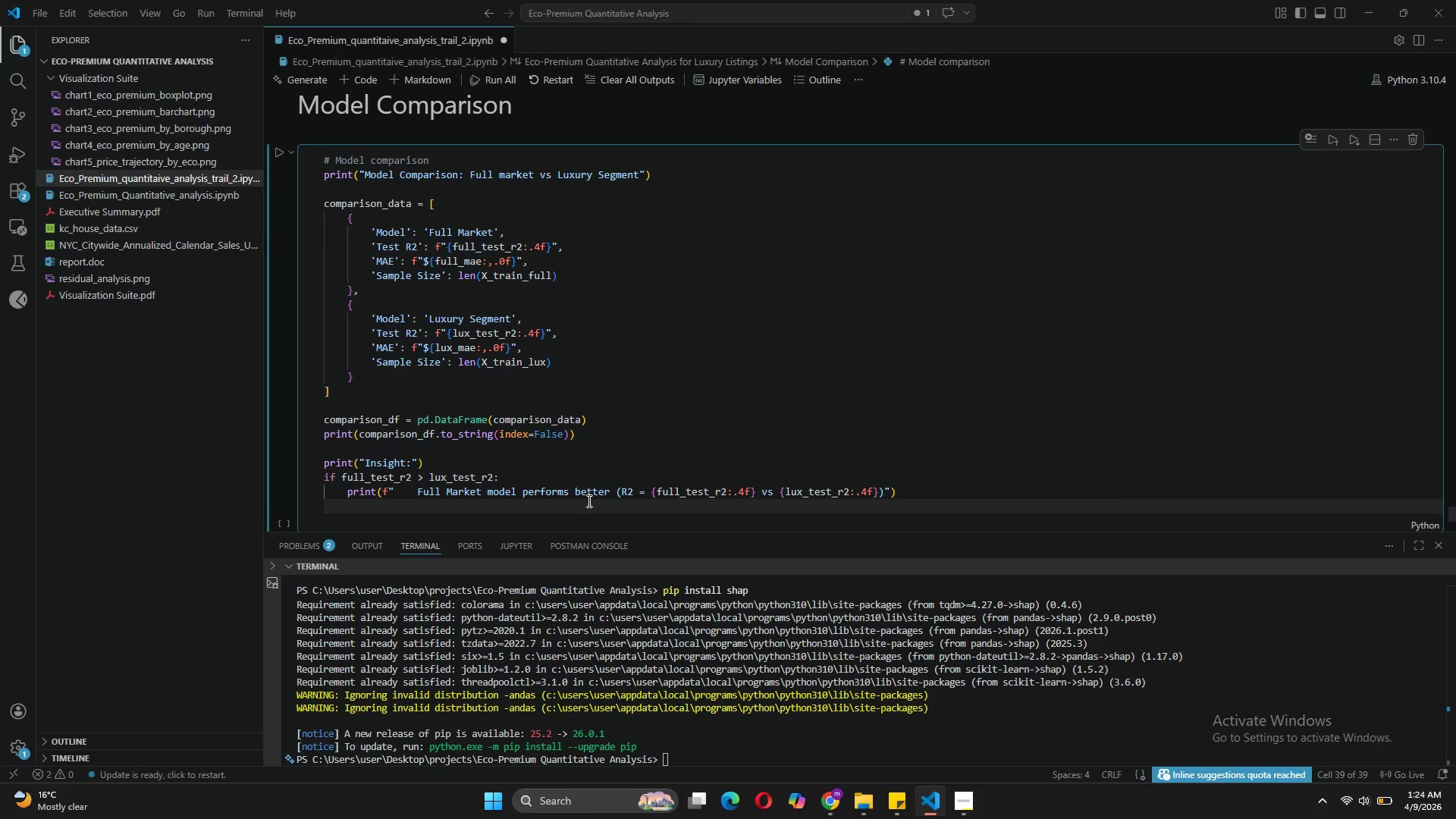 
type(print(f")
key(Tab)
key(Backspace)
key(Backspace)
key(Backspace)
key(Backspace)
key(Tab)
type(Recommendation Y)
key(Backspace)
type(Use )
 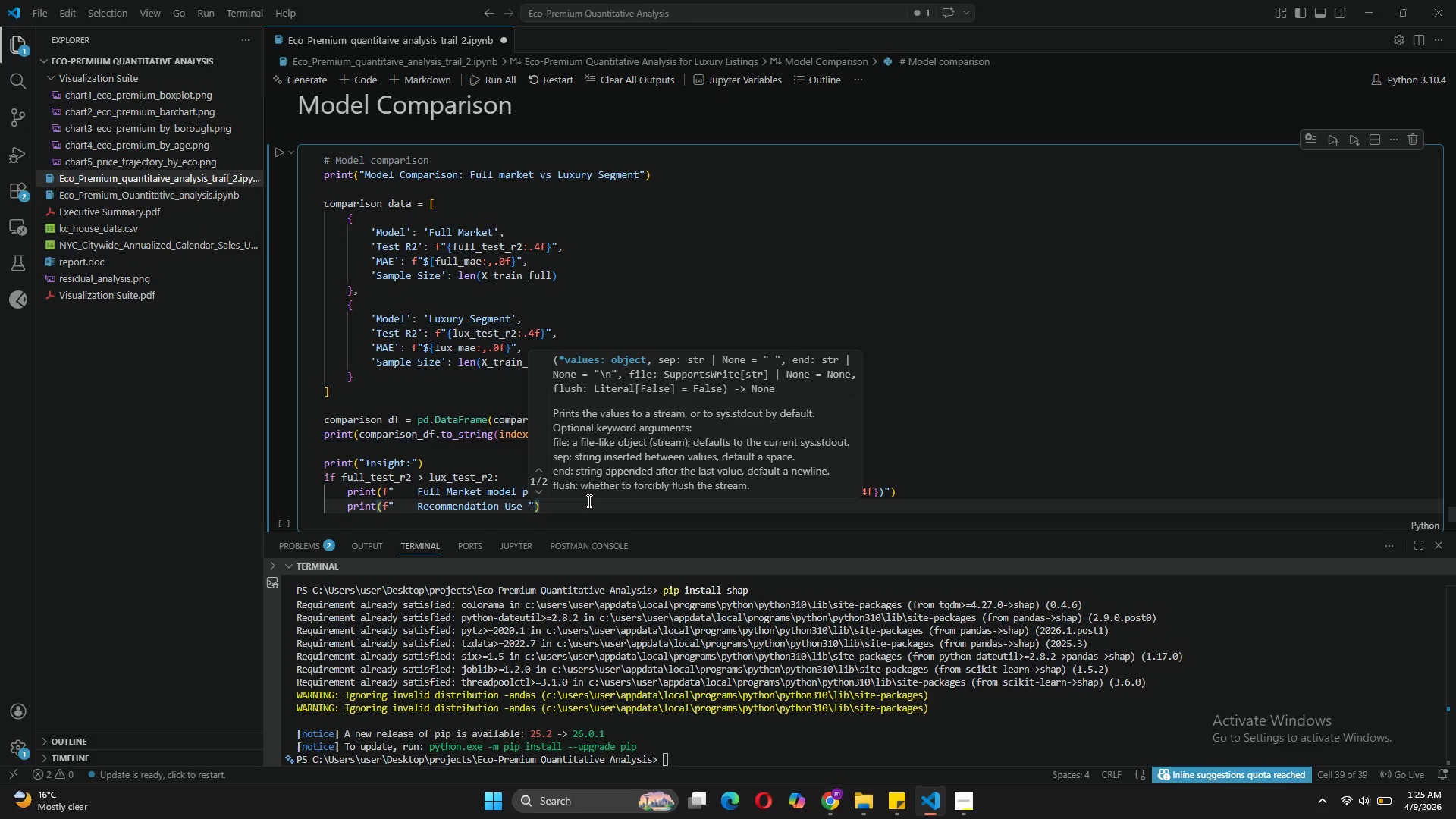 
wait(9.55)
 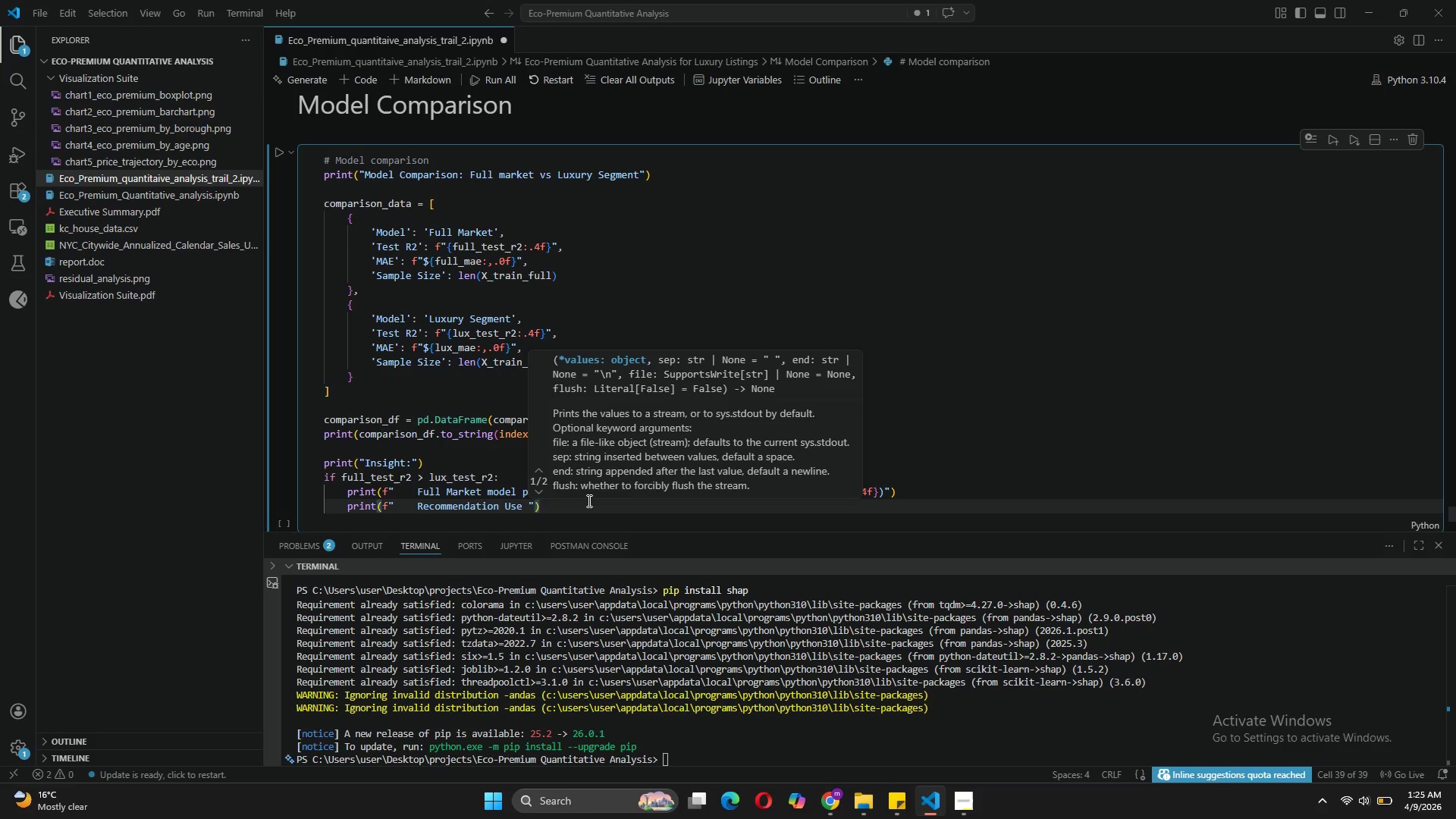 
hold_key(key=ArrowLeft, duration=0.59)
 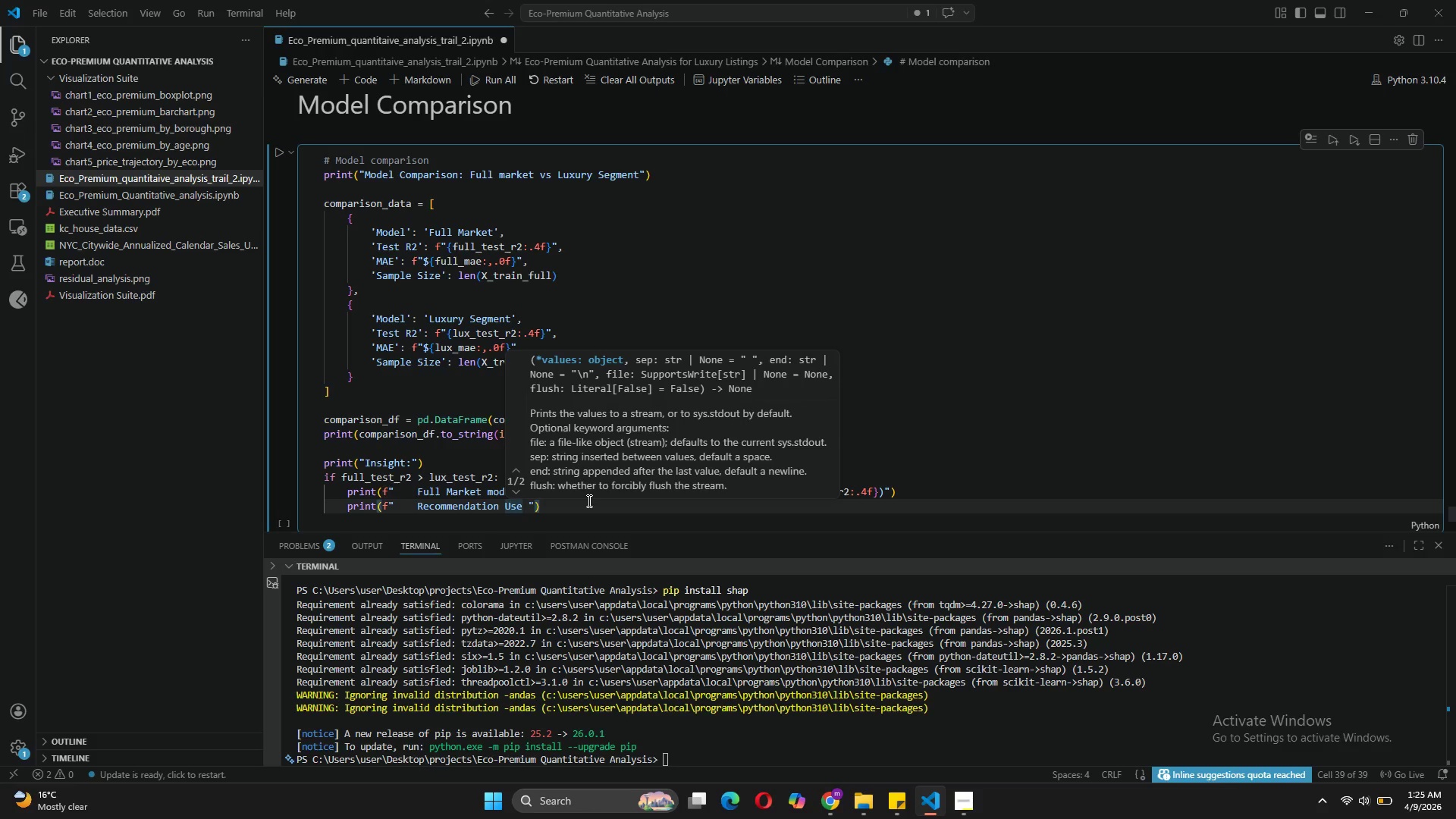 
key(Backspace)
 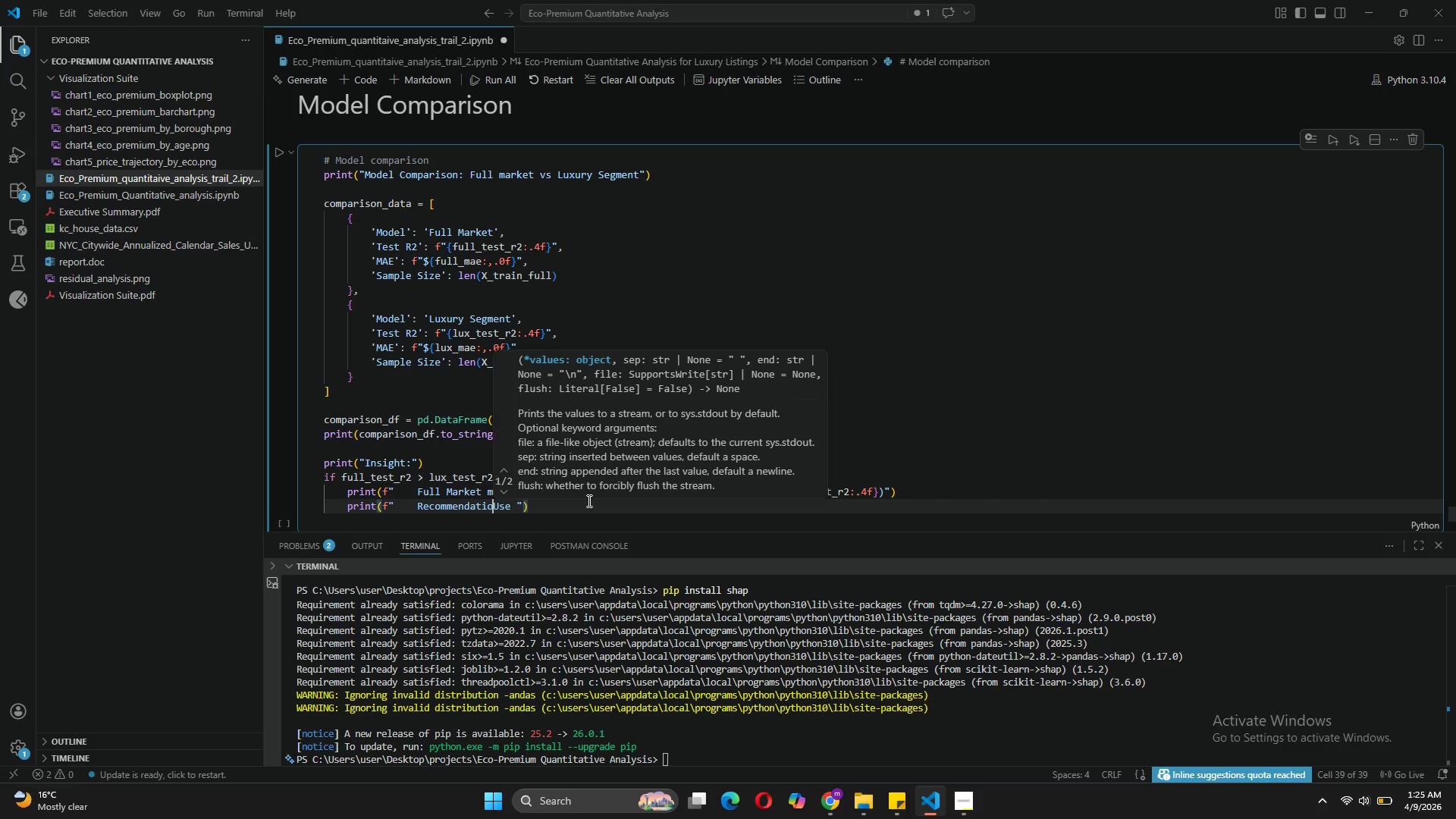 
hold_key(key=Backspace, duration=0.75)
 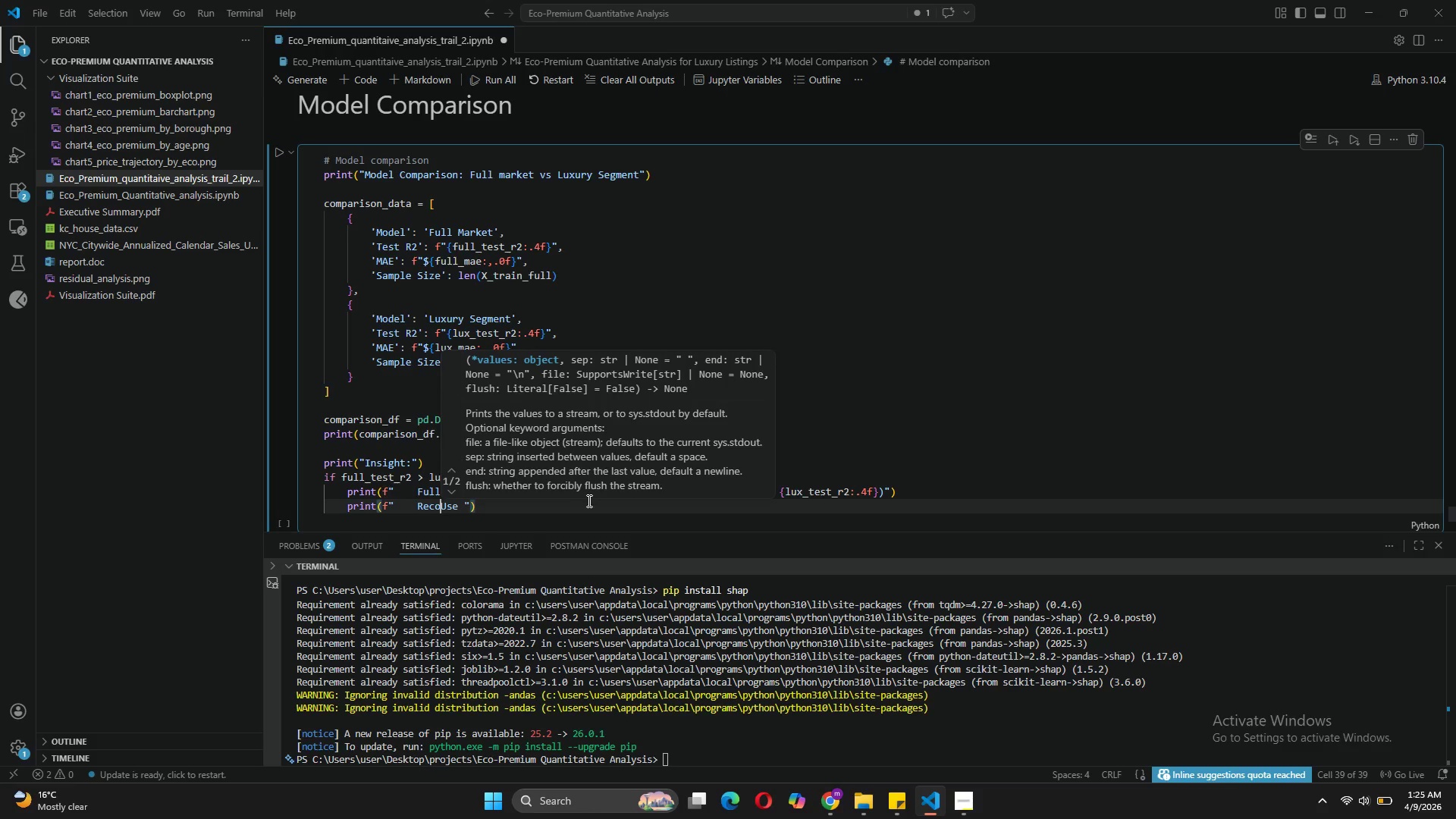 
key(Backspace)
 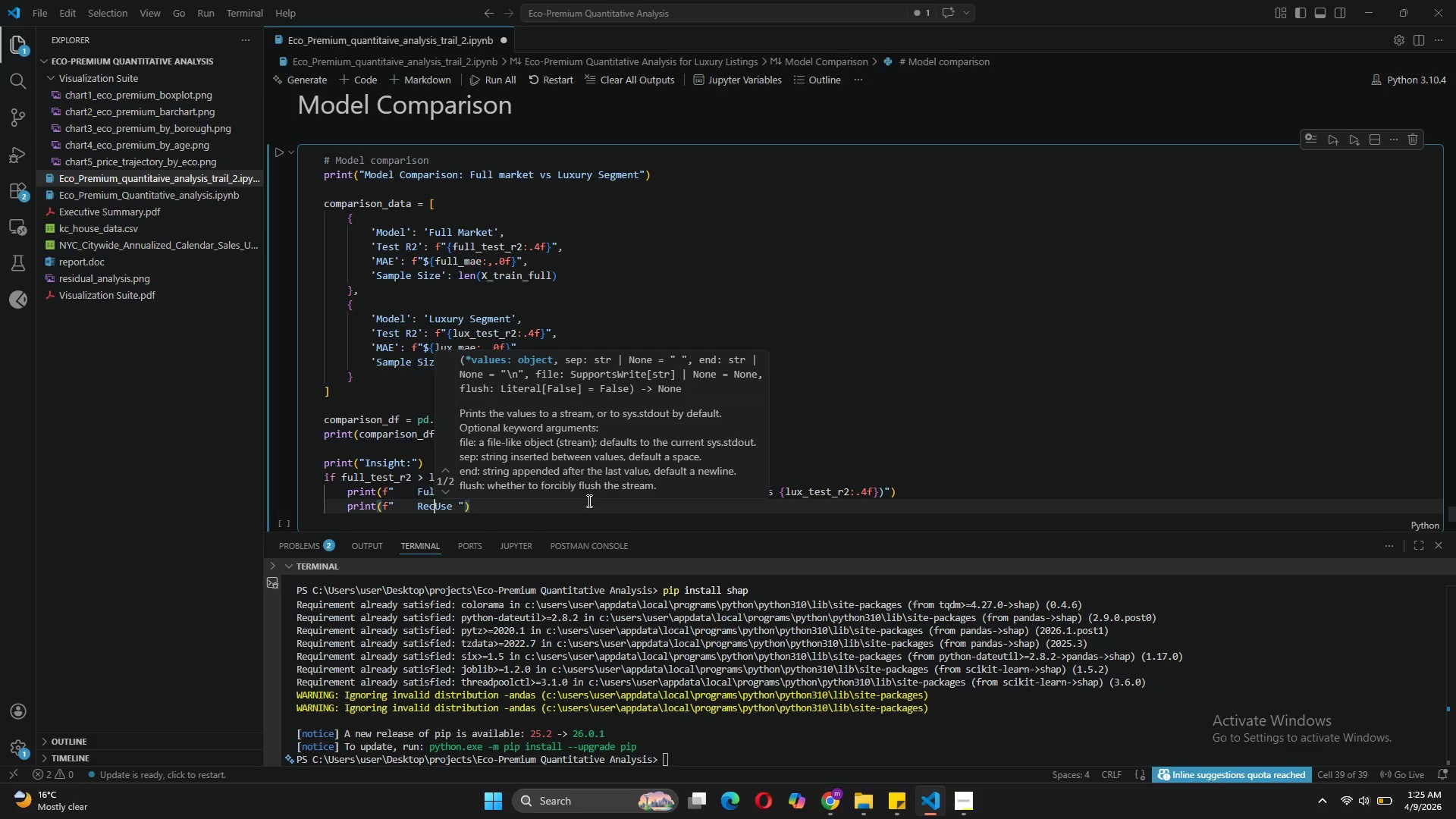 
key(Backspace)
 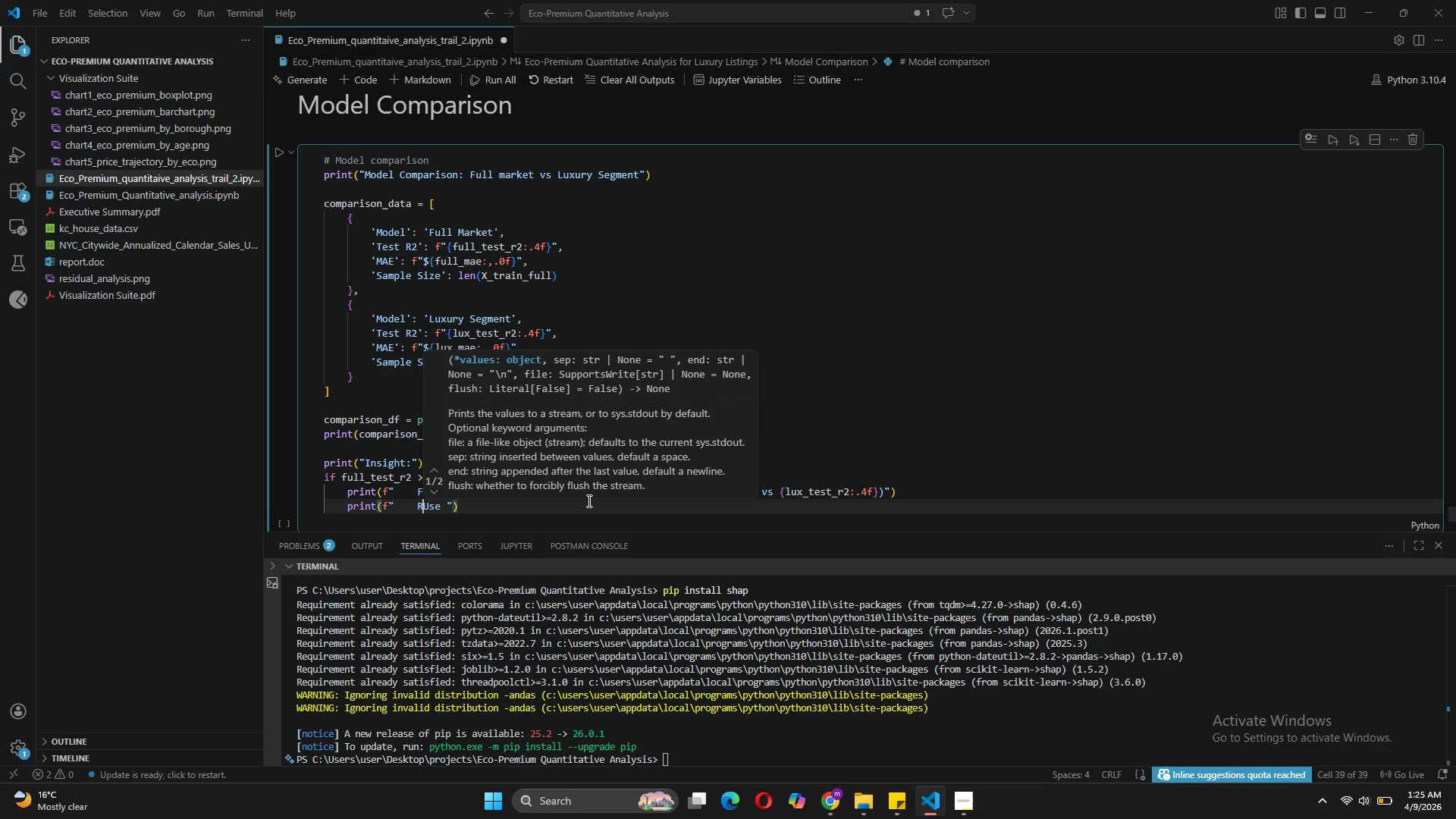 
key(Backspace)
 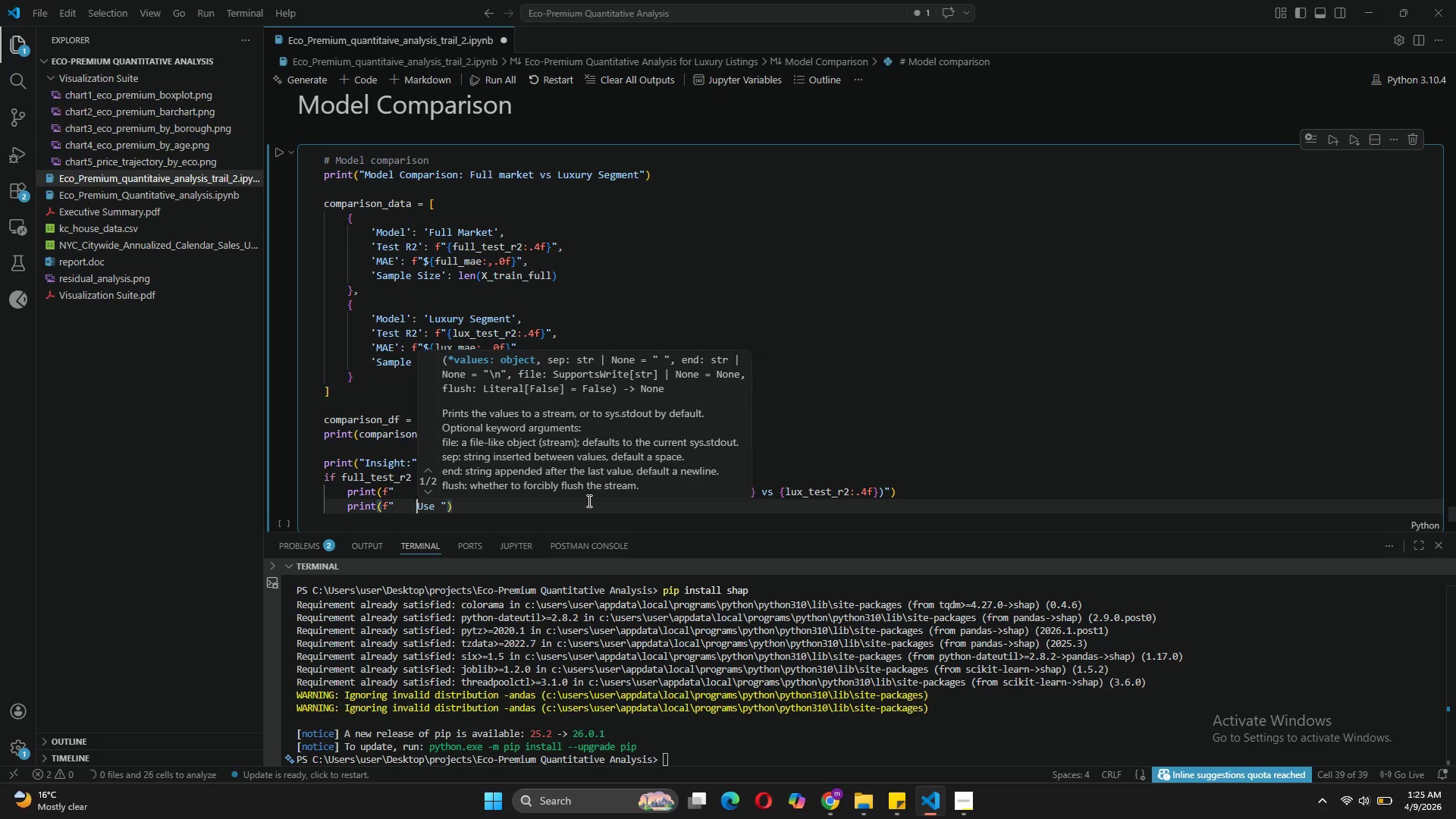 
key(Backspace)
 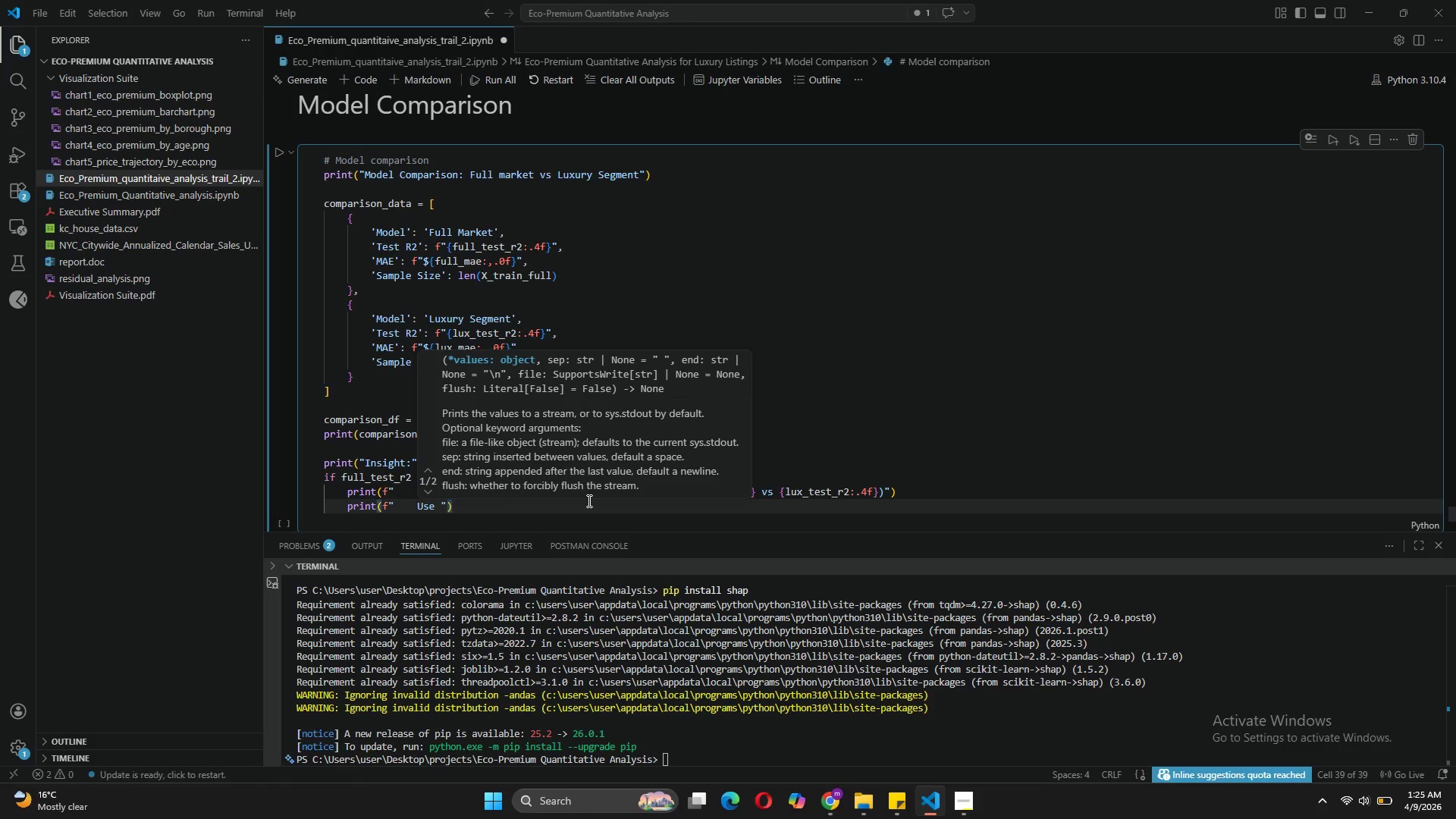 
key(ArrowRight)
 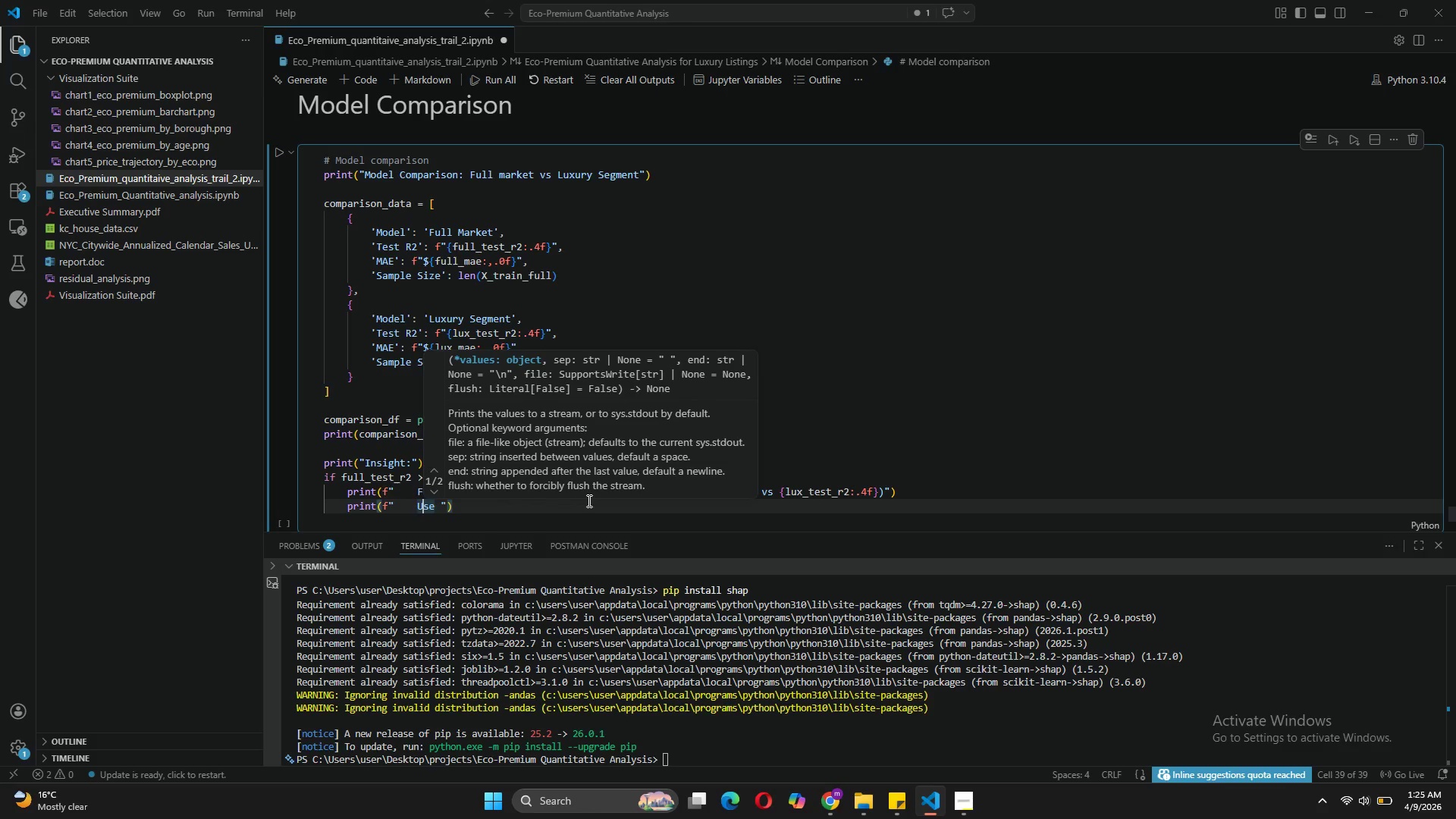 
key(ArrowRight)
 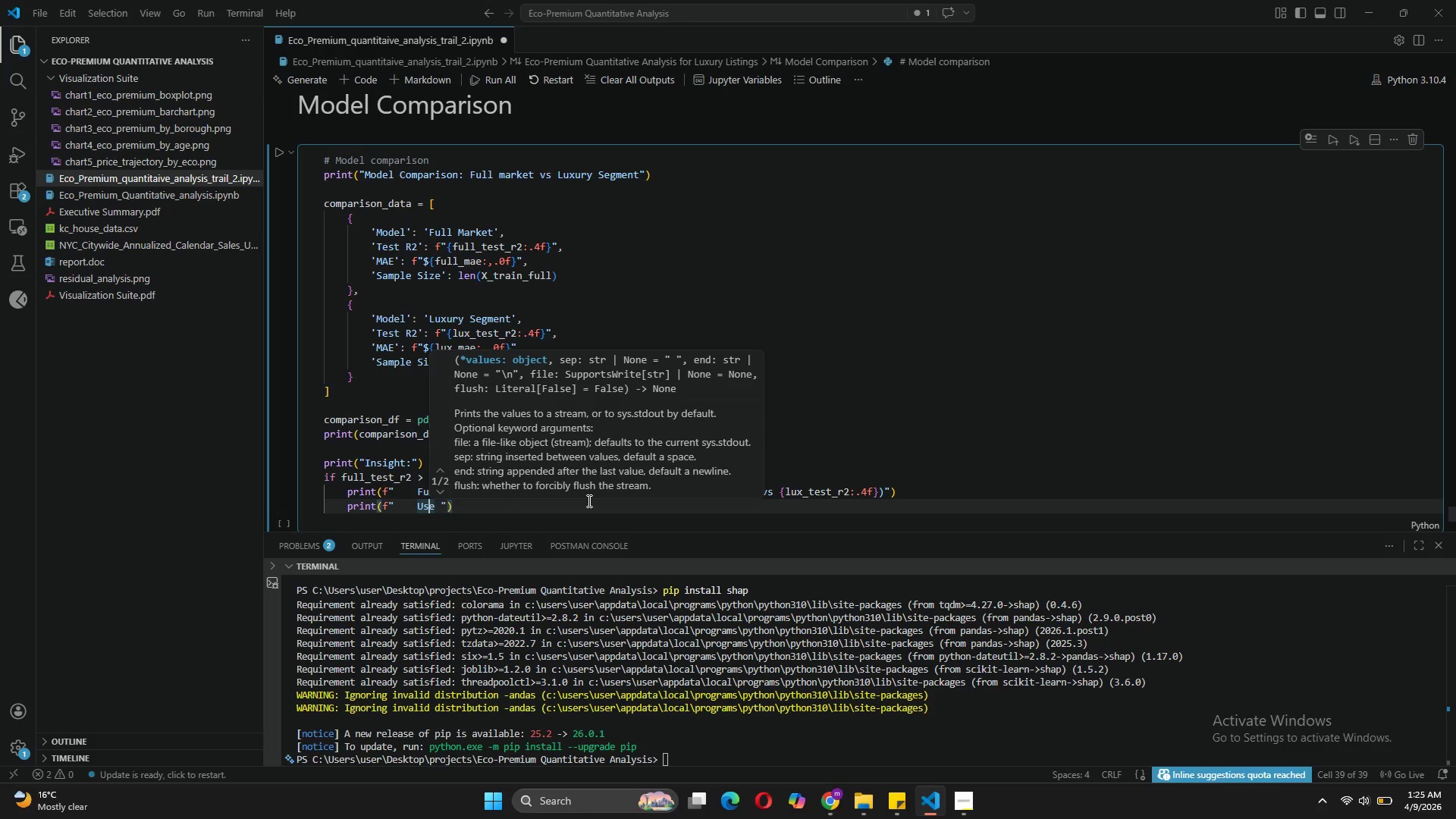 
key(ArrowRight)
 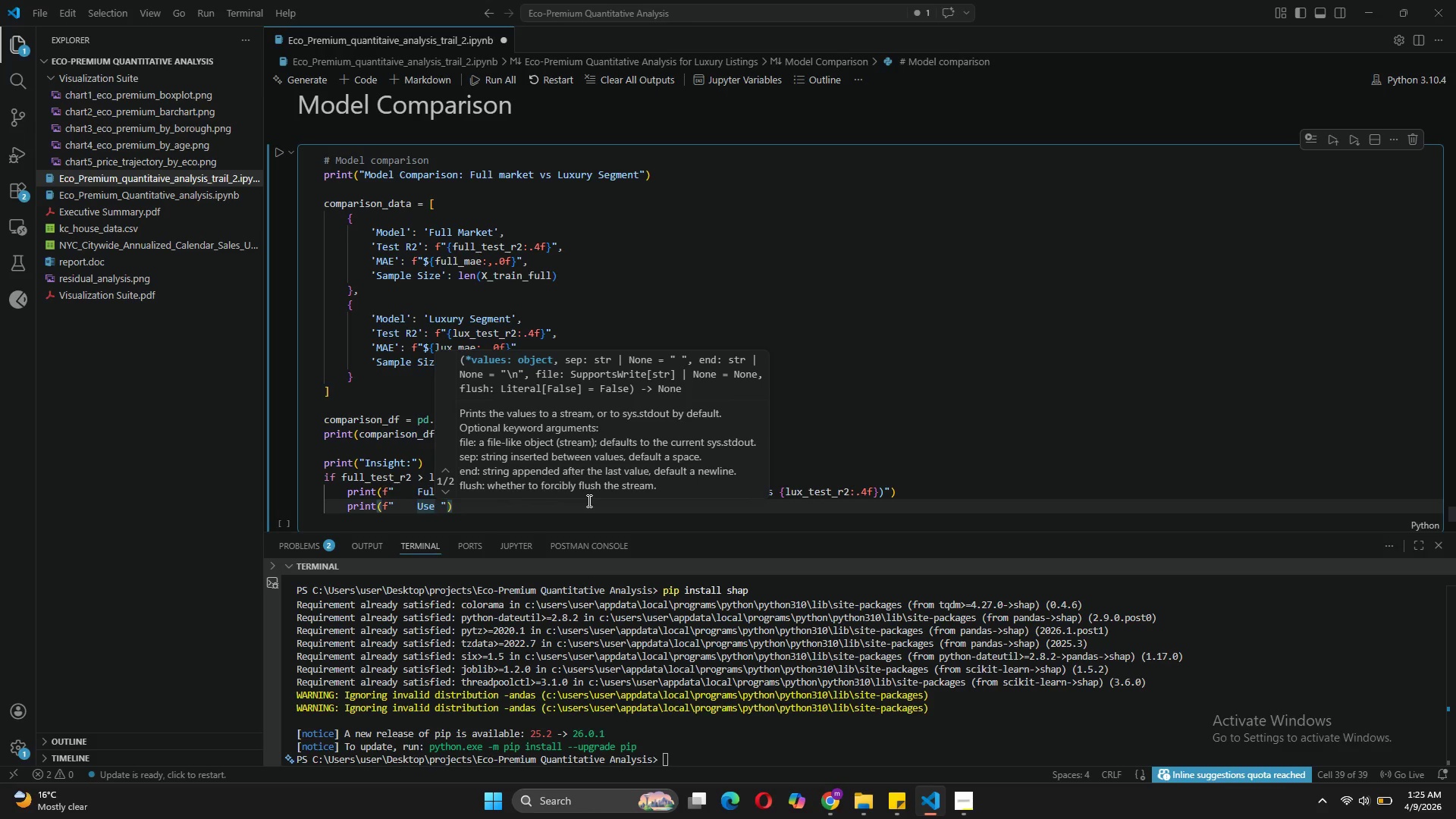 
type( full market model for eco-premium calculation)
 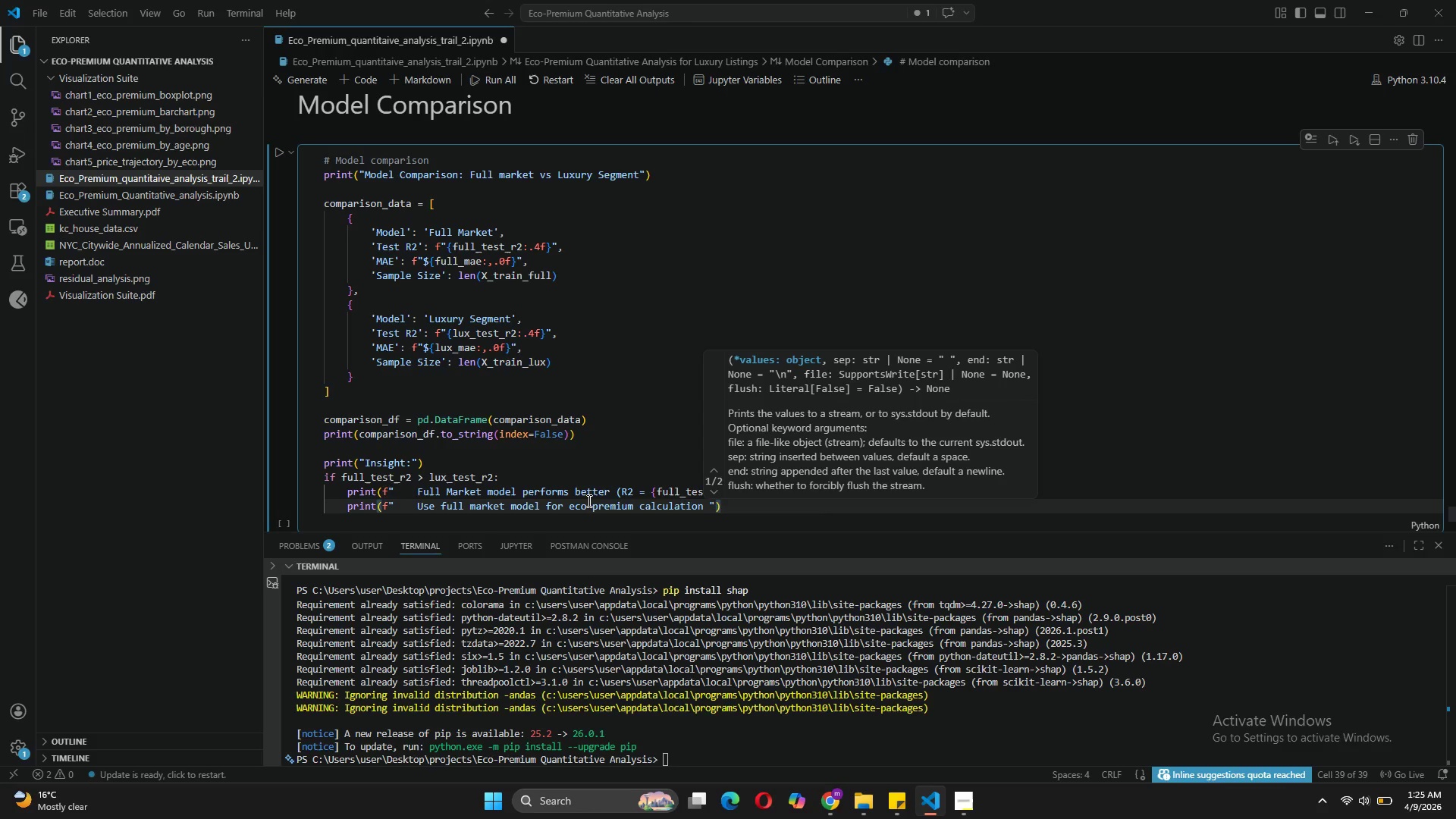 
key(ArrowRight)
 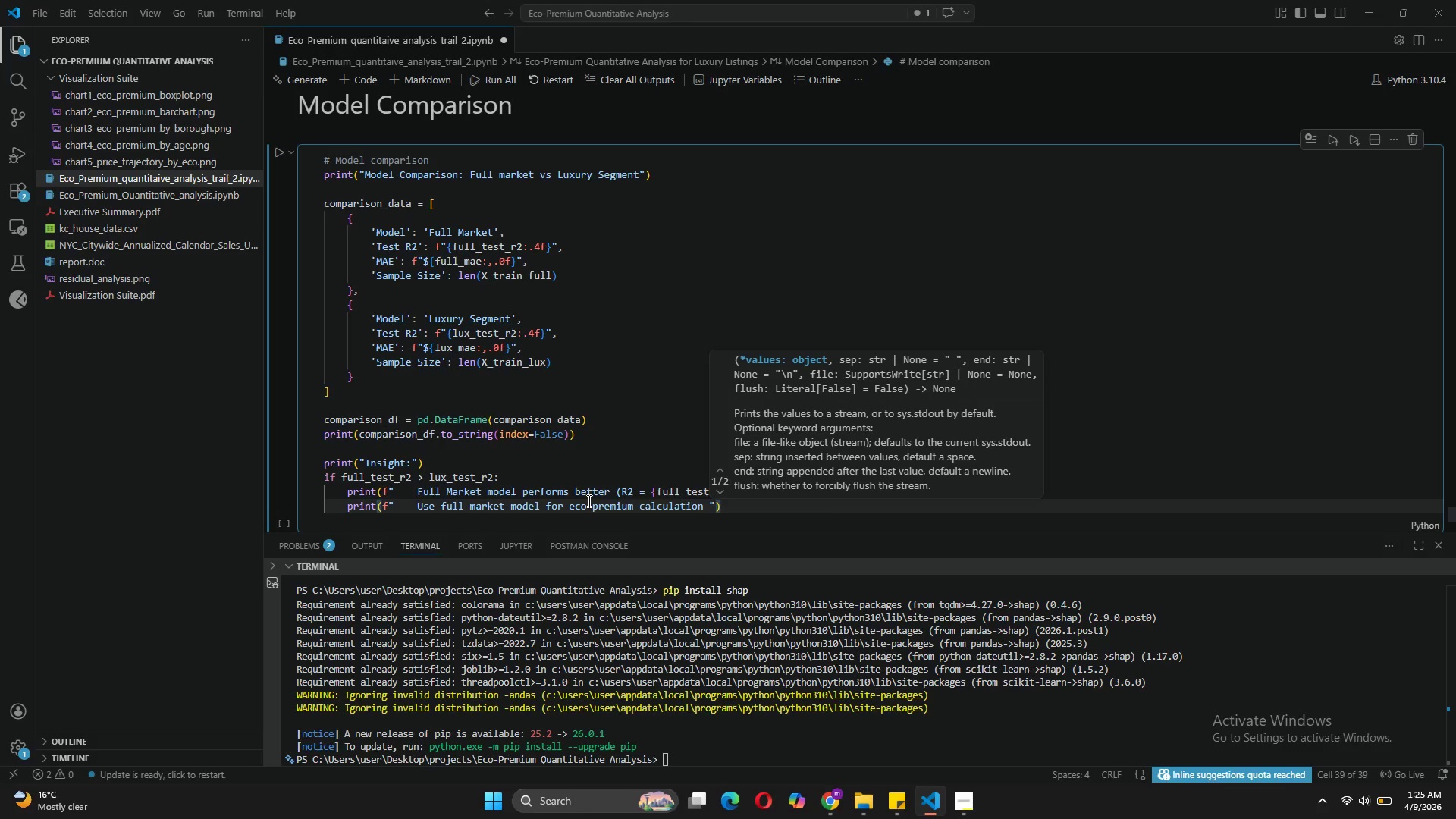 
key(Backspace)
 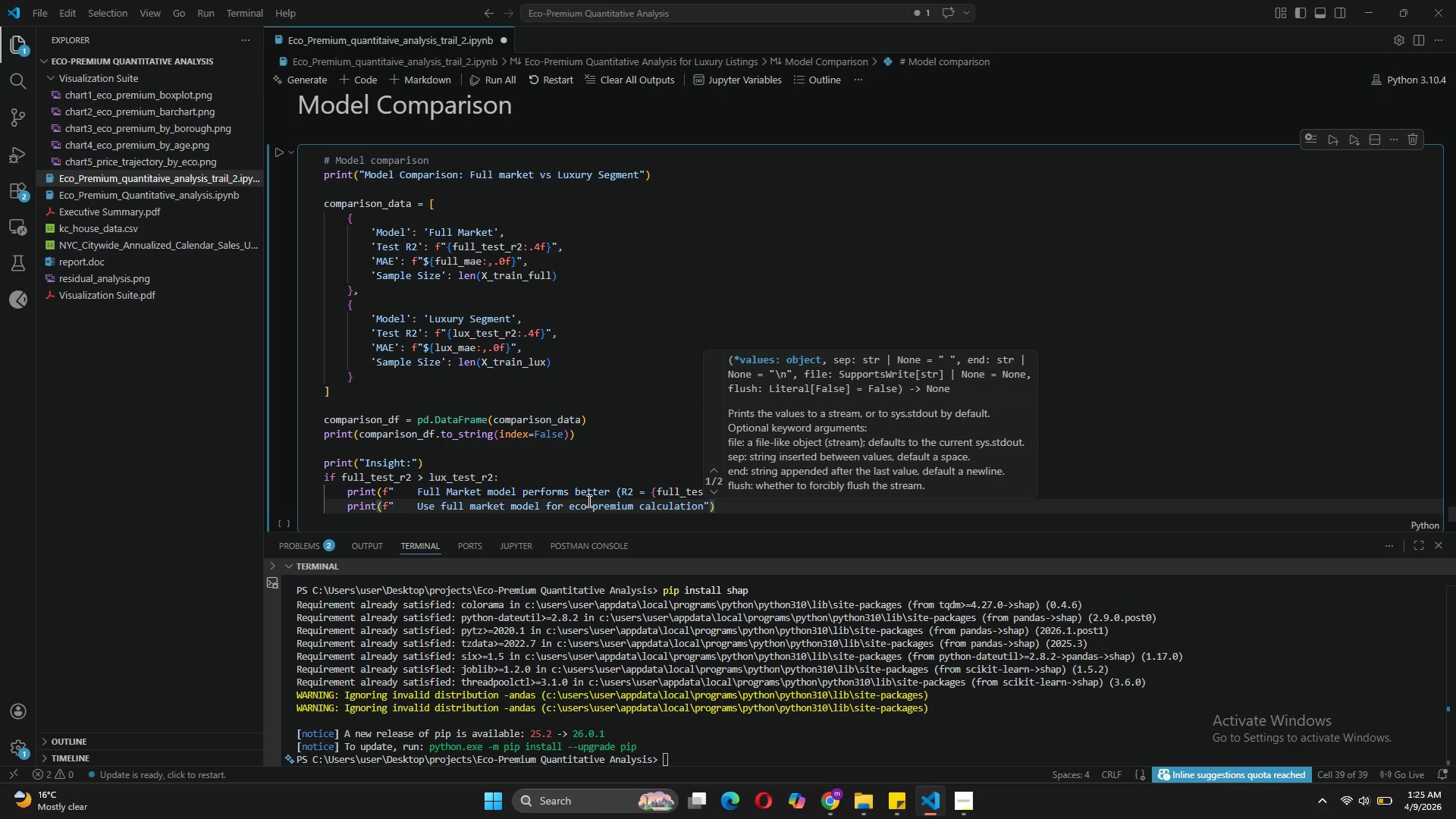 
key(ArrowRight)
 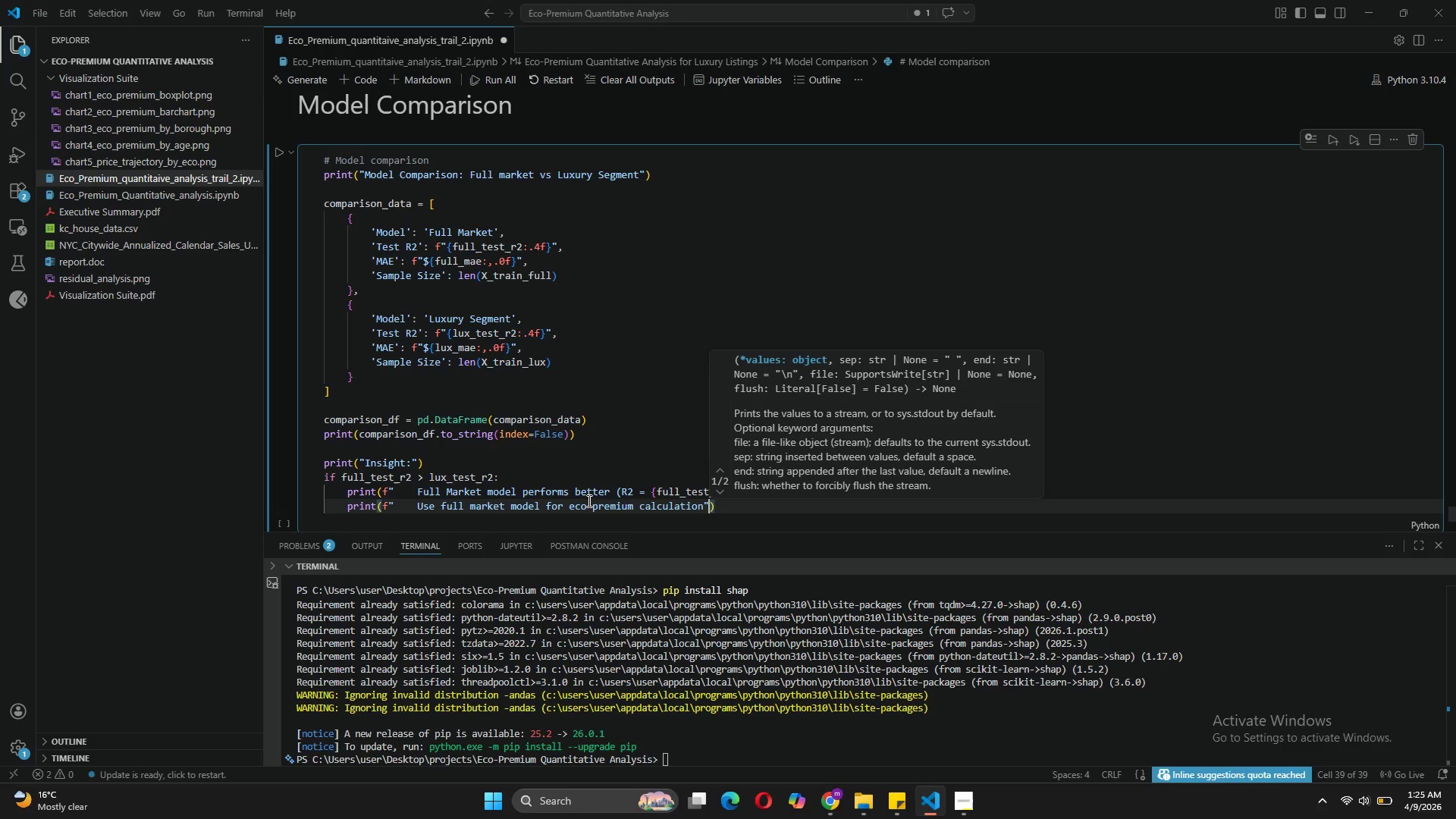 
key(ArrowRight)
 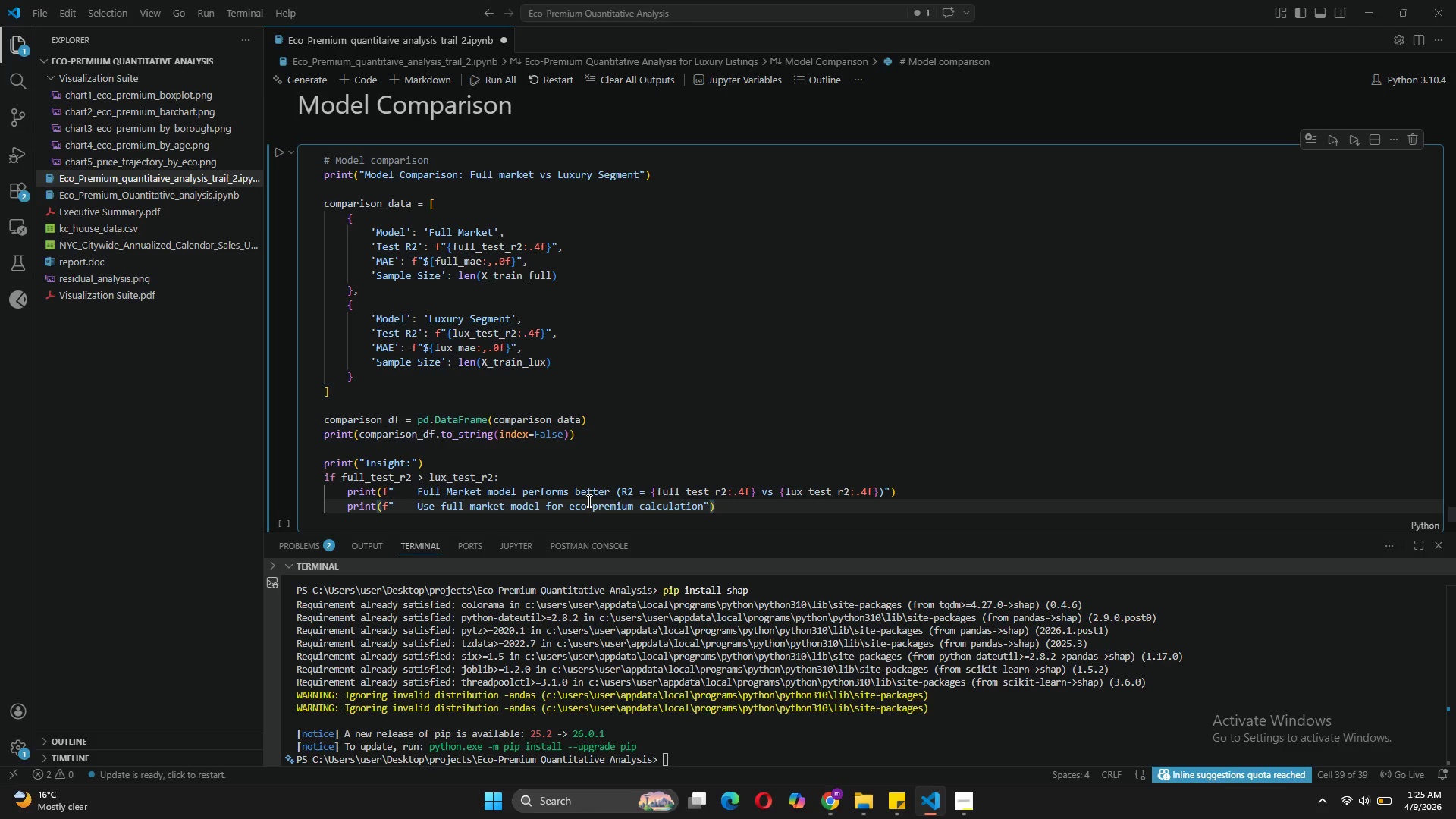 
key(Enter)
 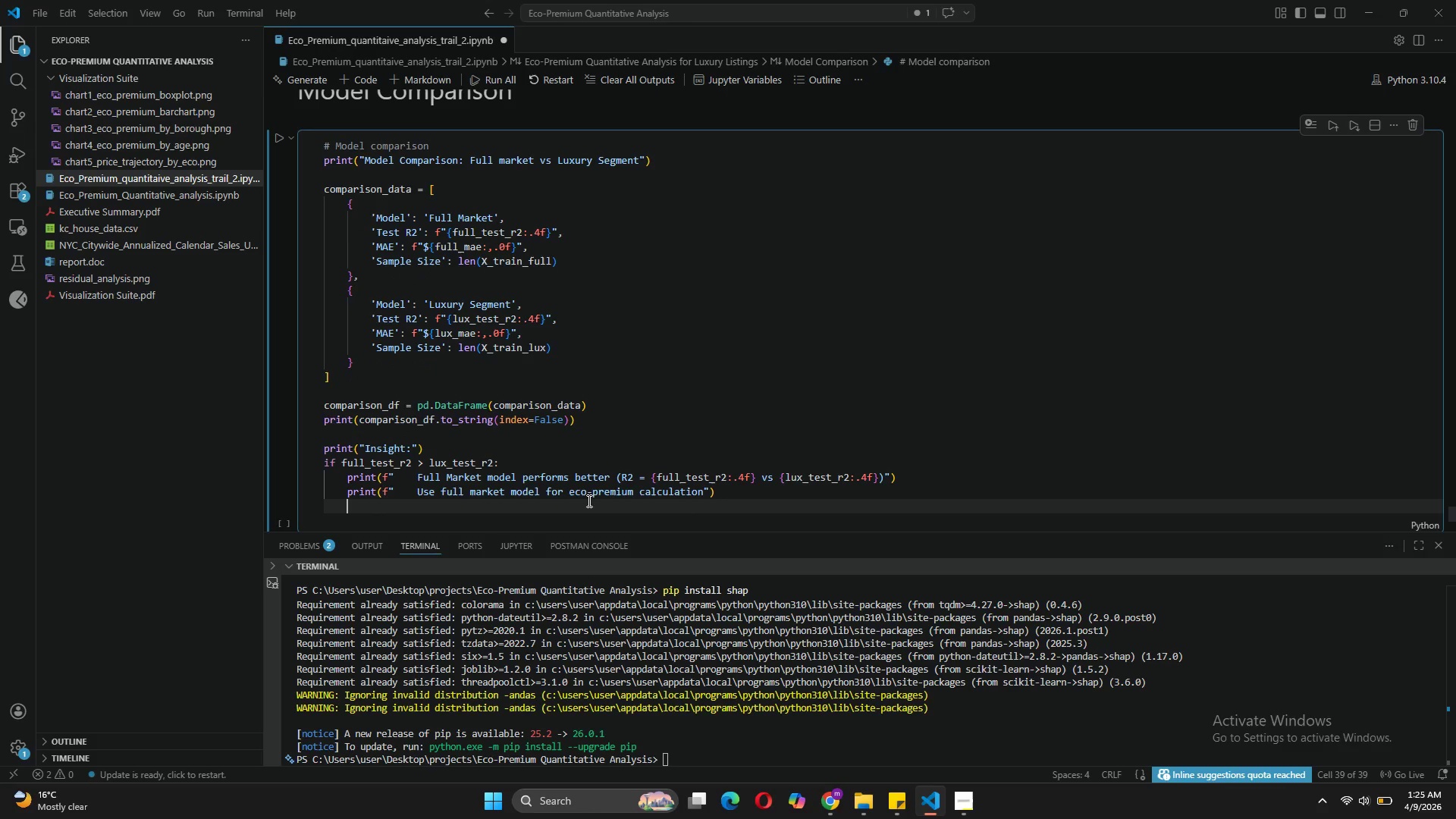 
key(Backspace)
type(es)
key(Backspace)
type(lse:)
 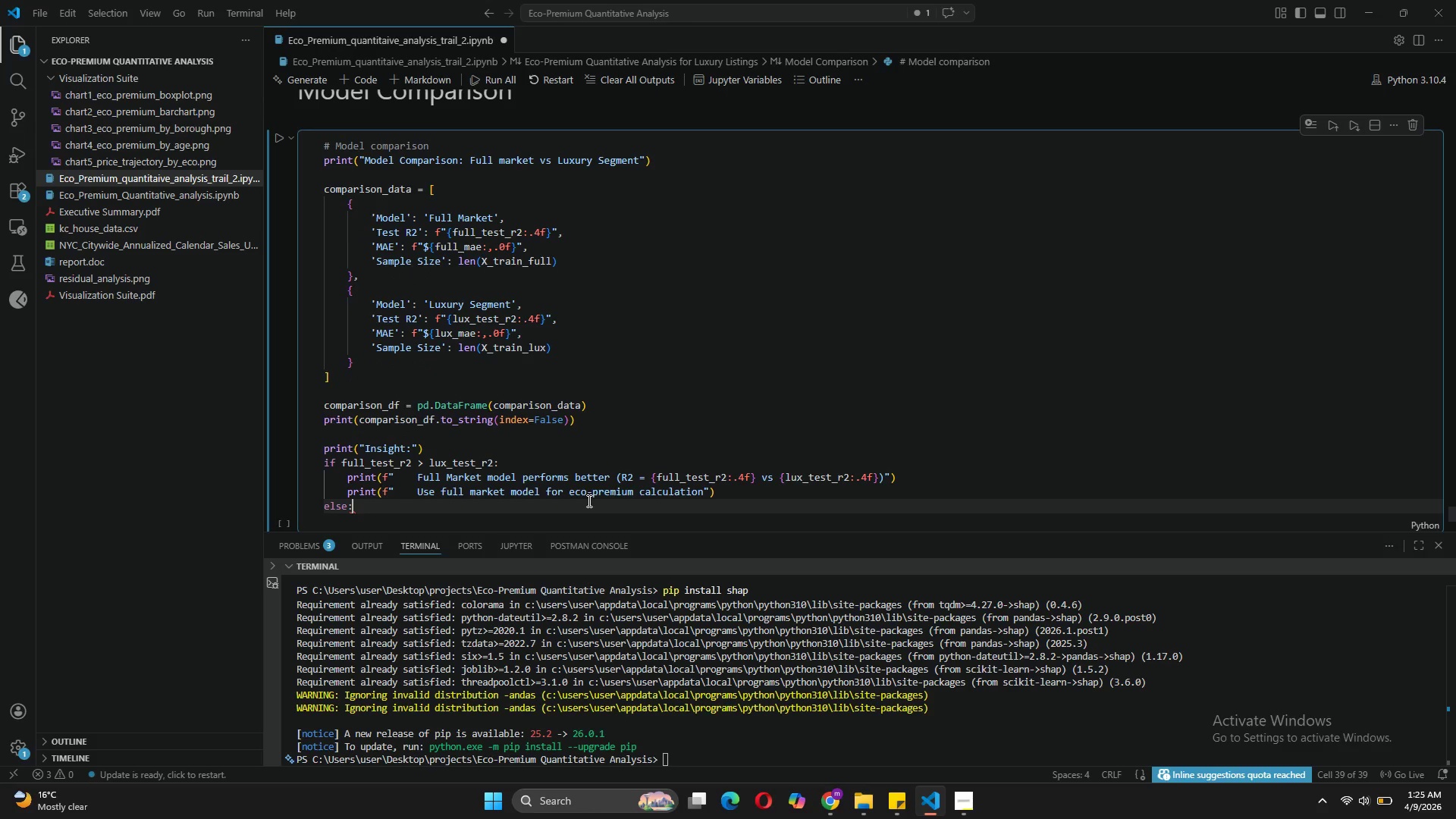 
key(Enter)
 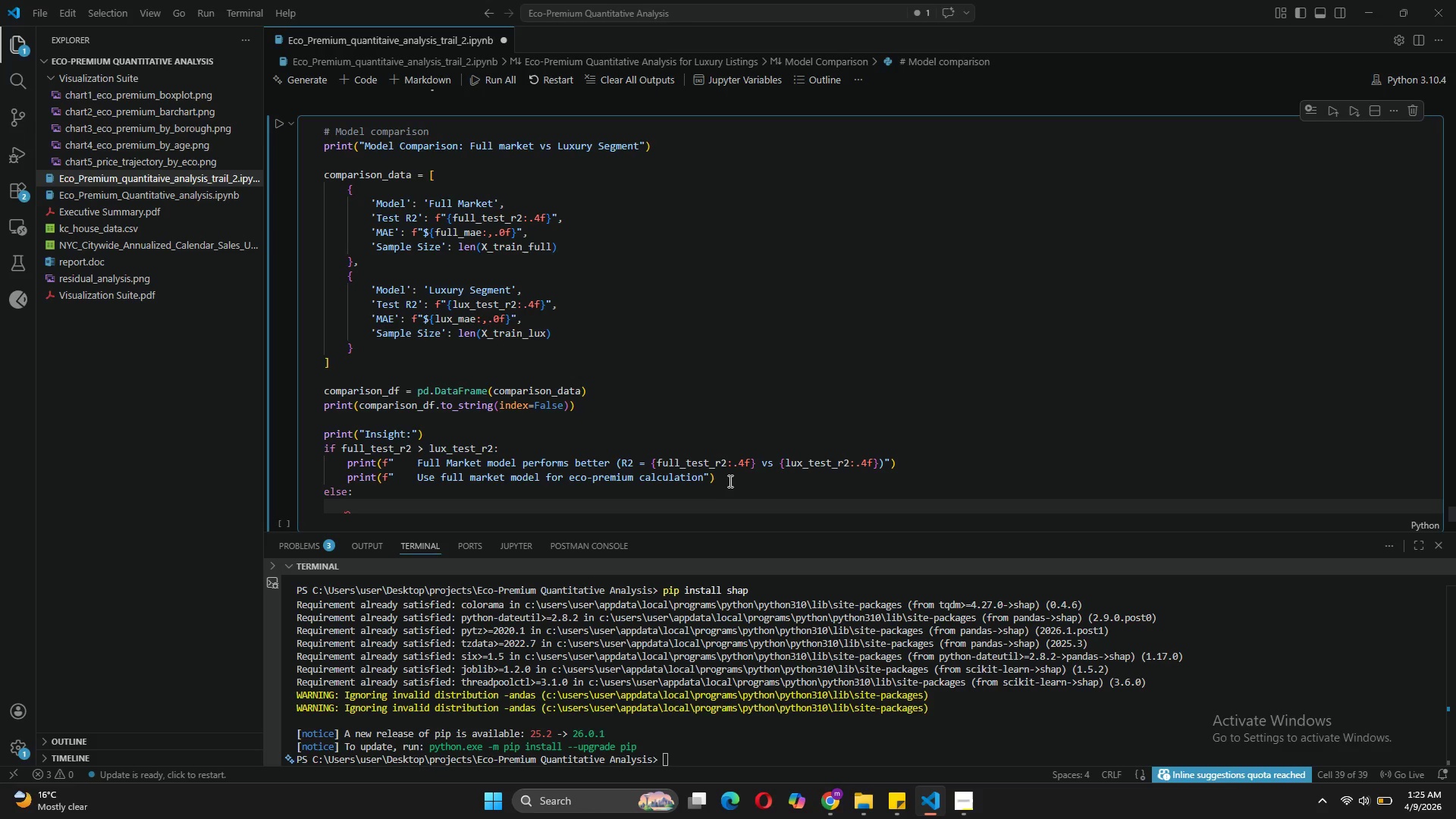 
left_click_drag(start_coordinate=[721, 479], to_coordinate=[348, 465])
 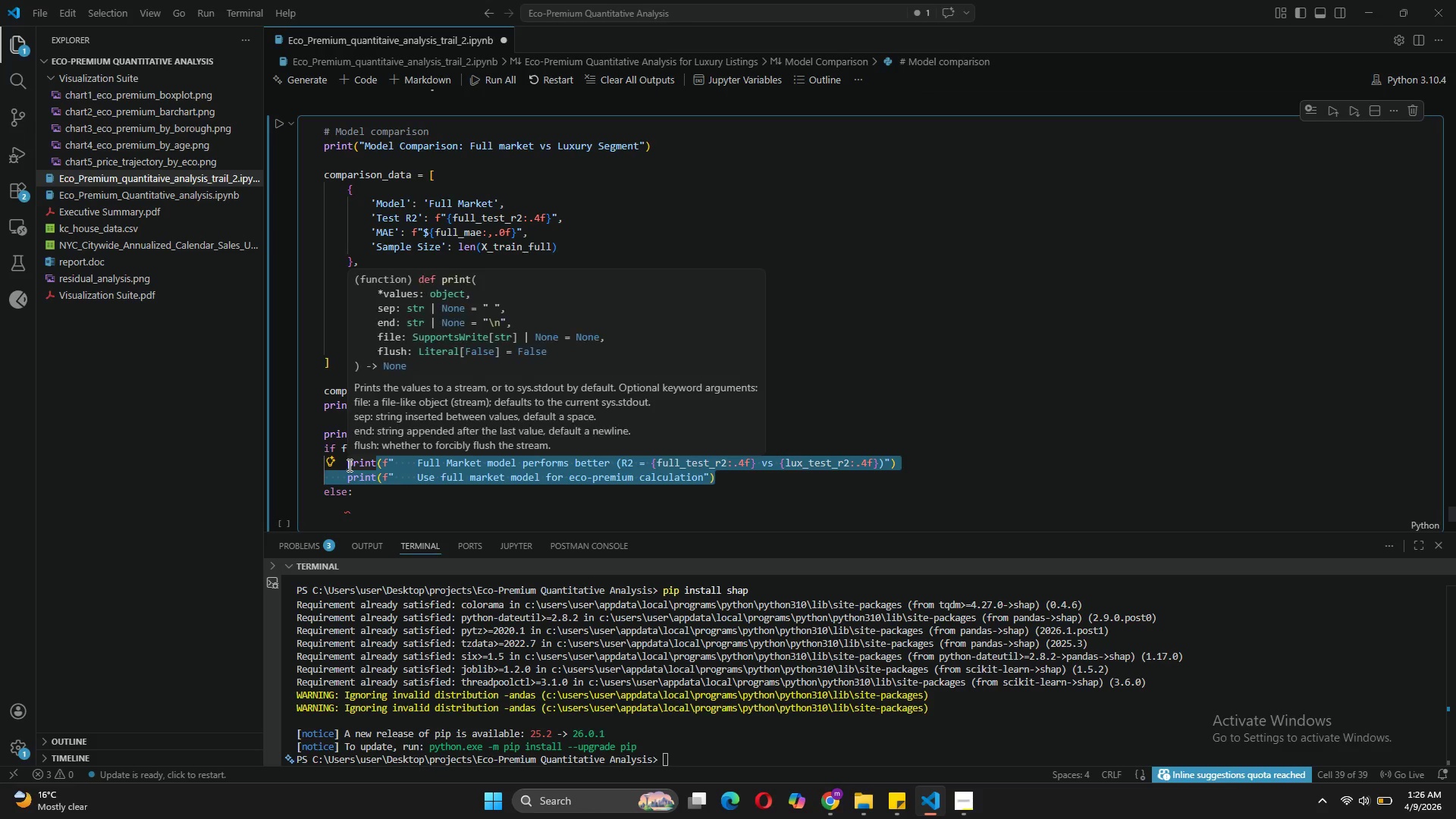 
key(Control+ControlLeft)
 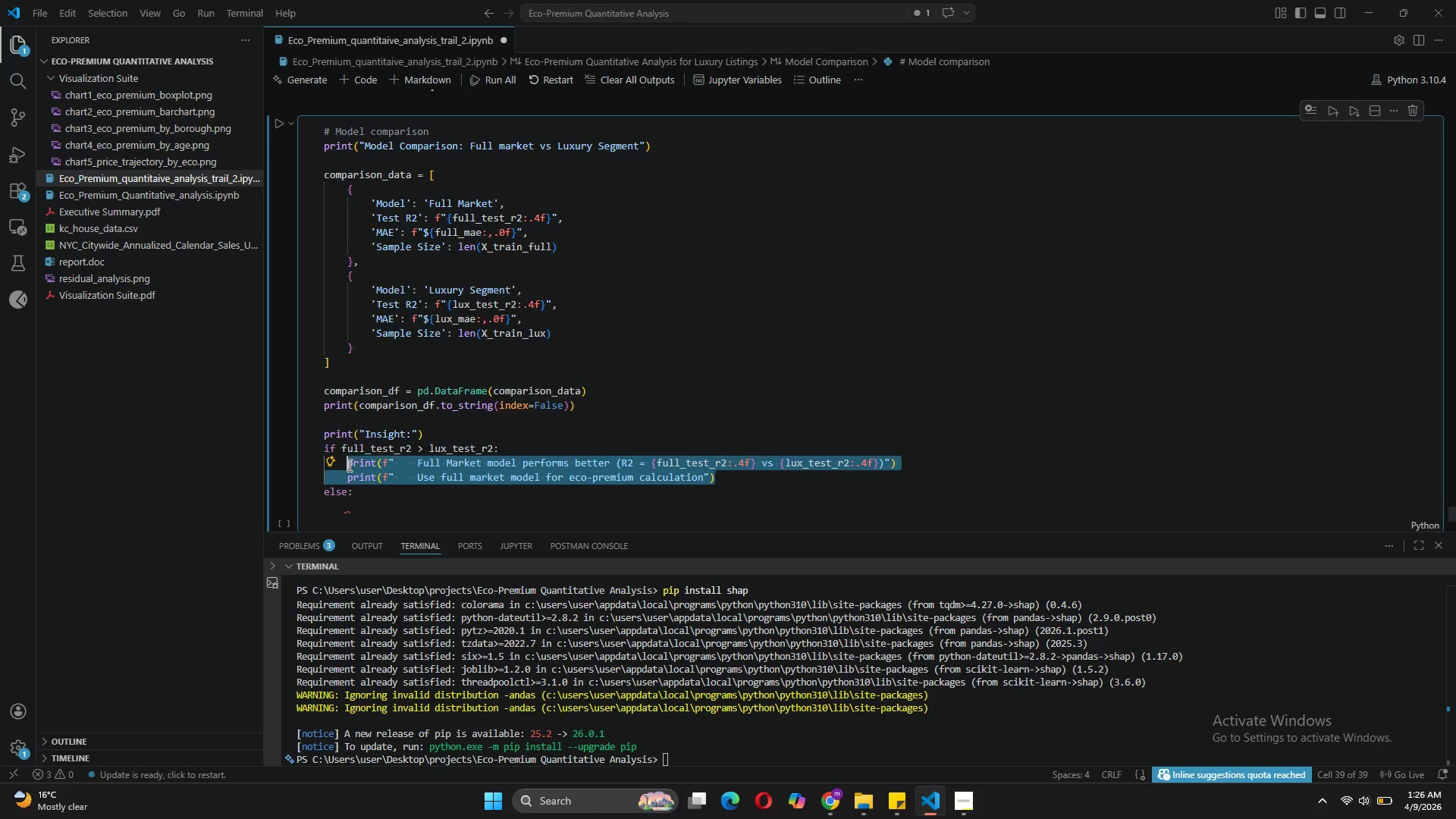 
key(Control+C)
 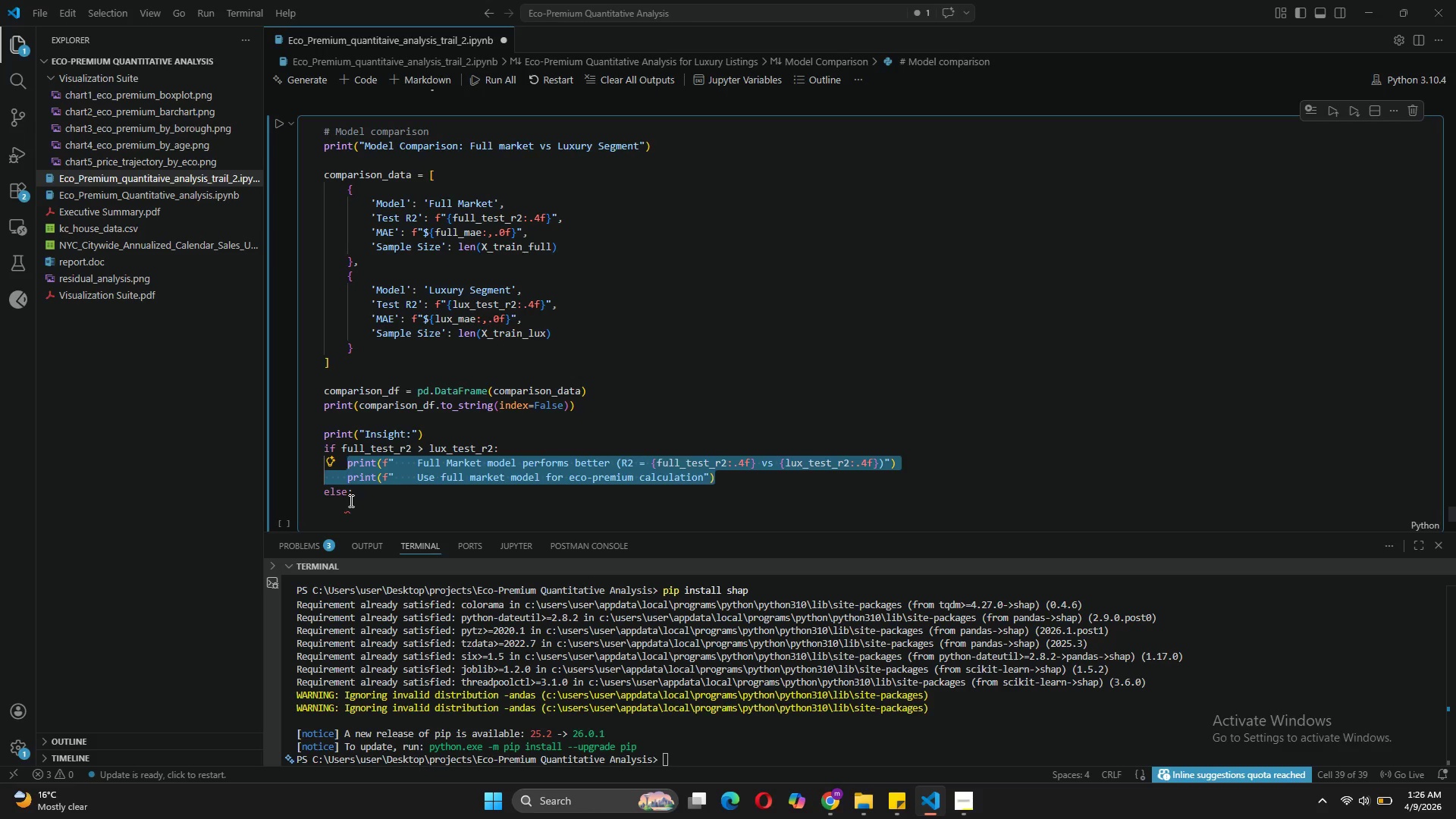 
left_click([350, 502])
 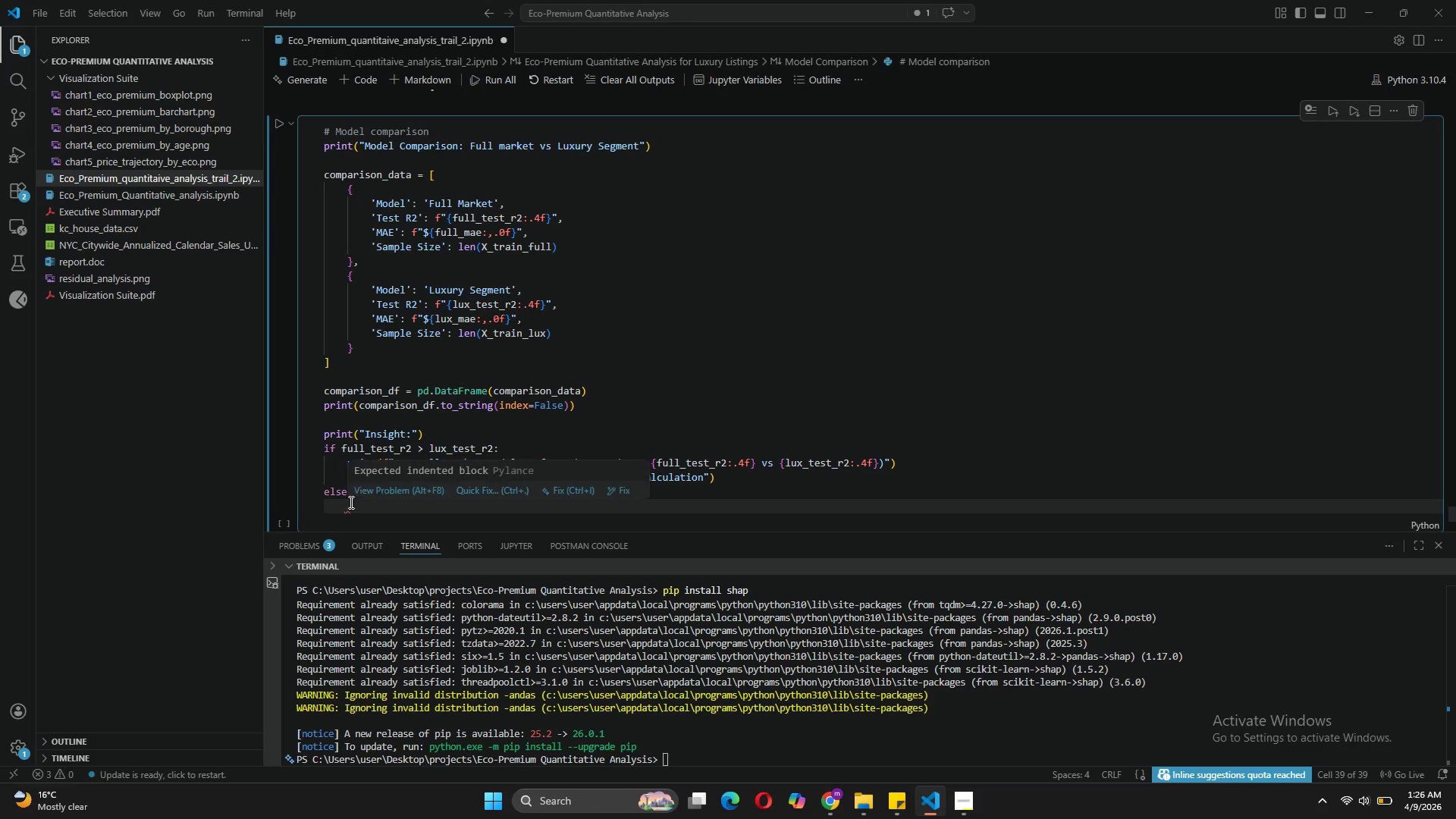 
key(Control+V)
 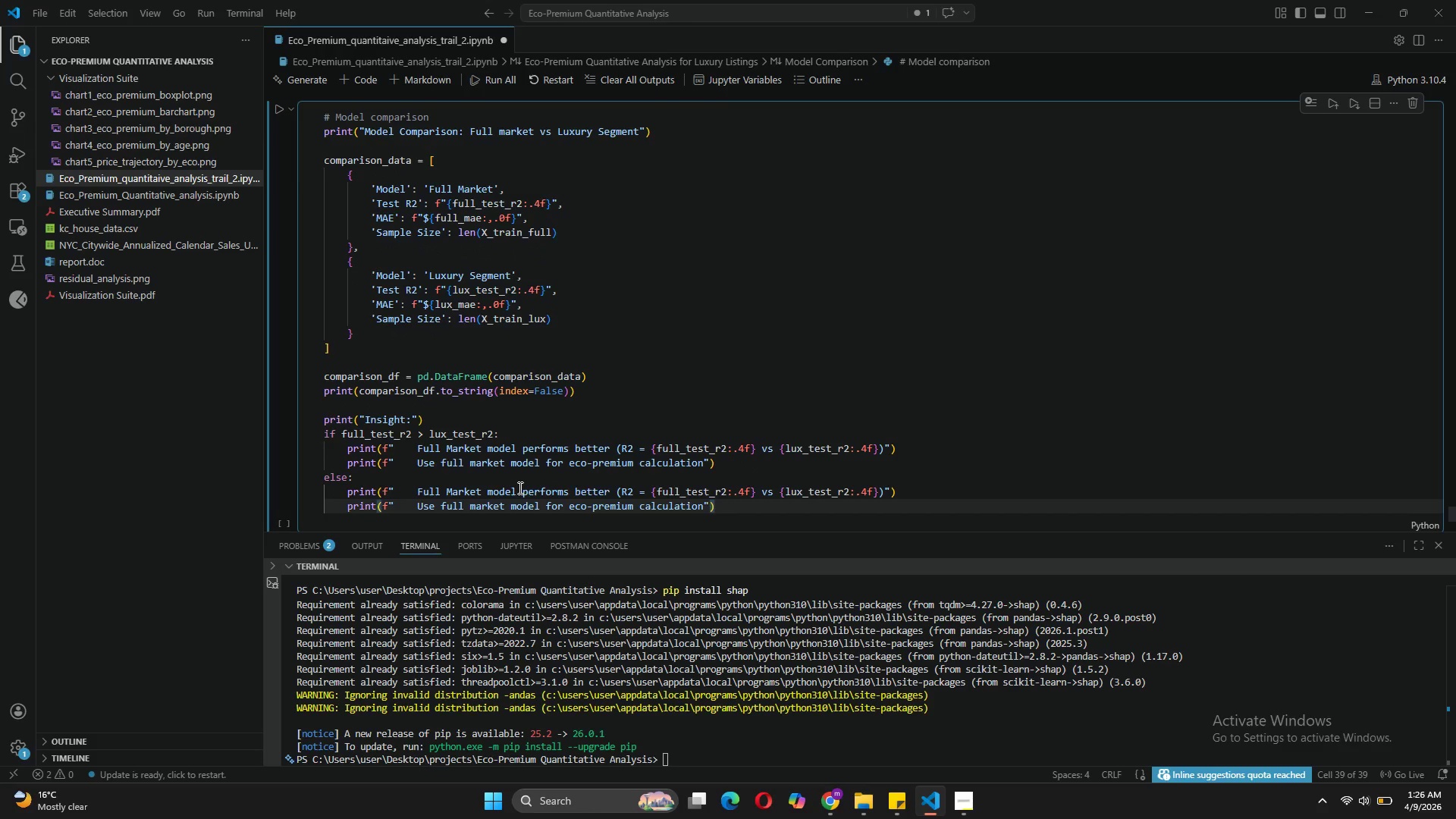 
left_click_drag(start_coordinate=[480, 486], to_coordinate=[419, 493])
 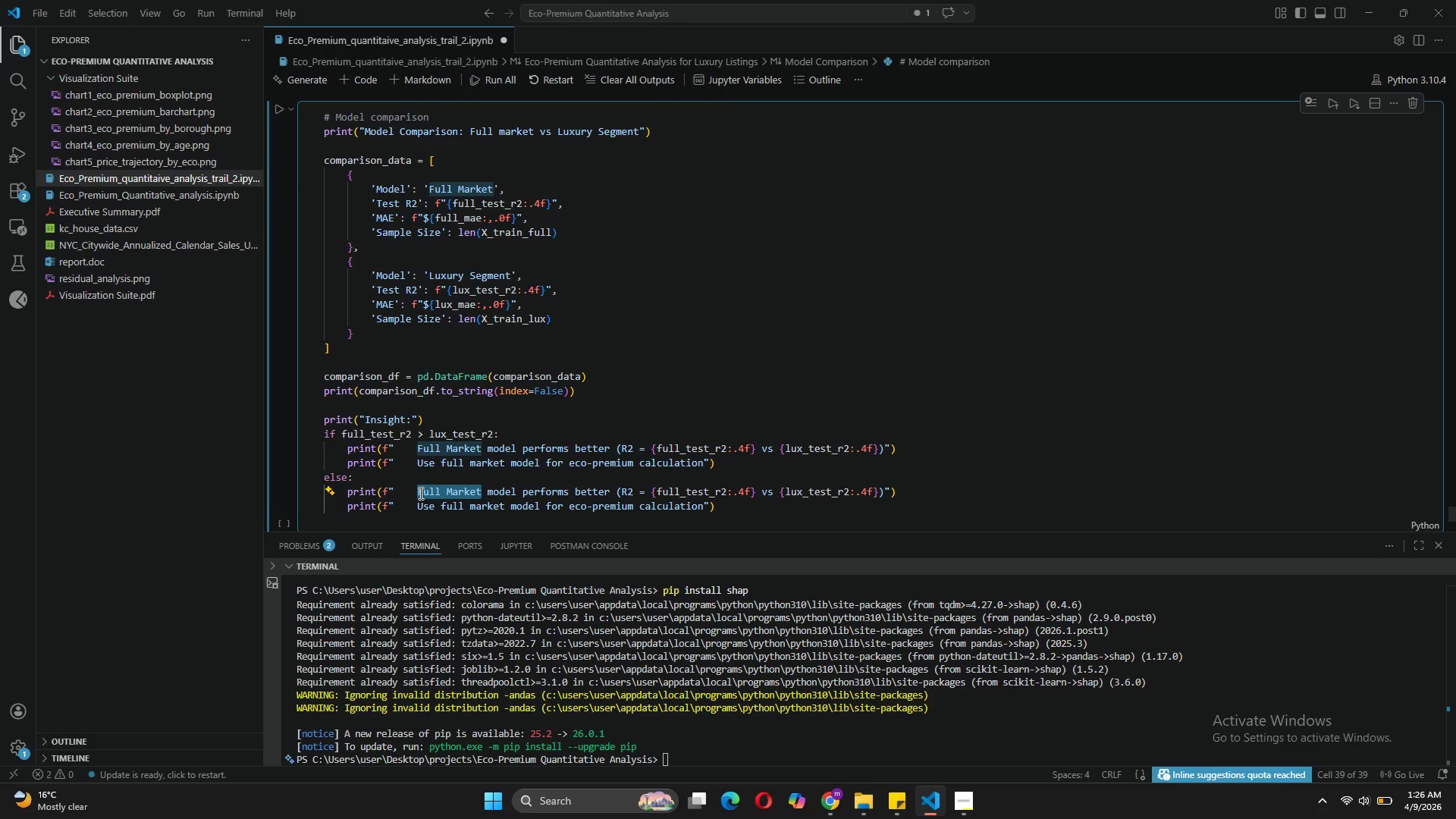 
type(Luxury Segmeny)
key(Backspace)
type(t)
 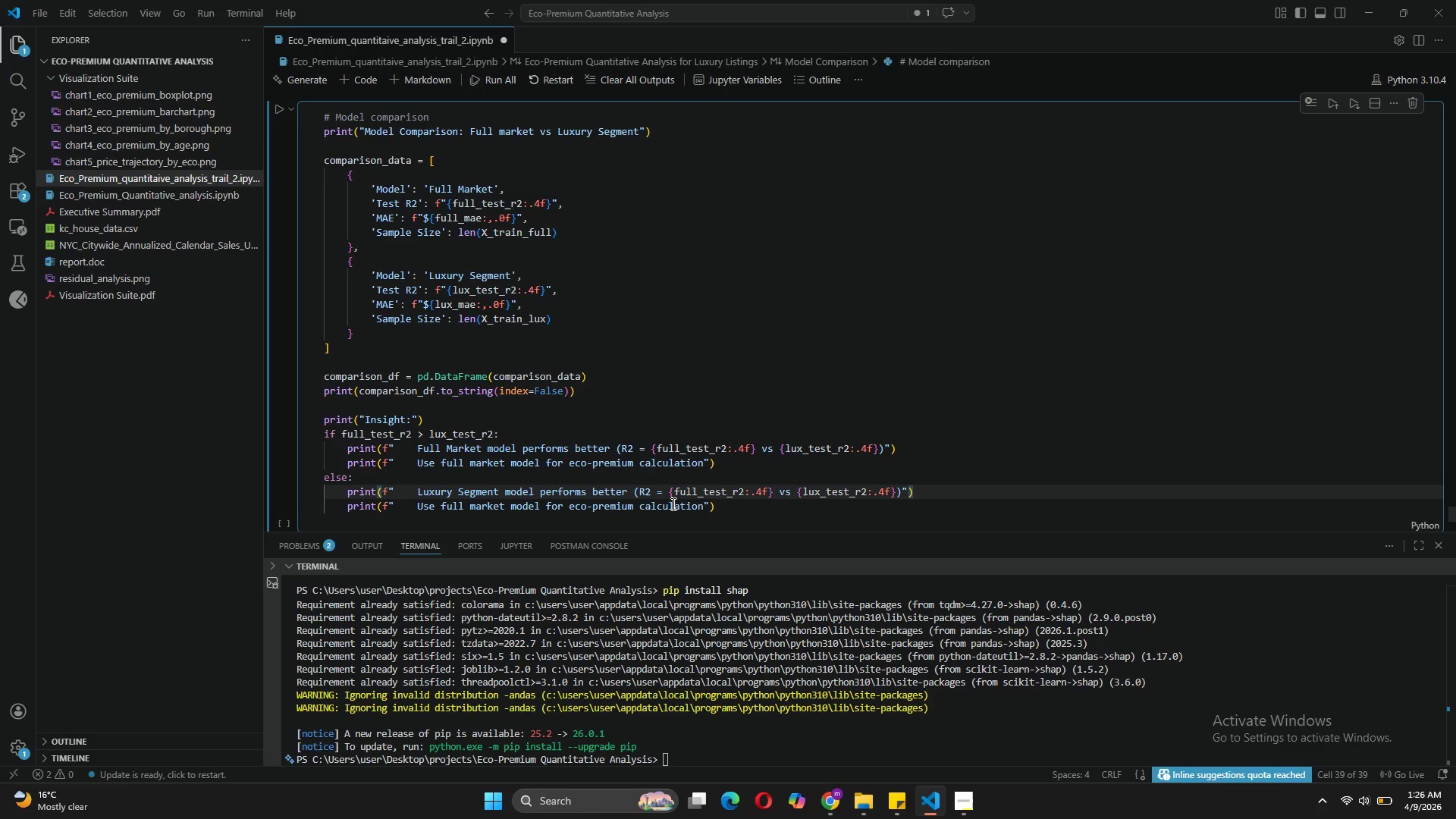 
left_click([698, 493])
 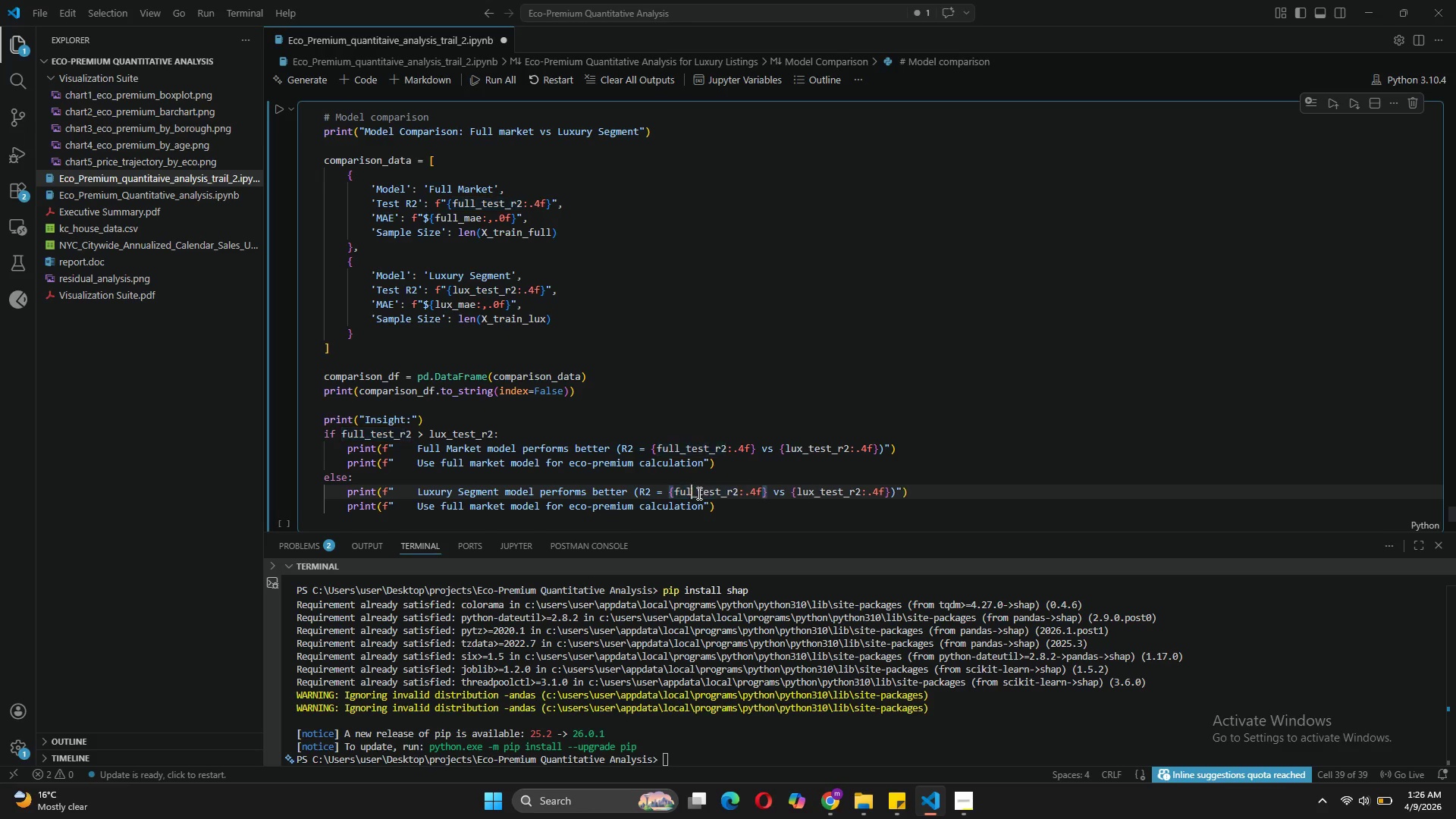 
key(Backspace)
key(Backspace)
key(Backspace)
key(Backspace)
type(lux)
 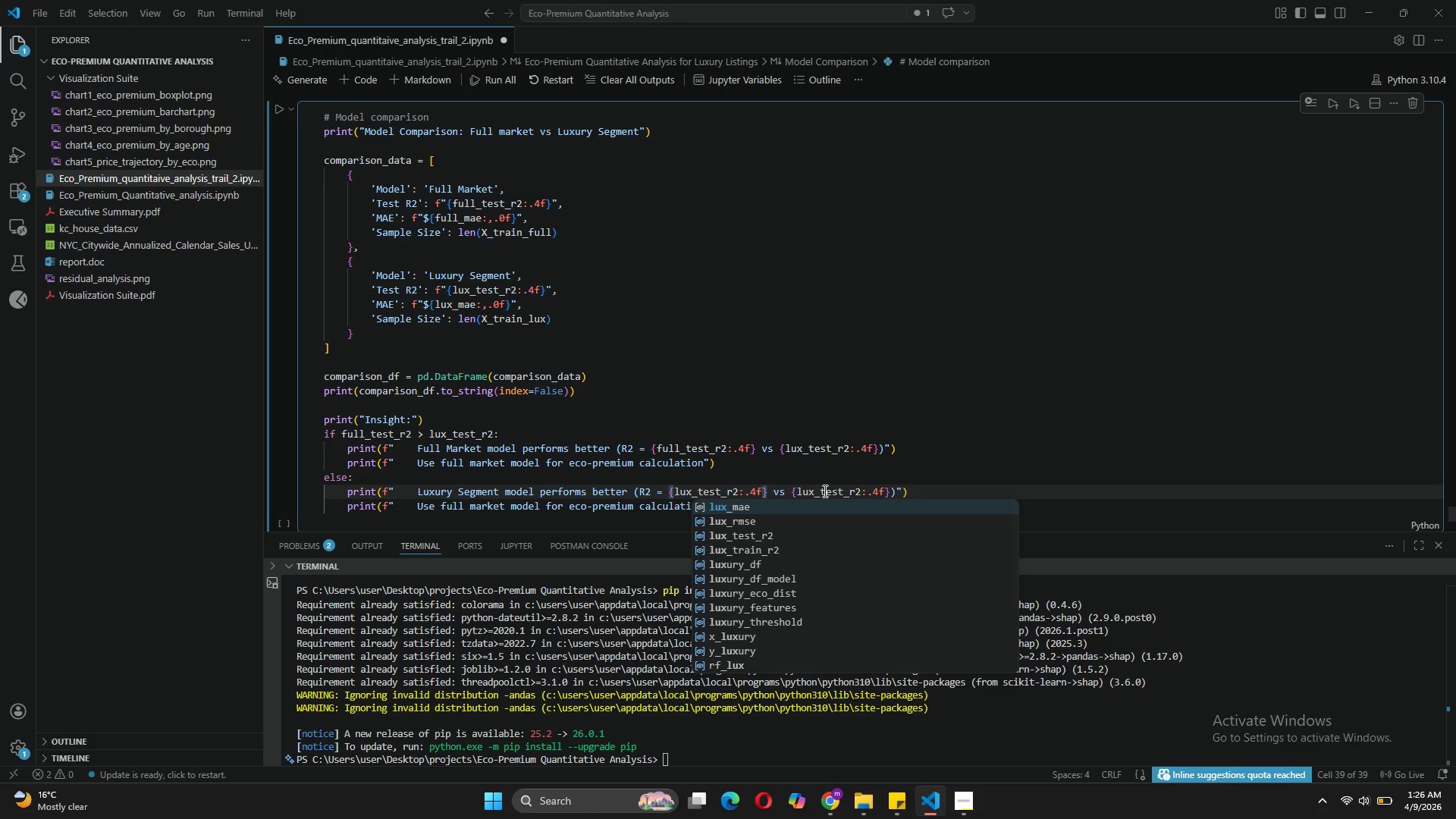 
left_click([815, 493])
 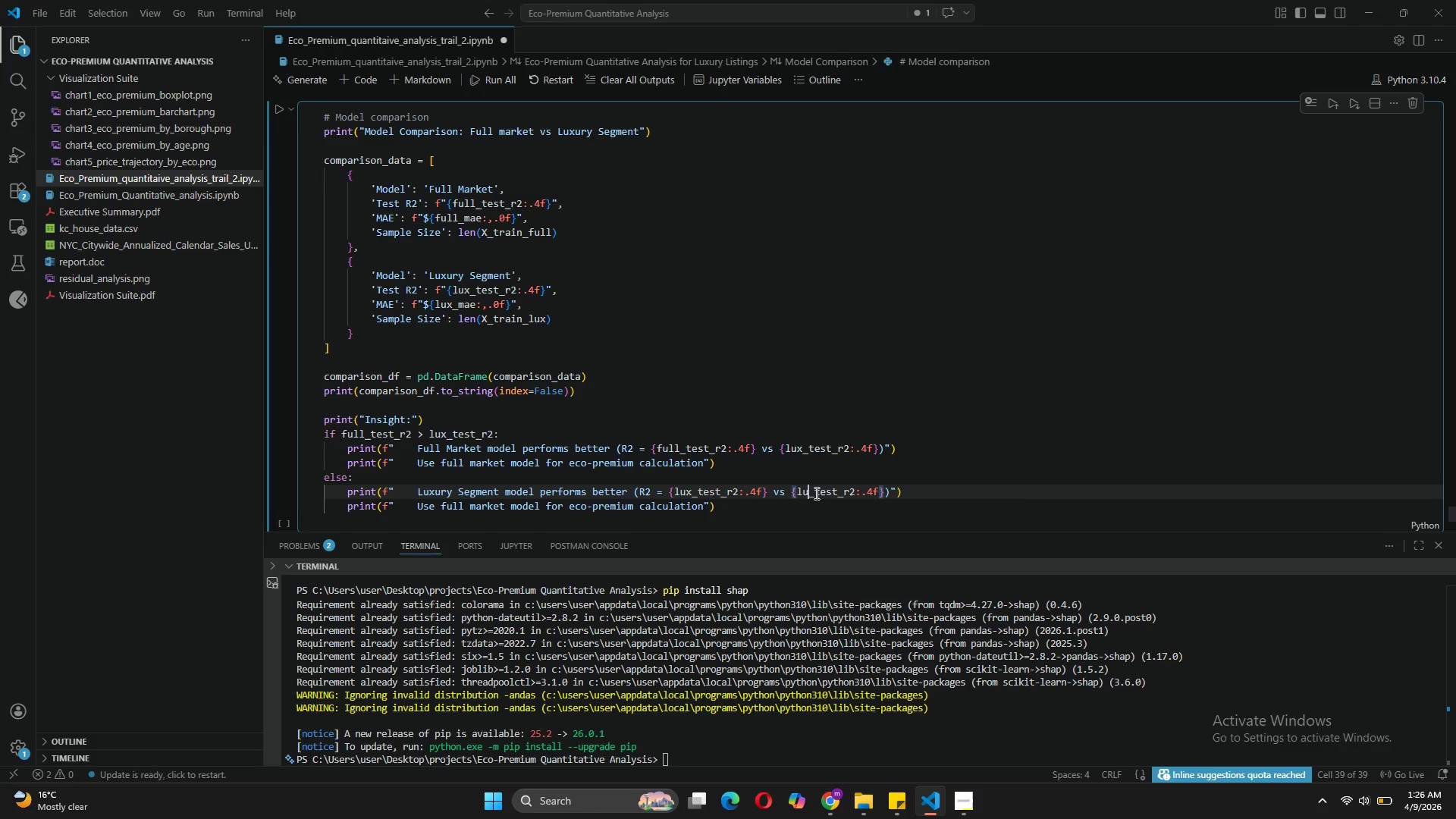 
key(Backspace)
key(Backspace)
key(Backspace)
type(full)
 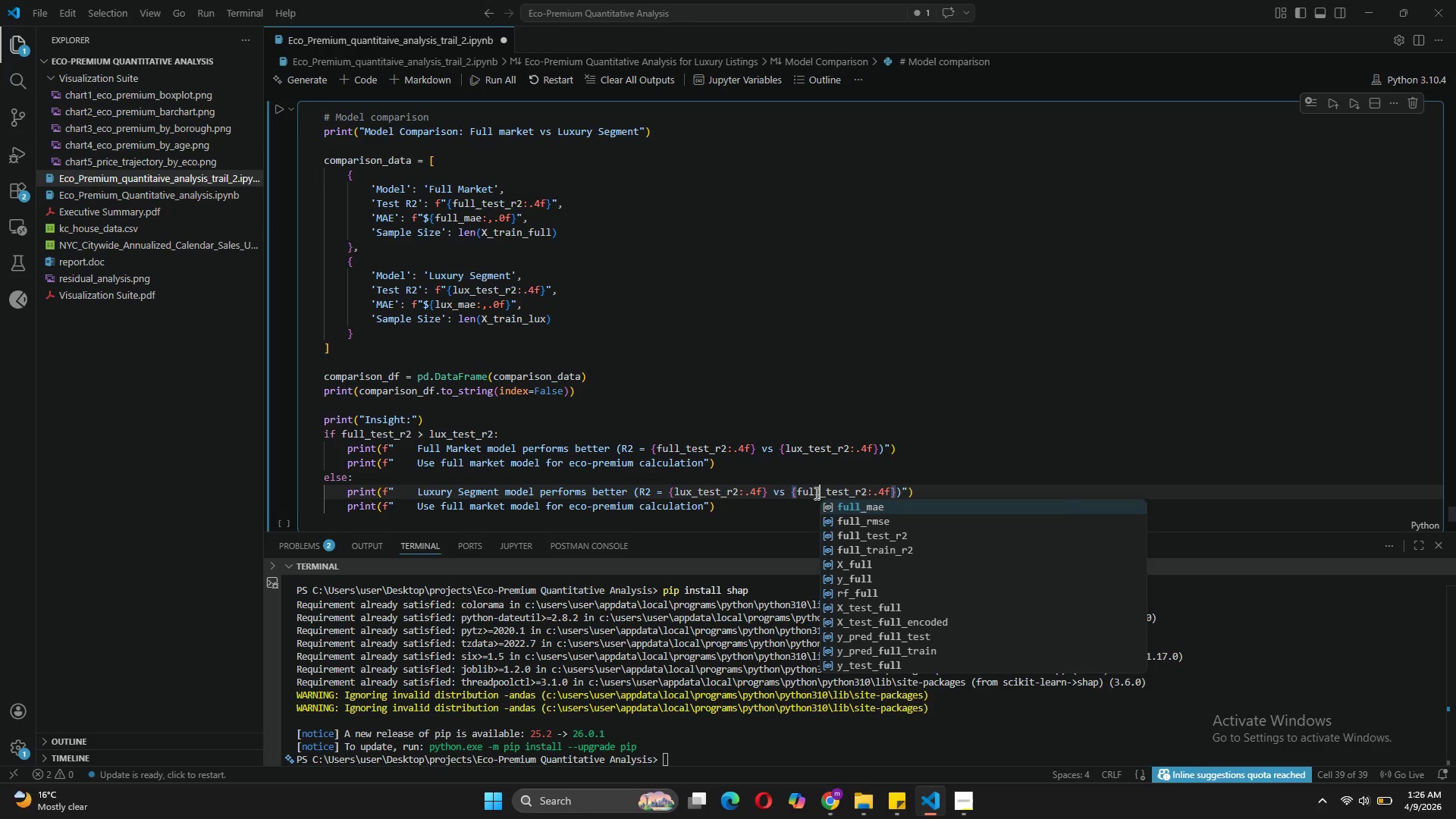 
mouse_move([720, 484])
 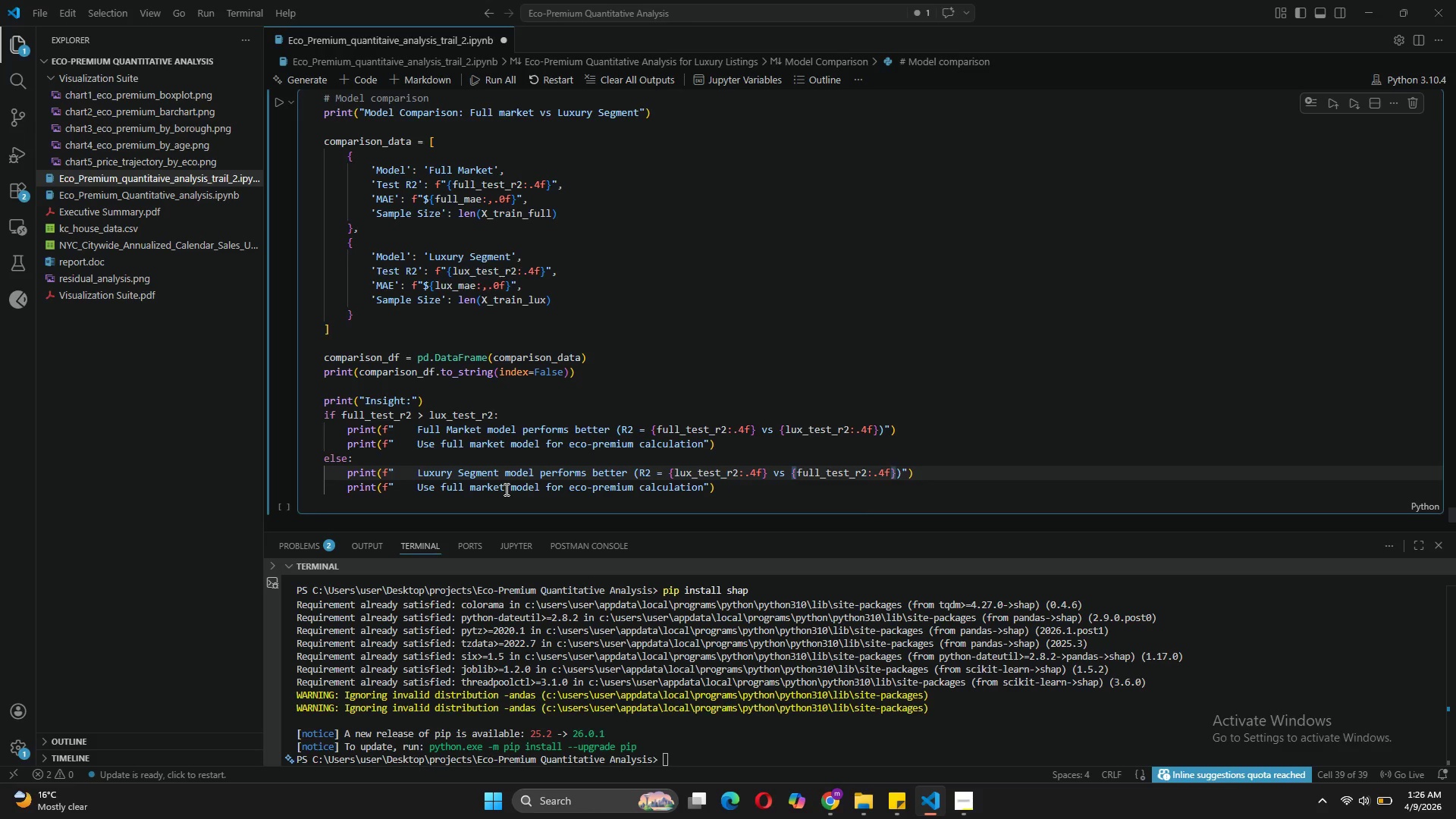 
left_click_drag(start_coordinate=[505, 489], to_coordinate=[443, 491])
 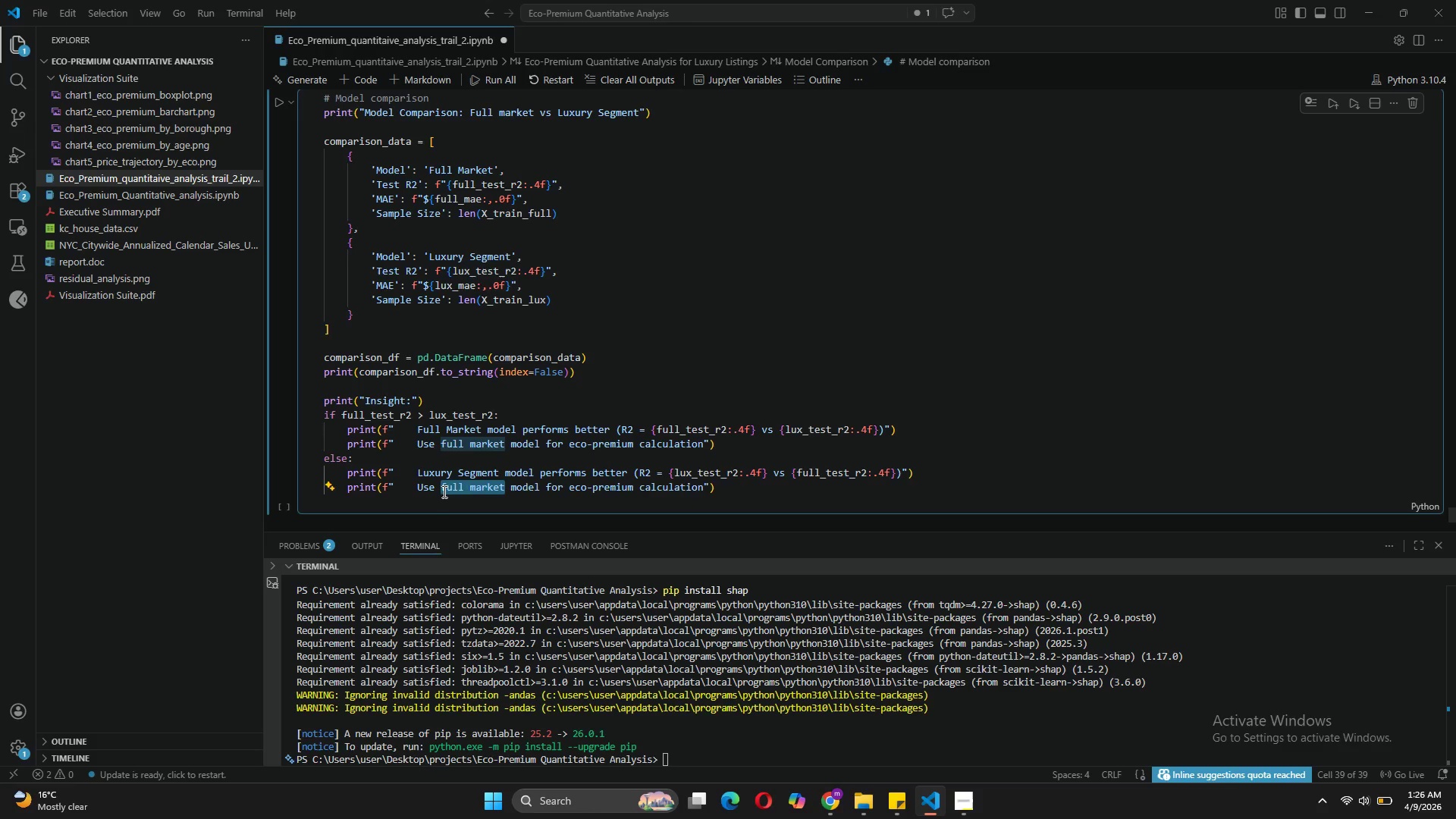 
type(Luxury Segment)
 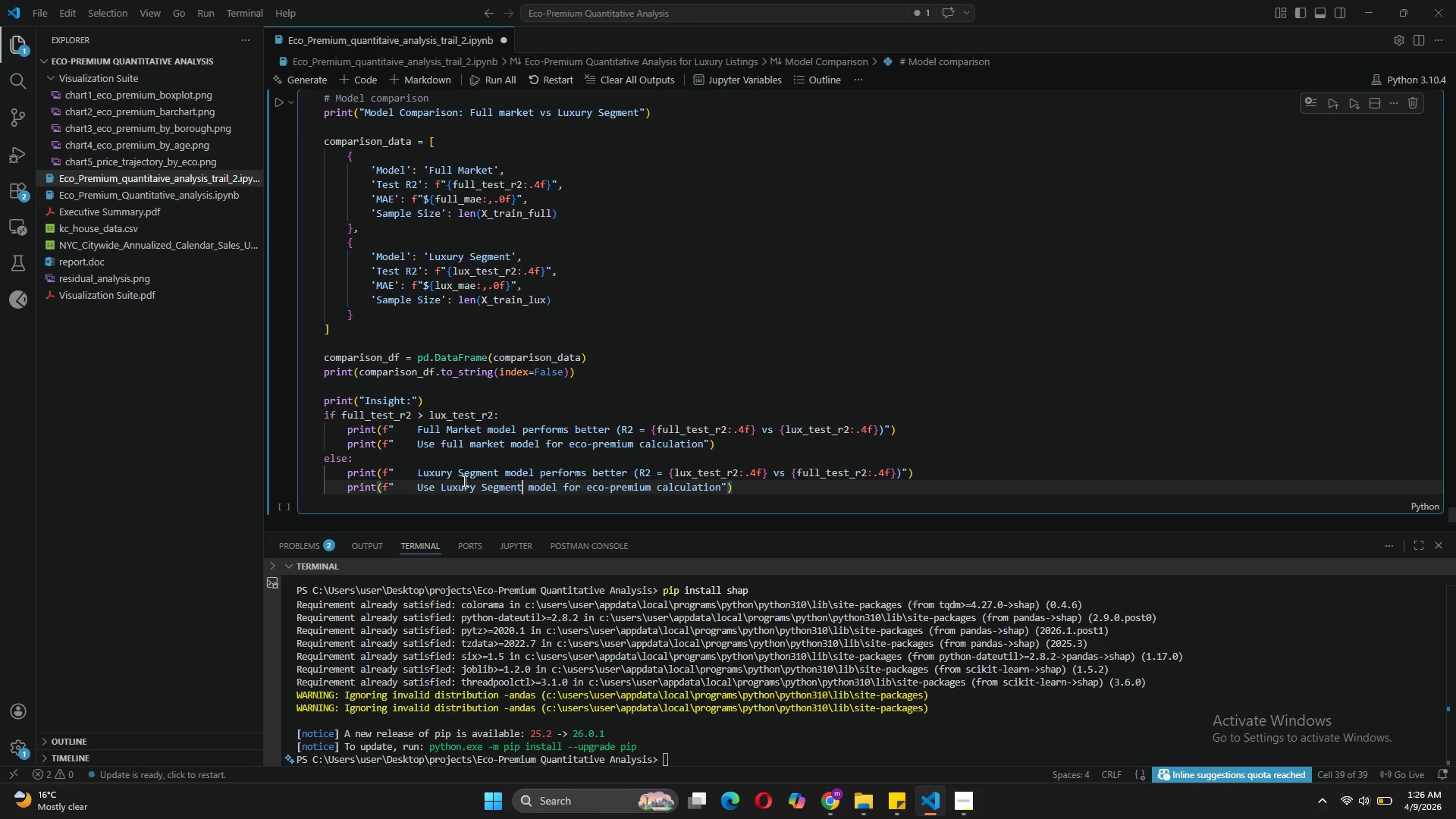 
wait(12.22)
 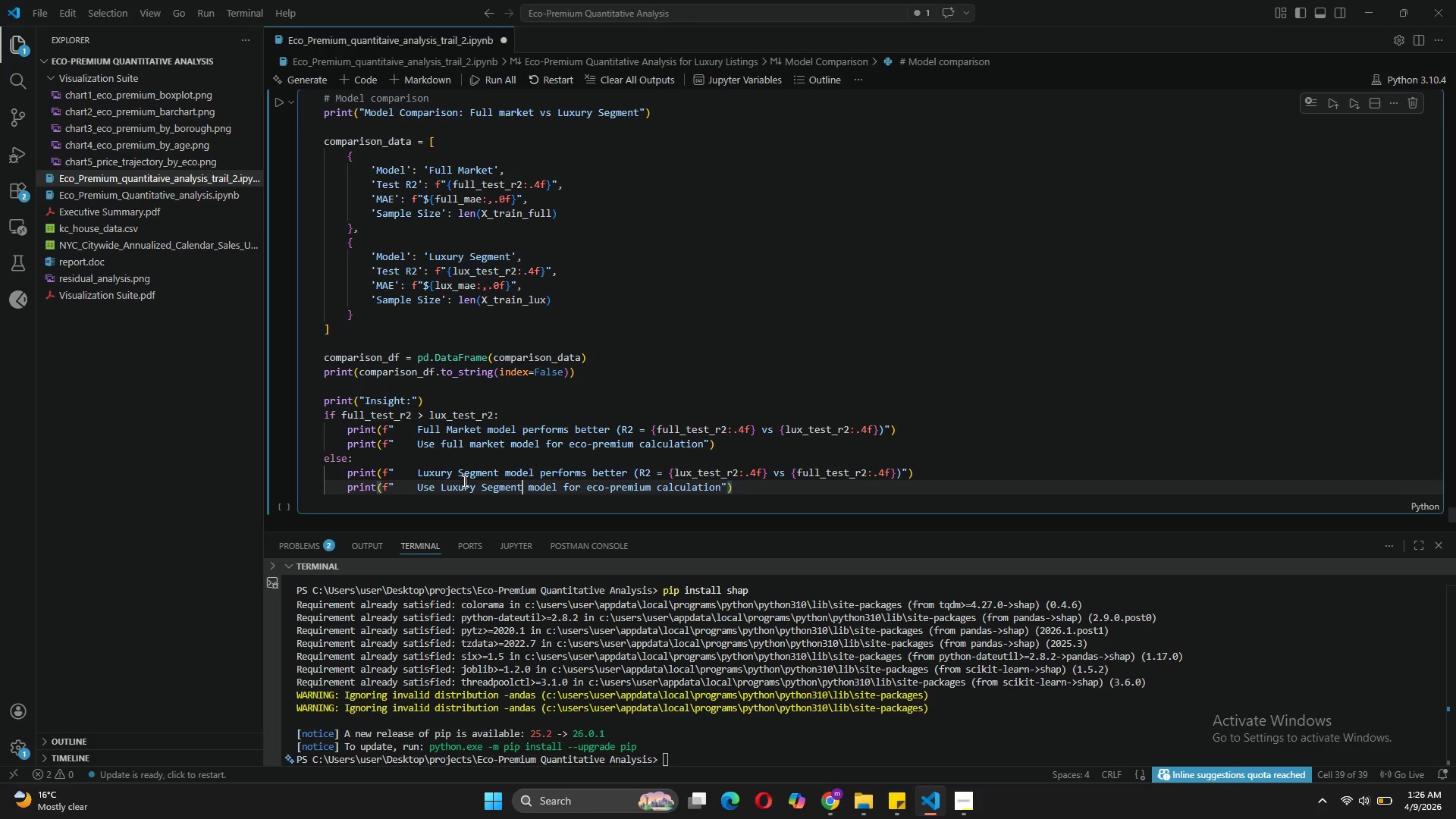 
left_click([279, 101])
 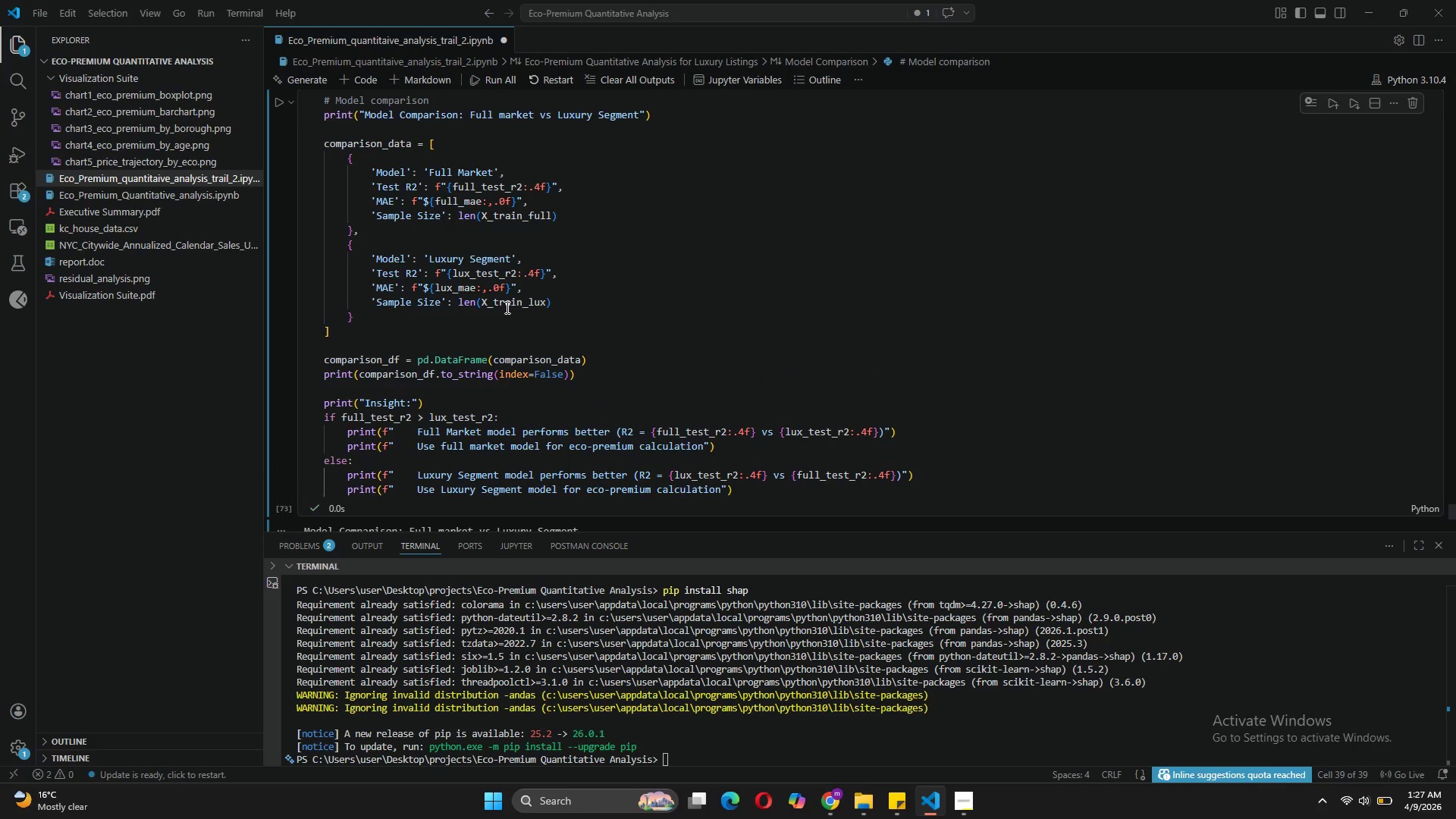 
wait(60.0)
 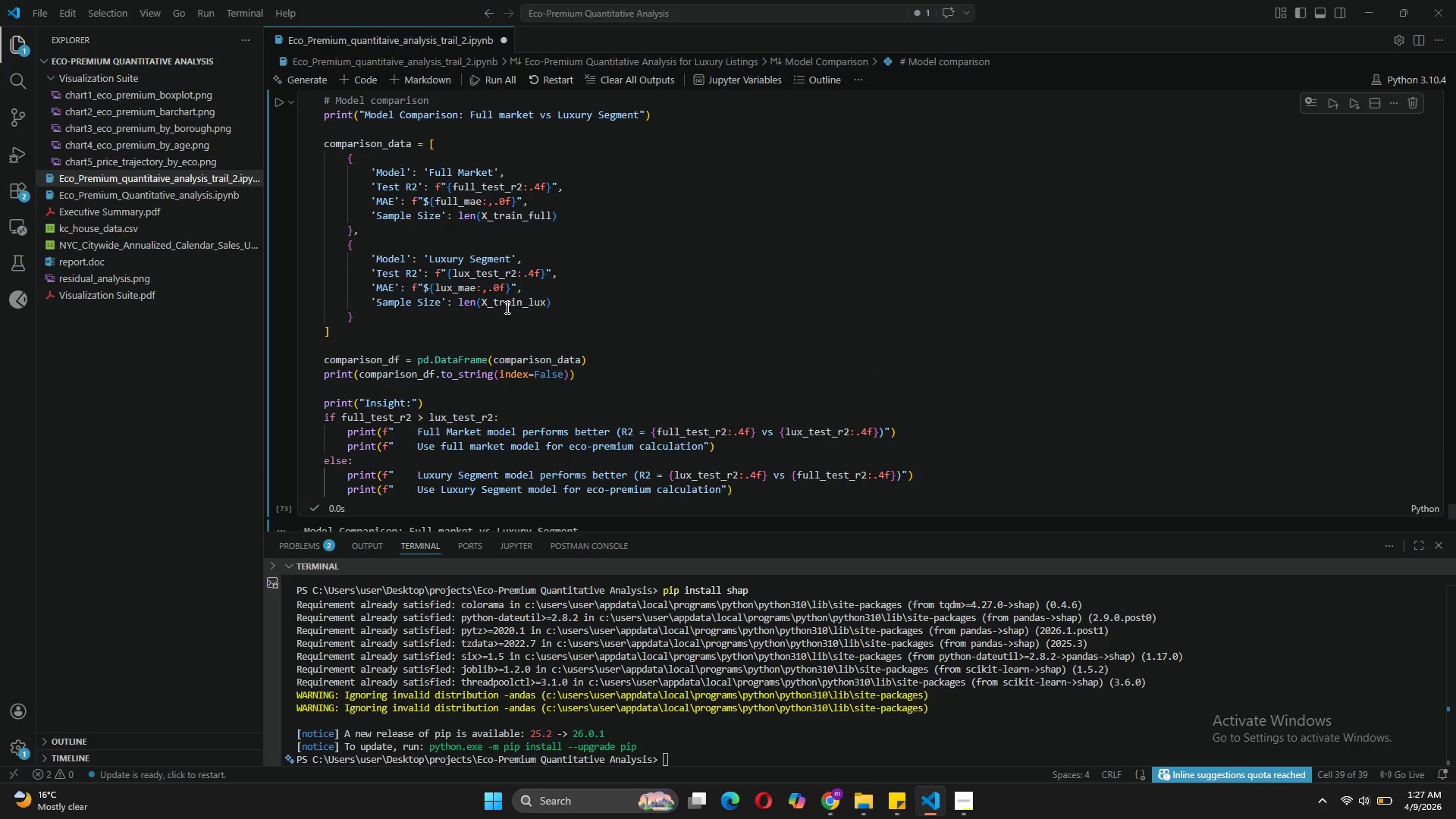 
mouse_move([435, 300])
 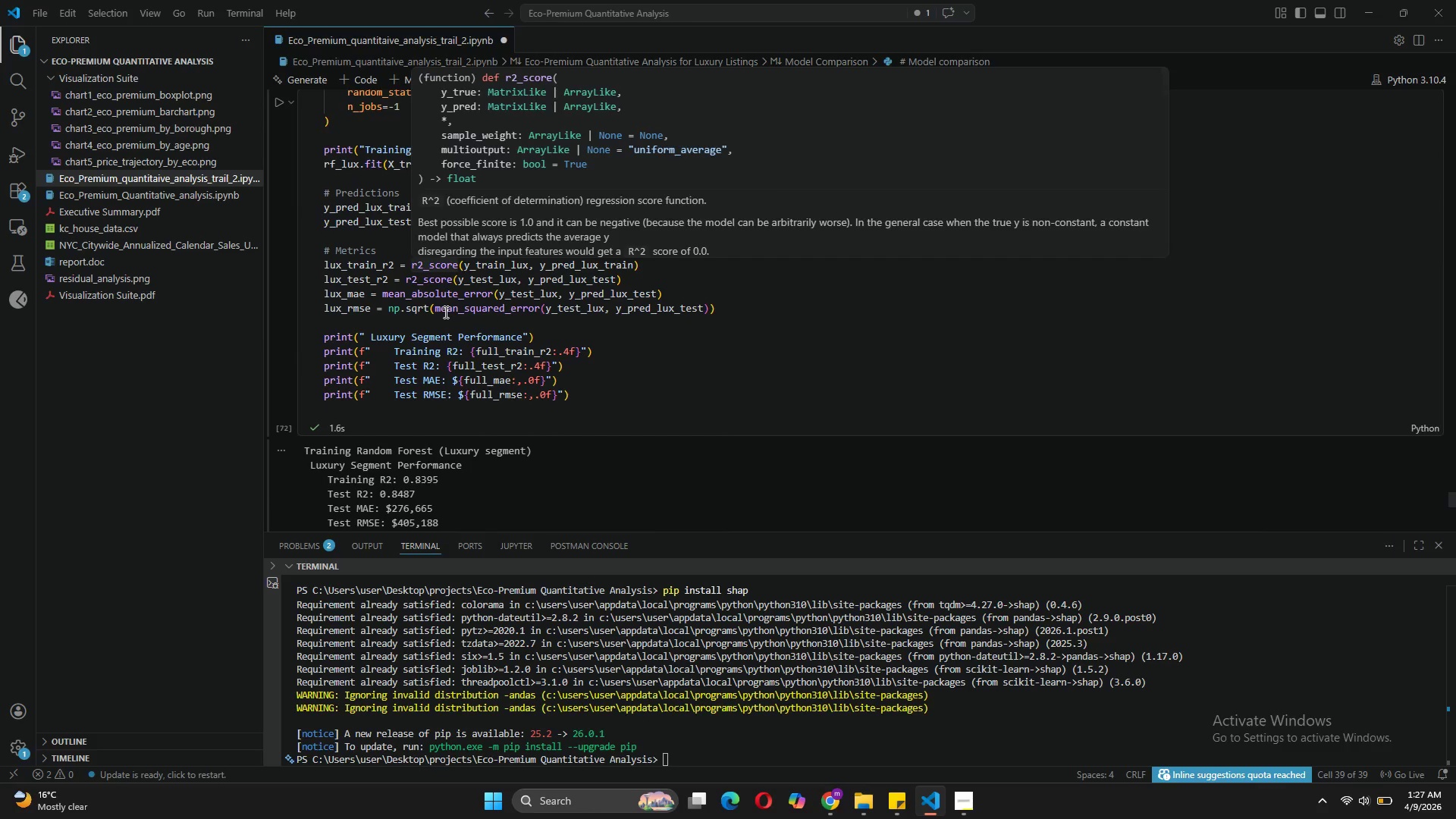 
mouse_move([425, 283])
 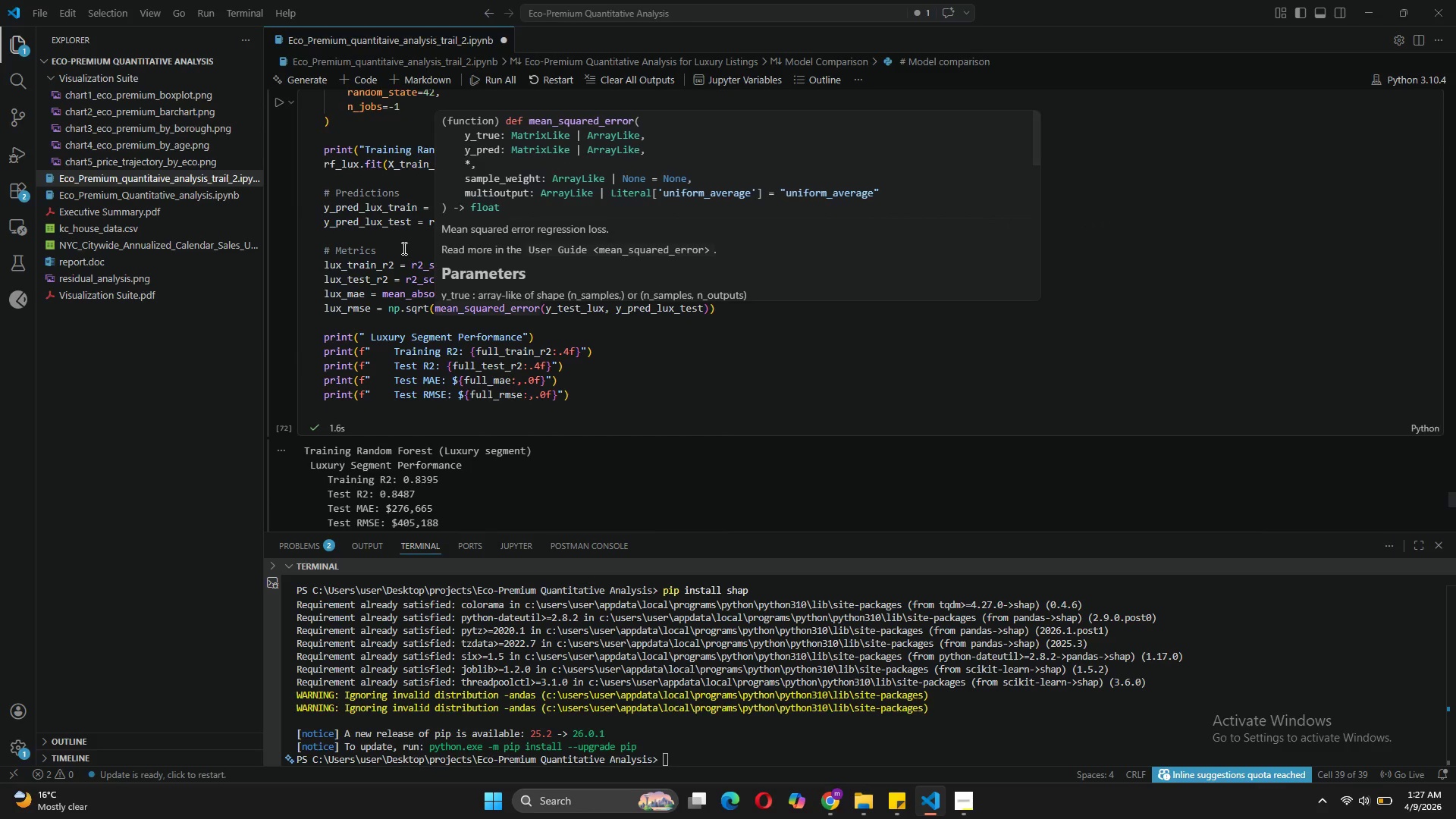 
left_click([403, 248])
 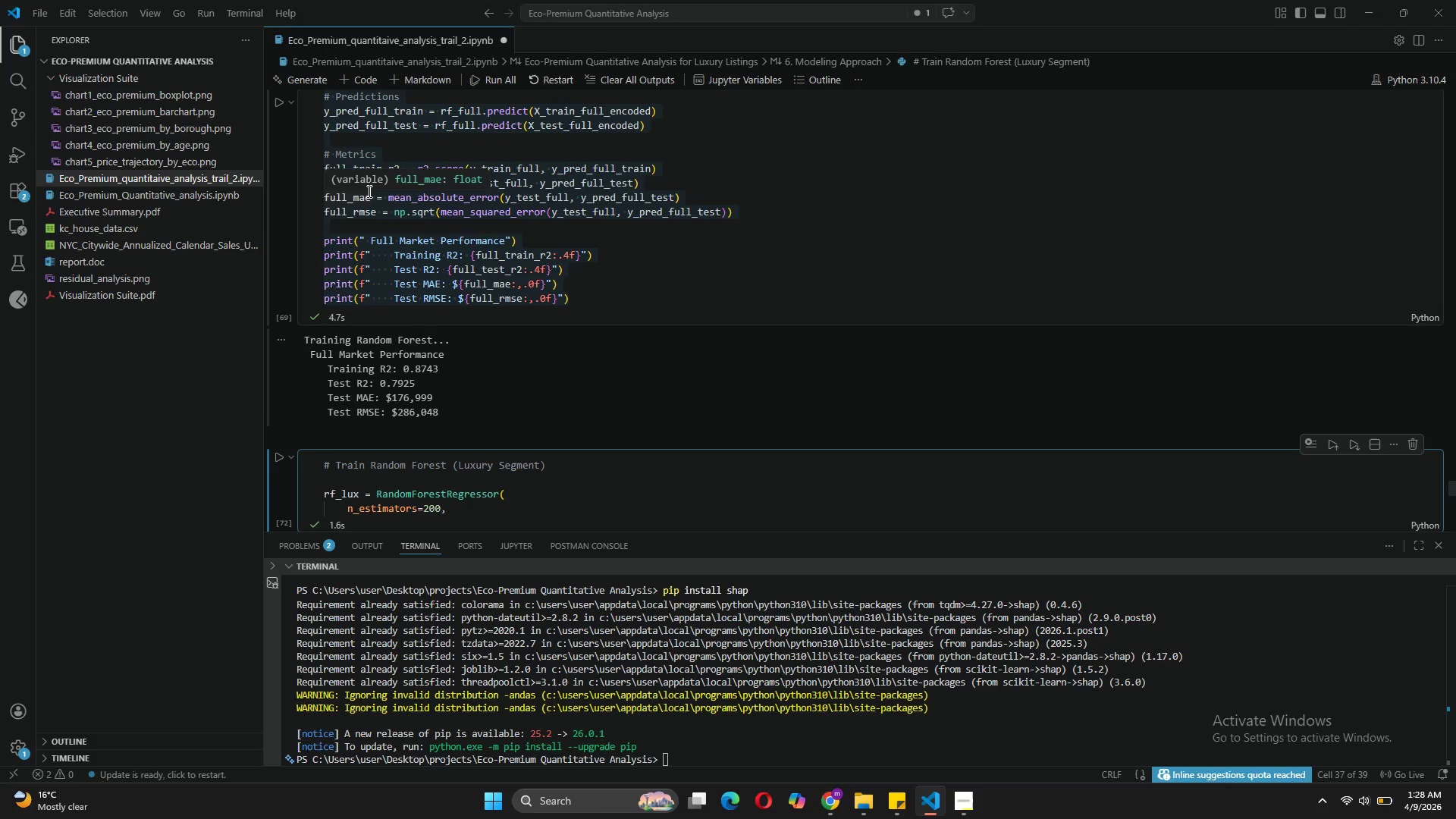 
wait(6.58)
 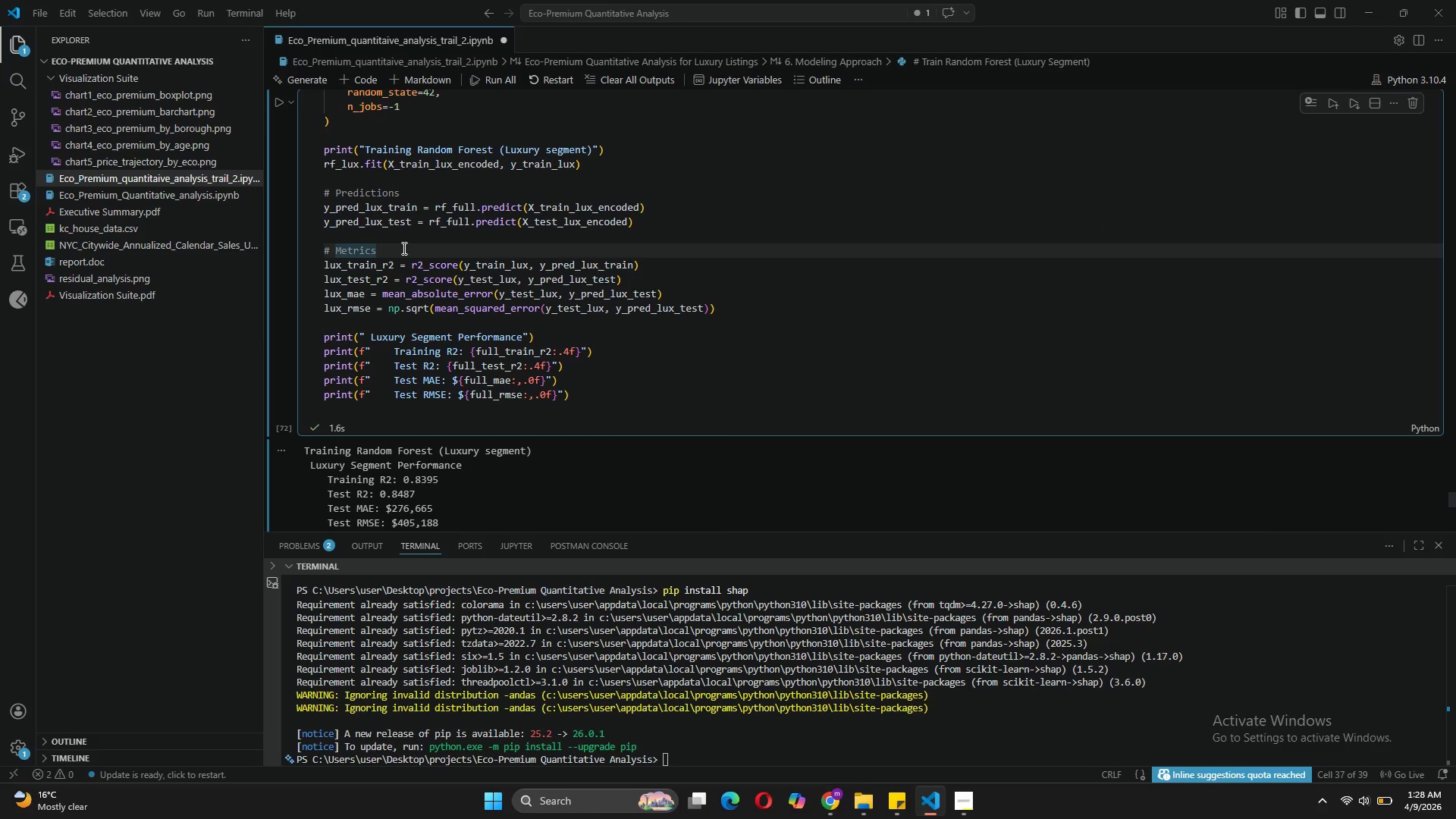 
left_click([532, 332])
 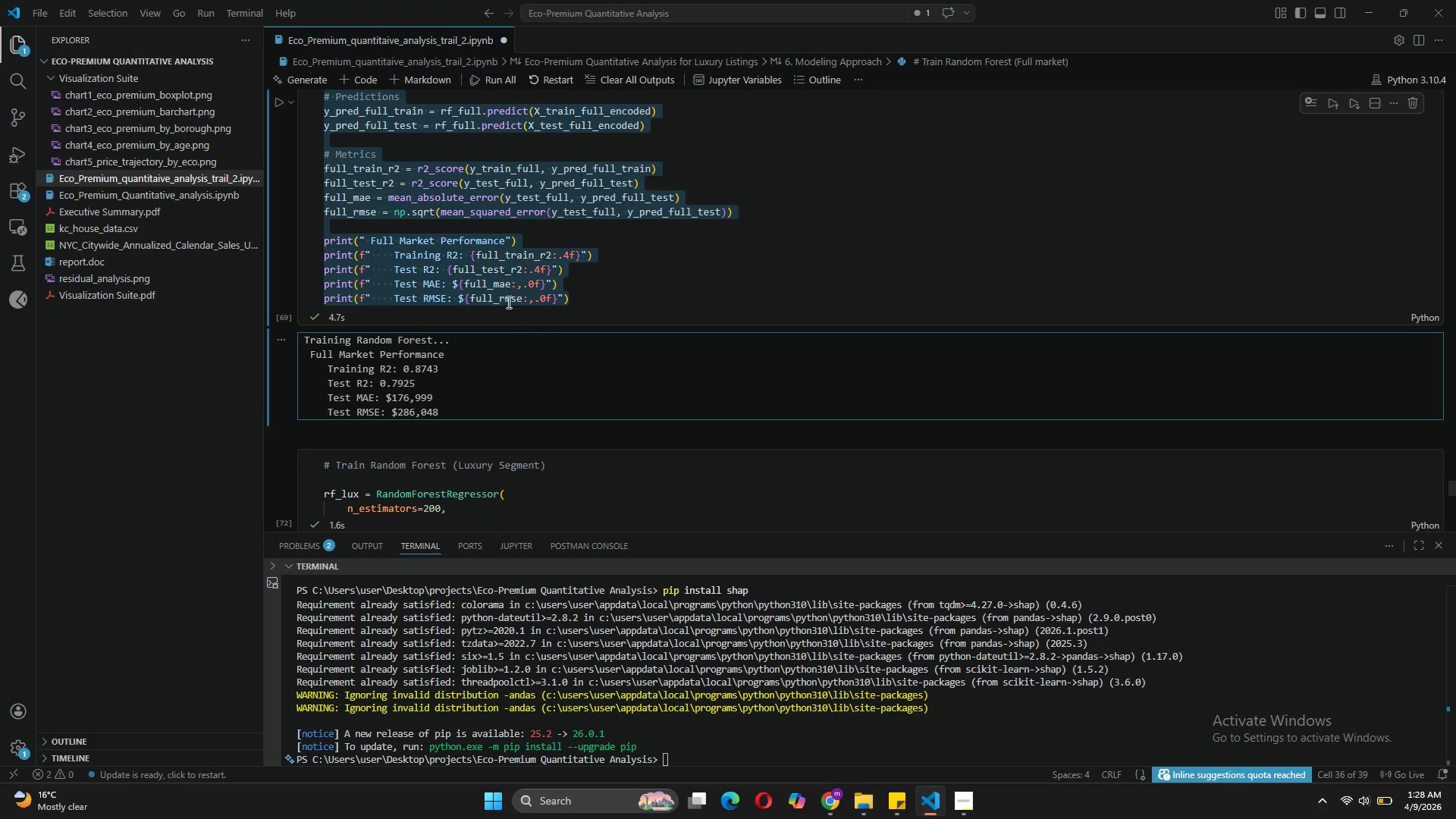 
left_click([507, 301])
 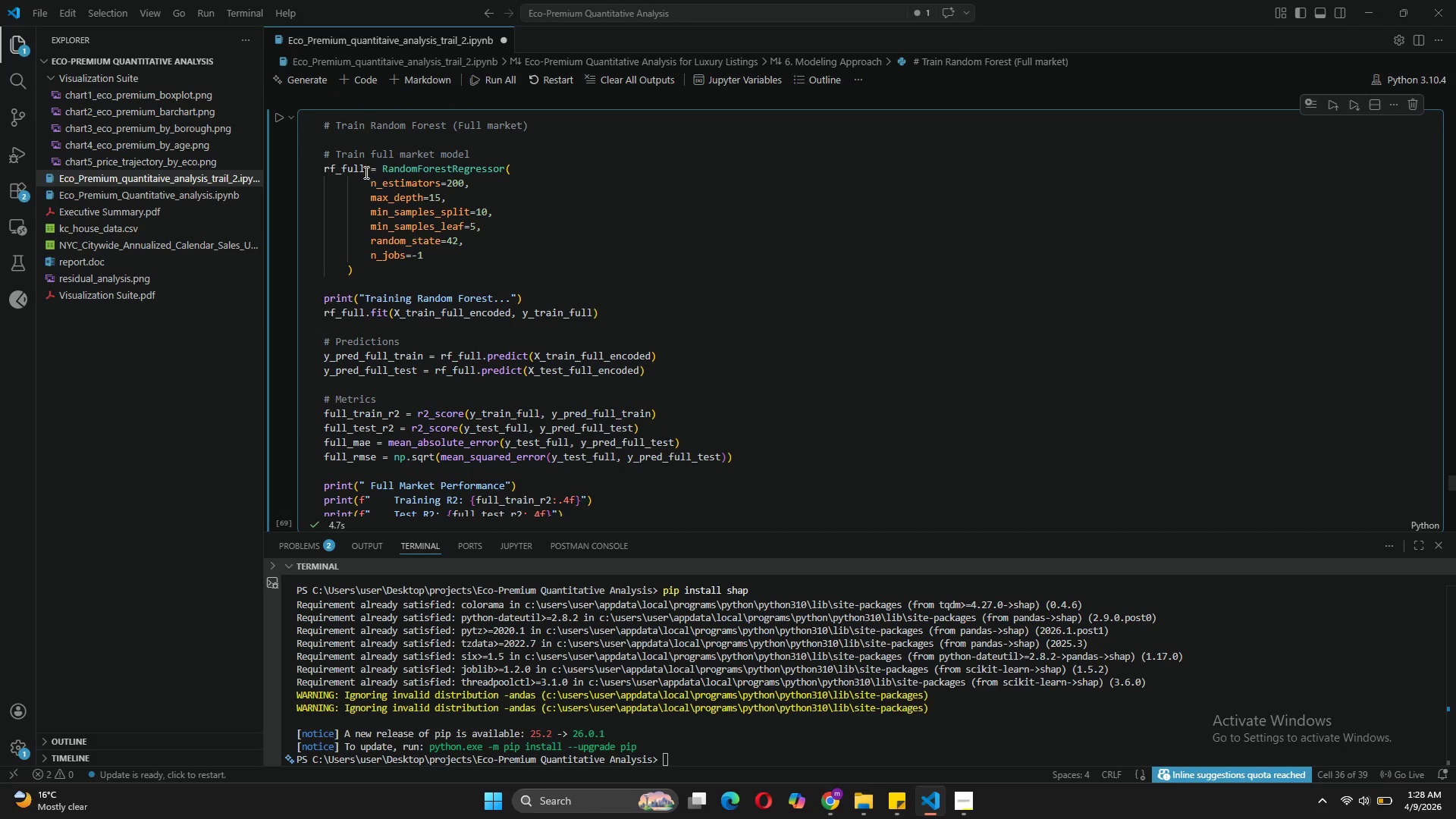 
left_click([282, 118])
 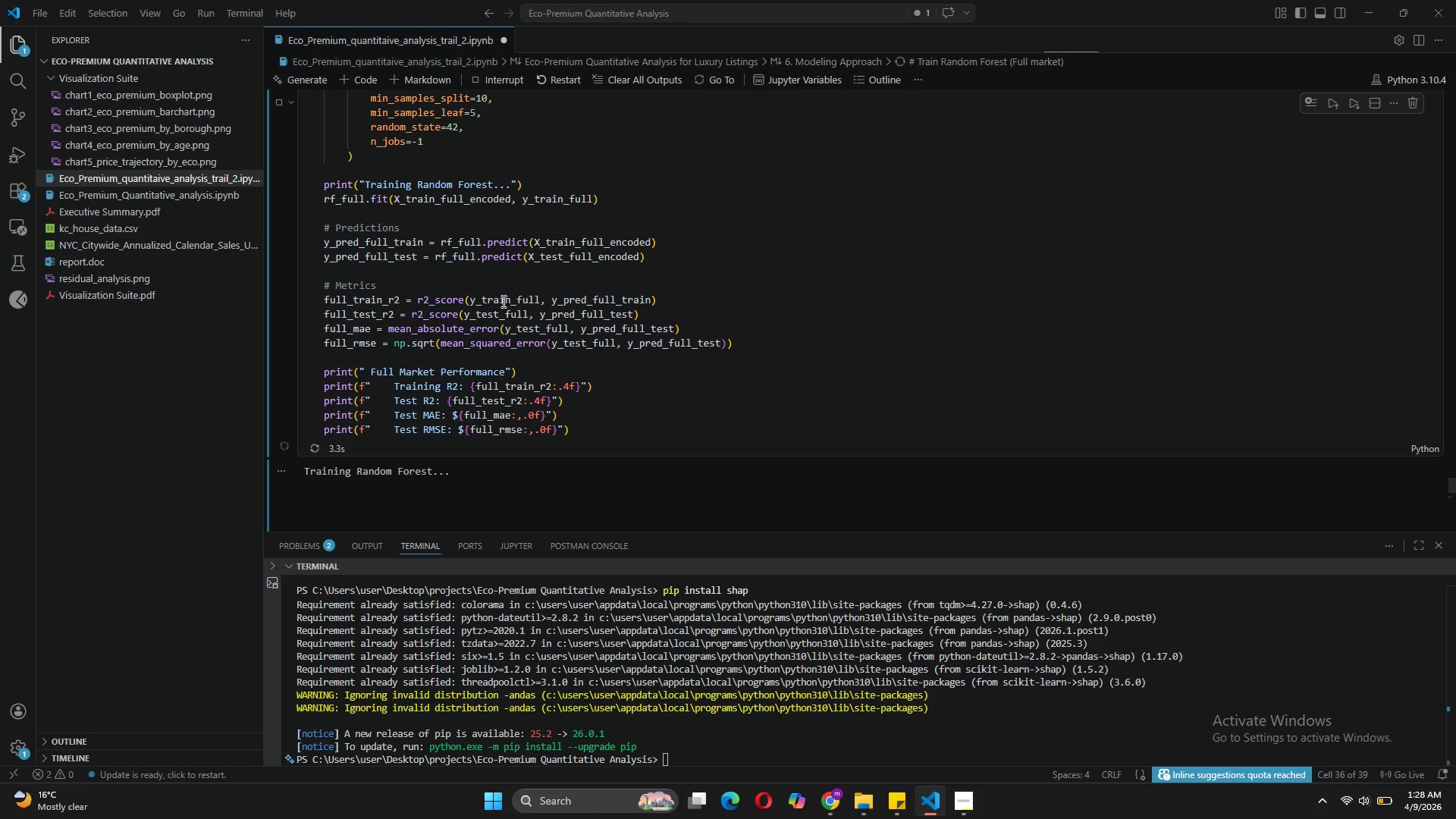 
wait(8.53)
 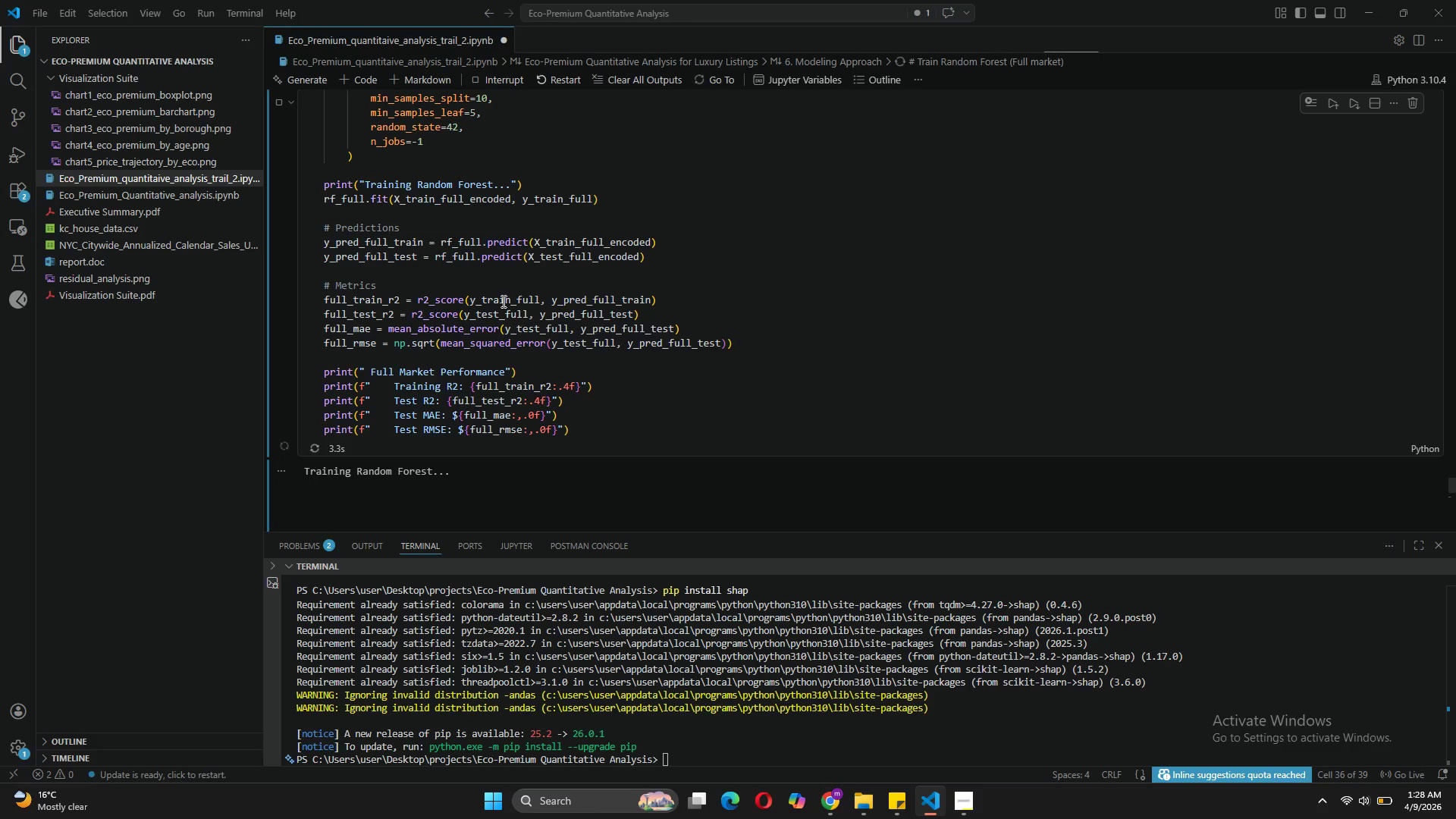 
left_click([275, 421])
 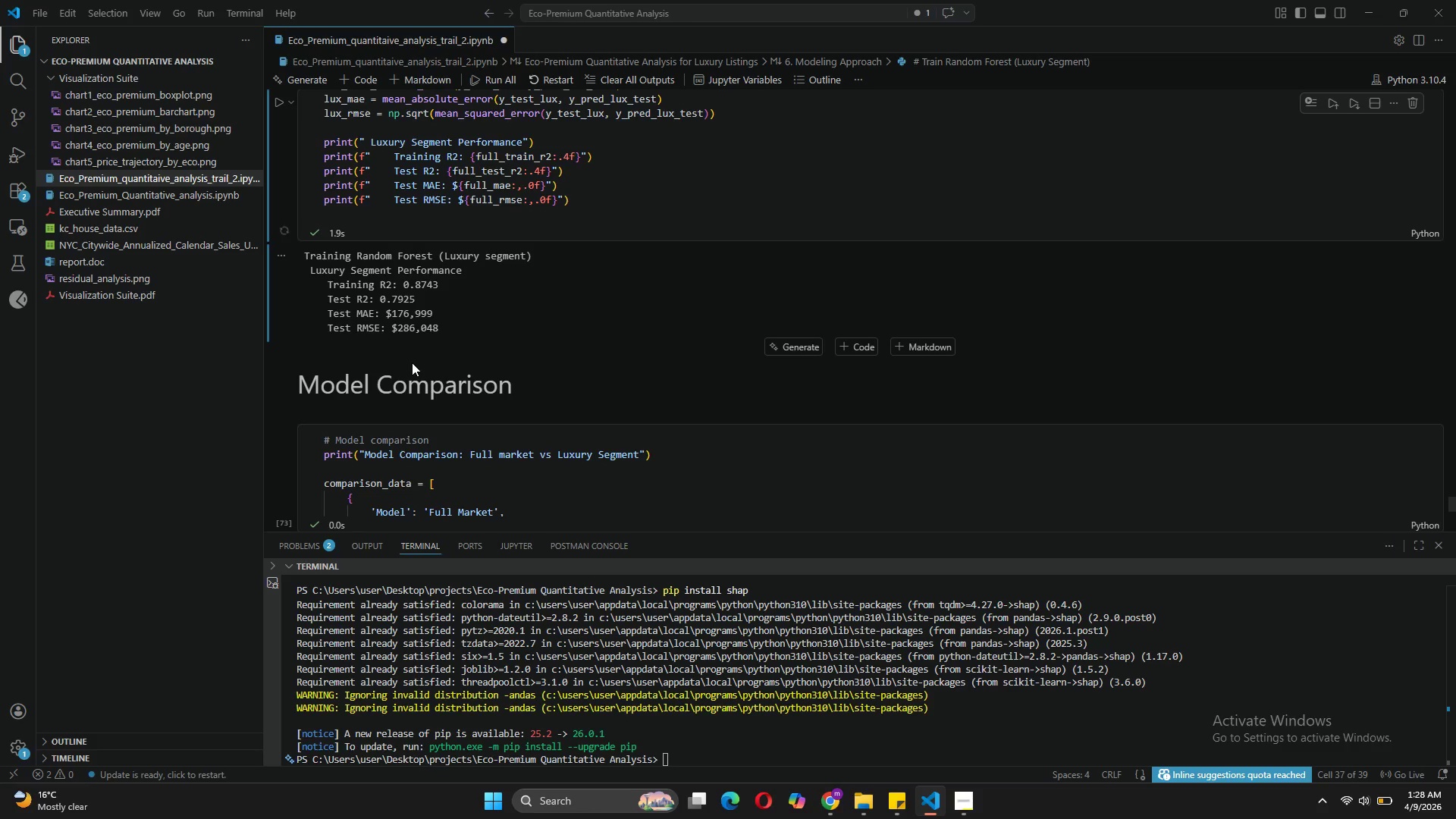 
wait(13.75)
 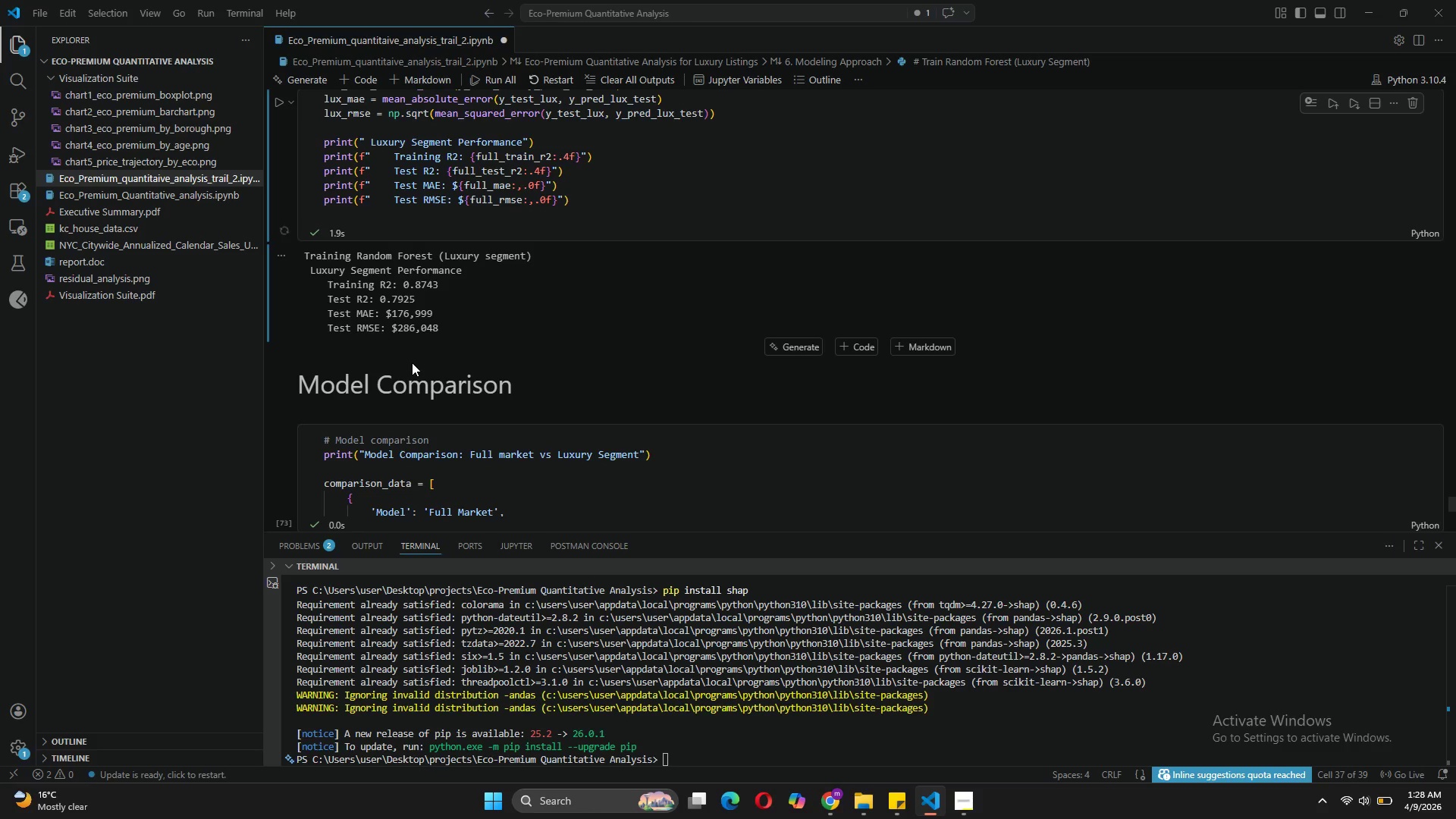 
left_click([497, 160])
 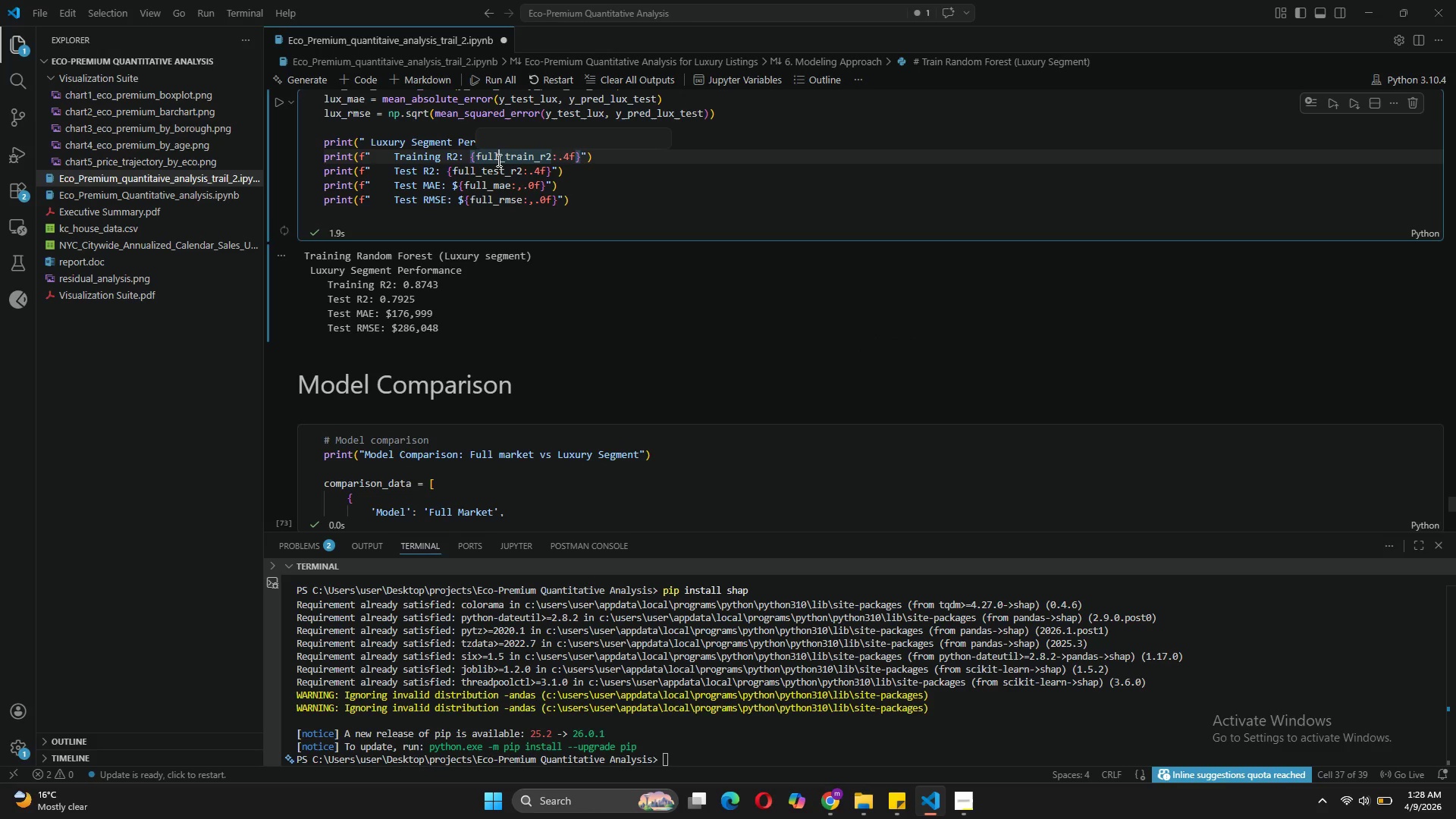 
key(Backspace)
key(Backspace)
key(Backspace)
key(Backspace)
type(lux)
 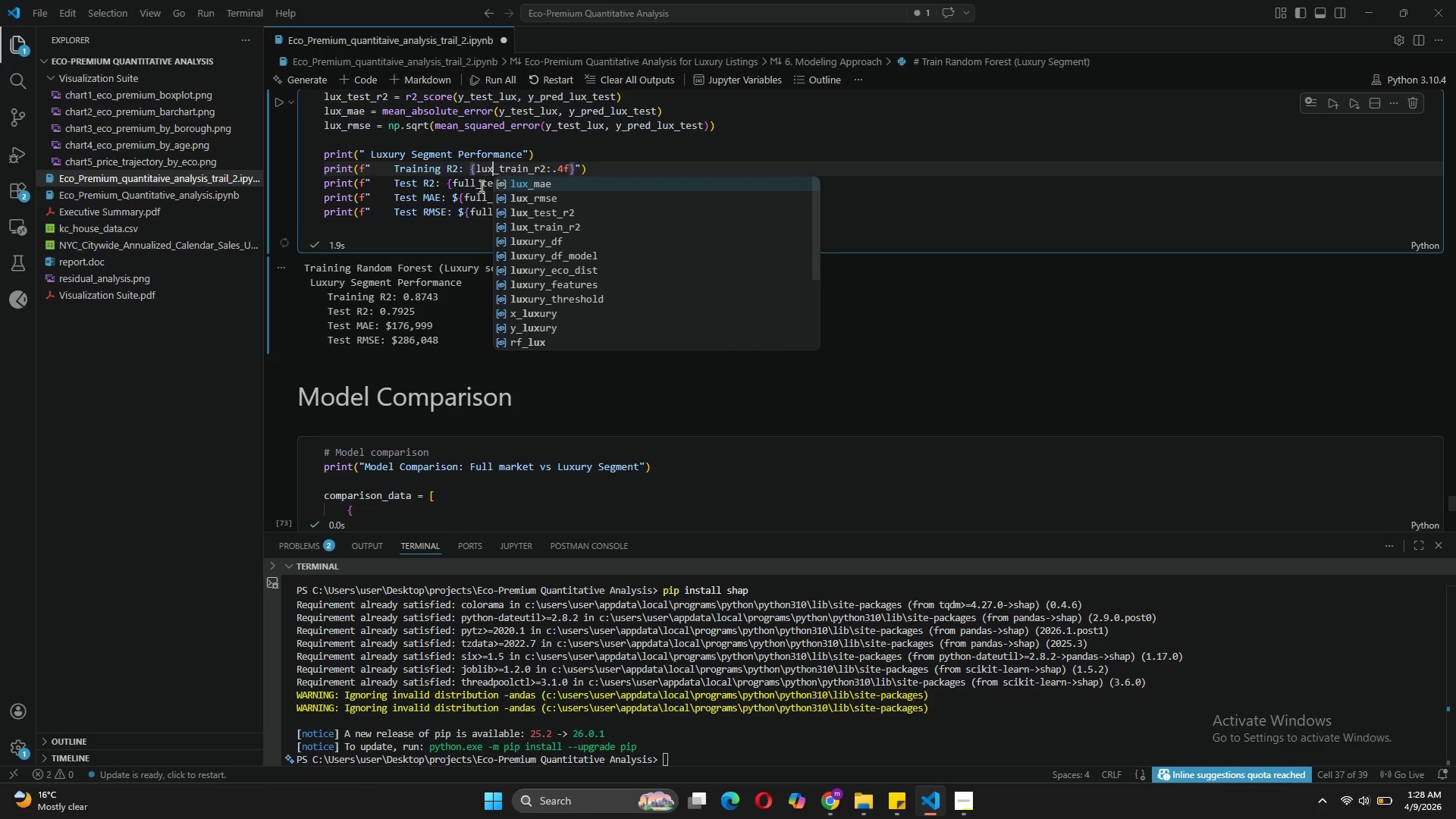 
left_click([475, 187])
 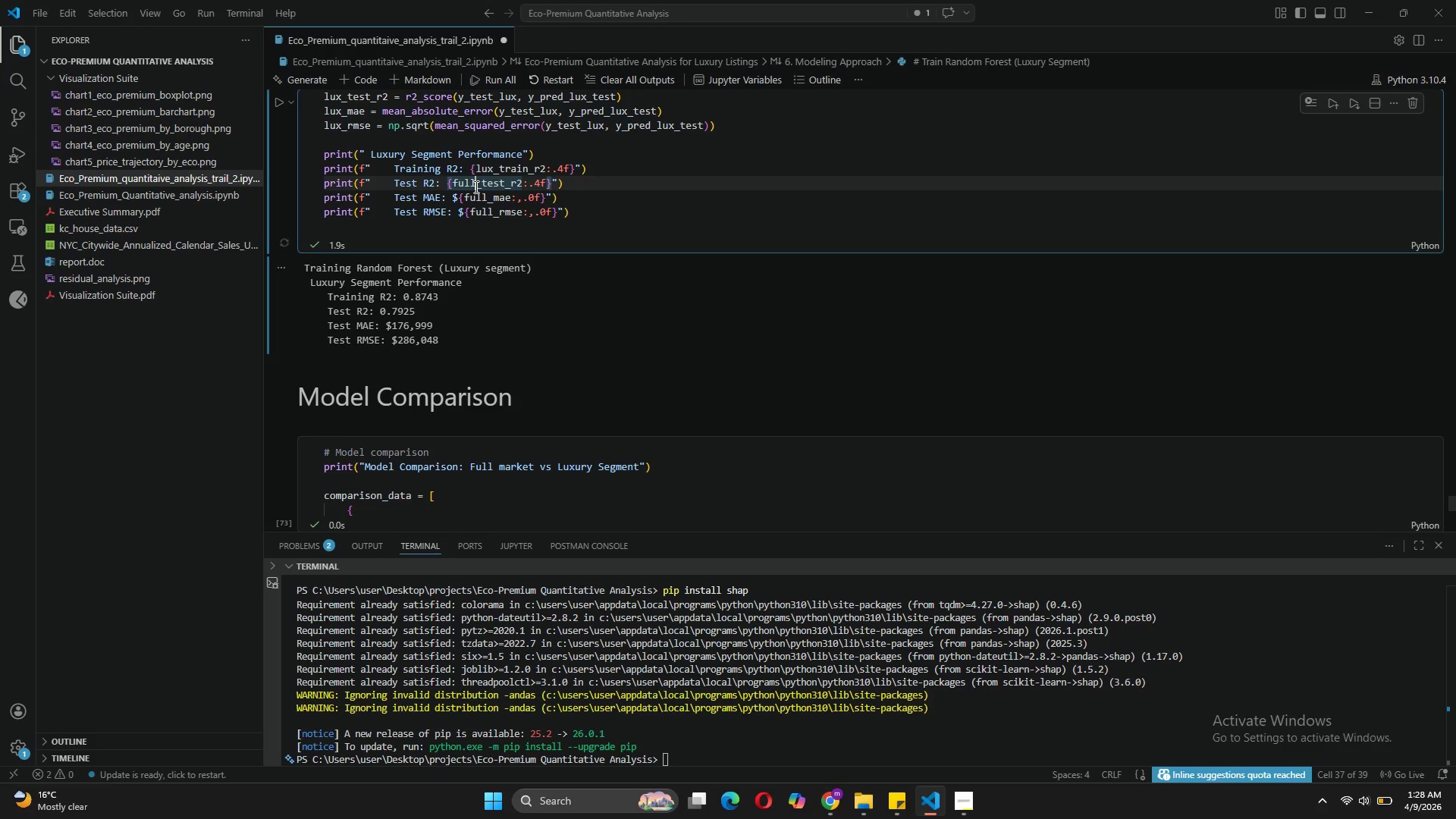 
key(Backspace)
key(Backspace)
key(Backspace)
key(Backspace)
type(lux)
 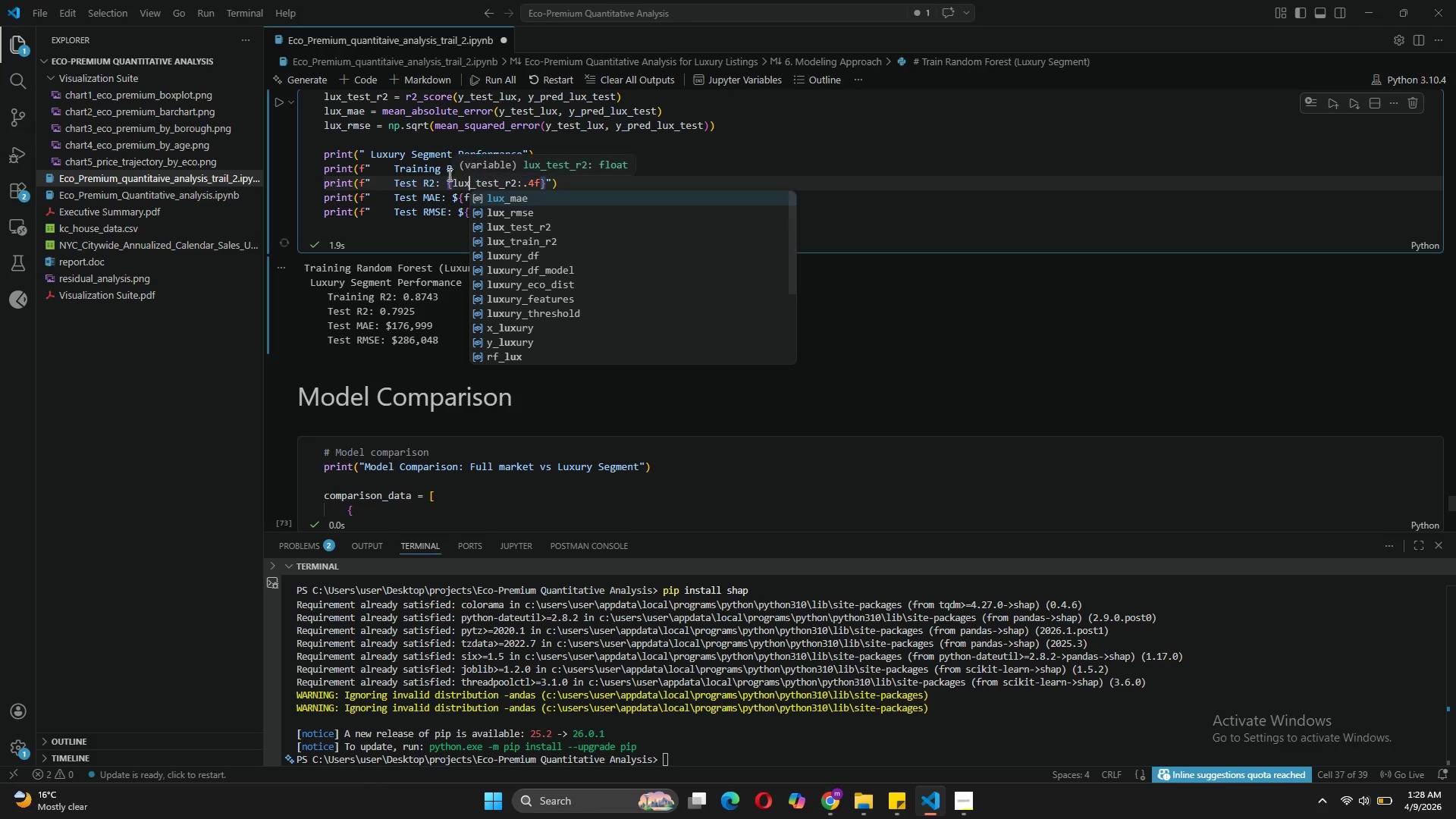 
left_click([420, 202])
 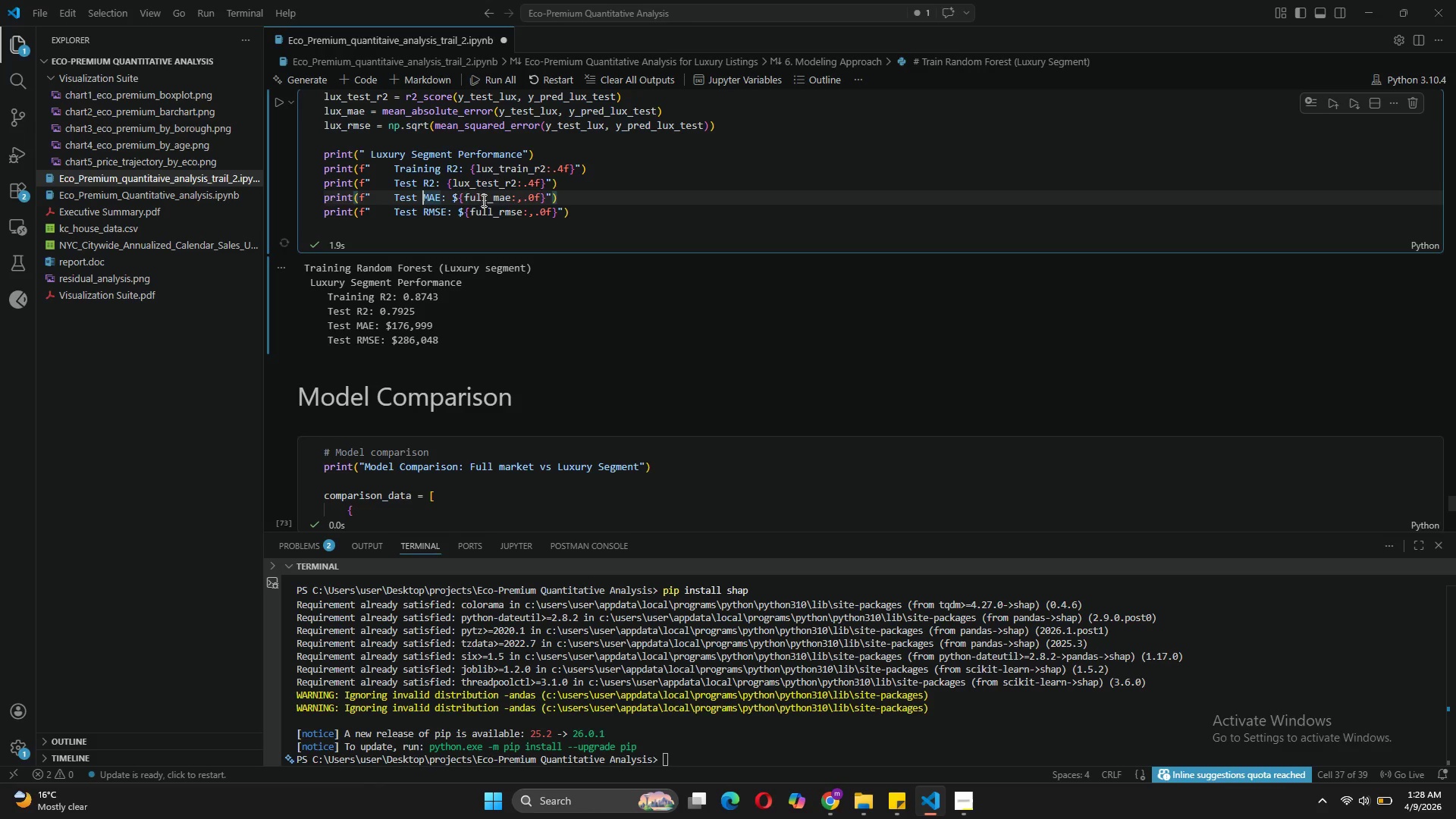 
left_click([487, 199])
 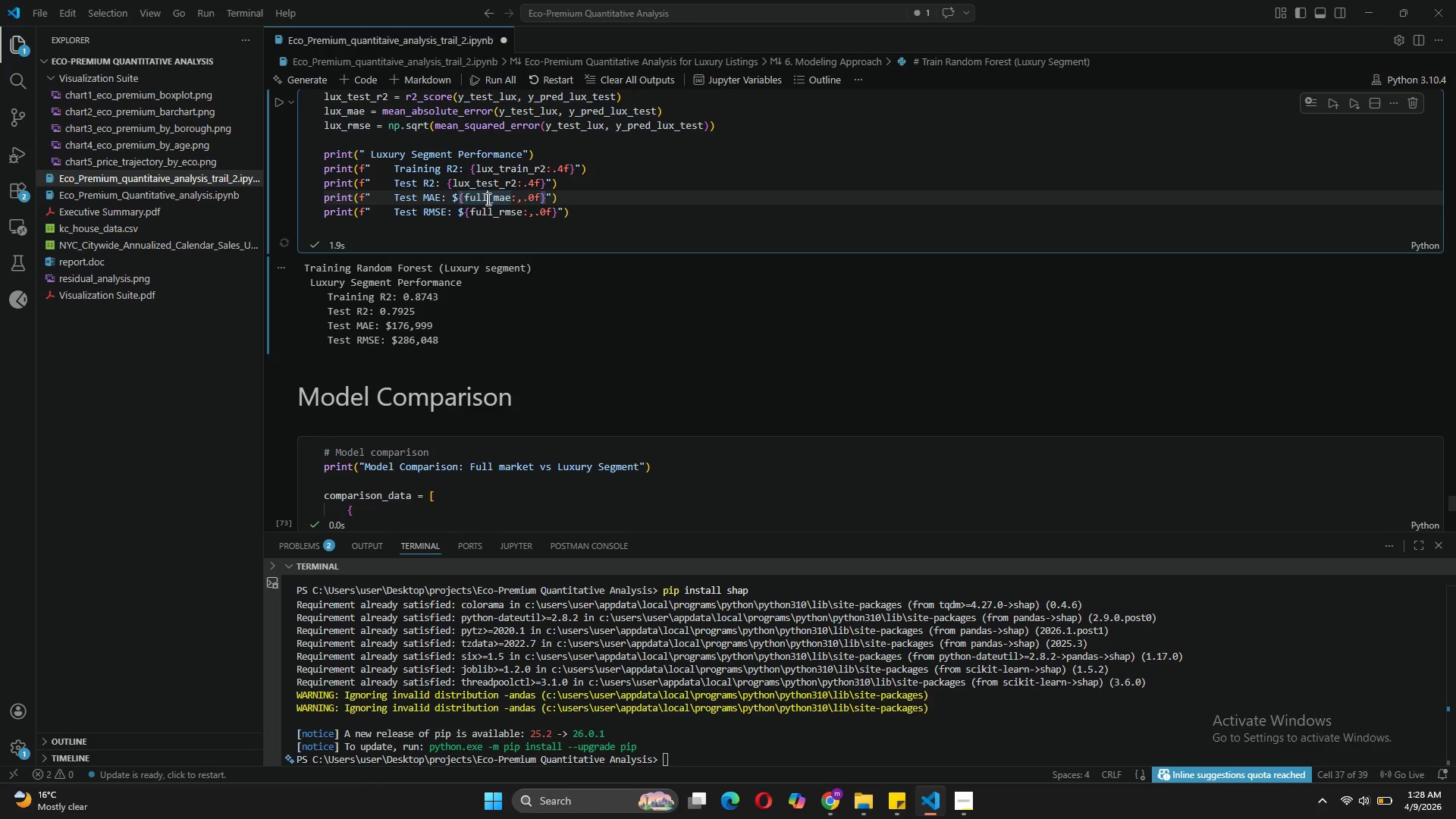 
key(Backspace)
key(Backspace)
key(Backspace)
key(Backspace)
type(lux)
 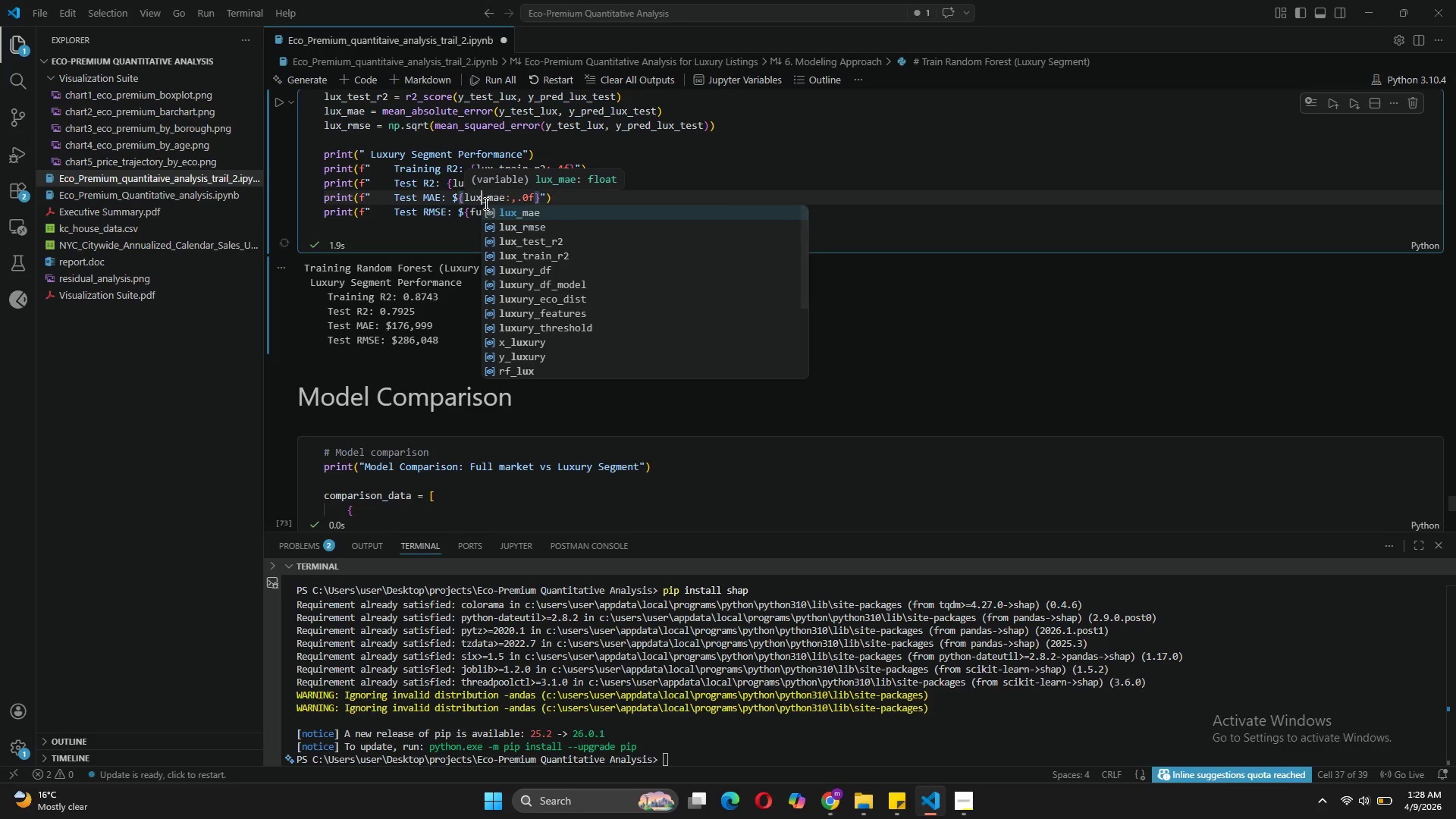 
left_click([469, 225])
 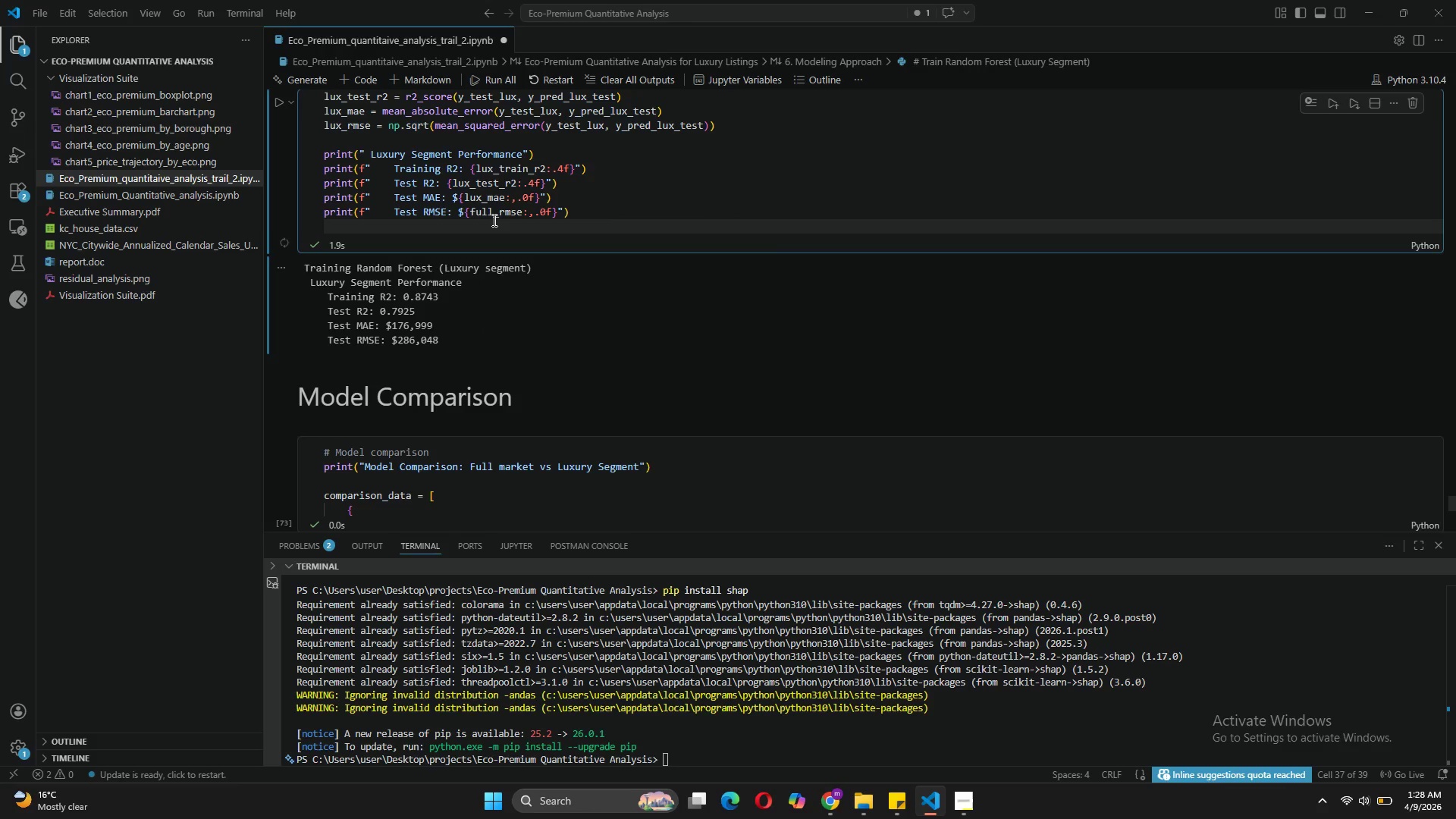 
left_click([493, 220])
 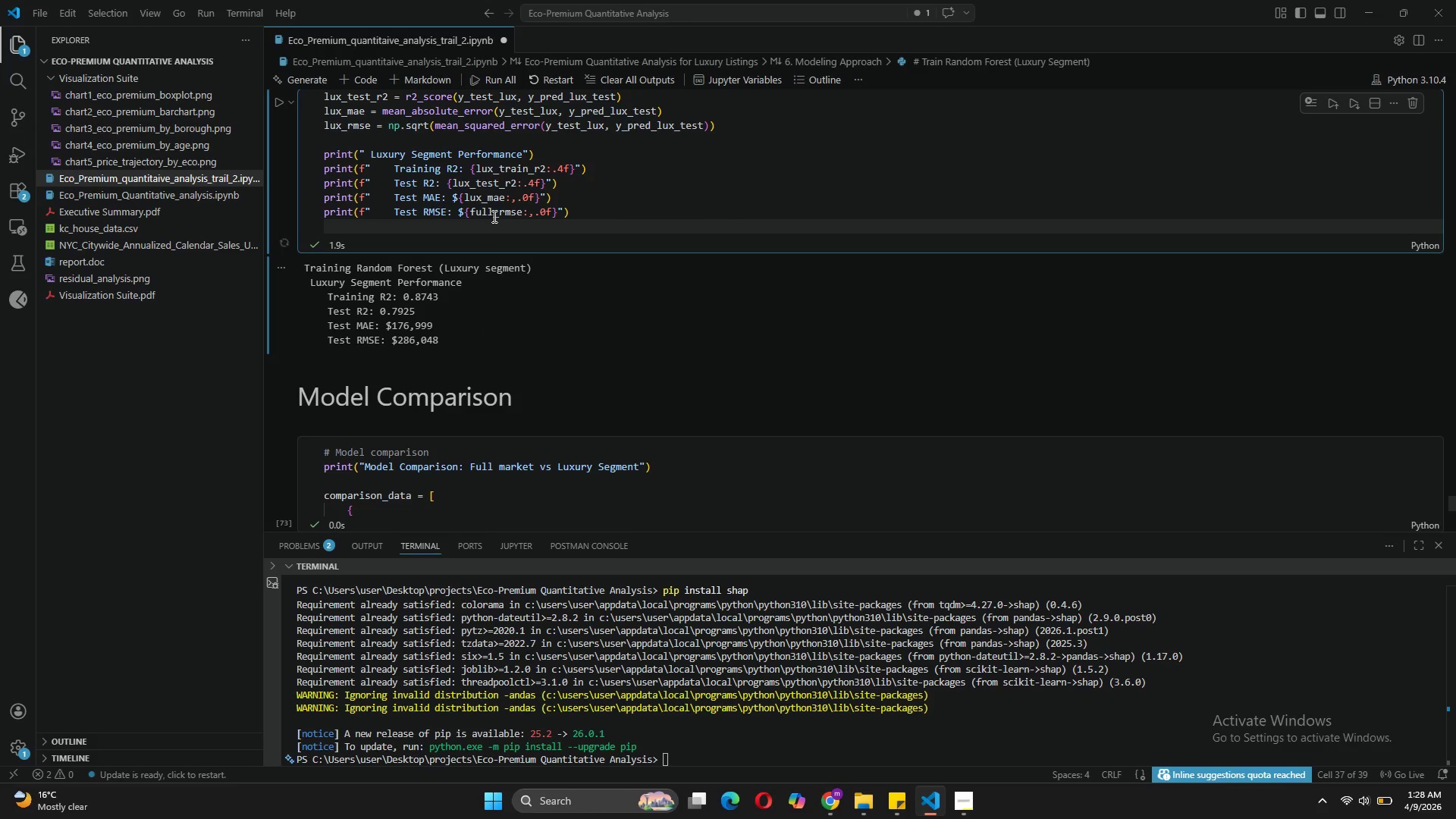 
left_click([493, 214])
 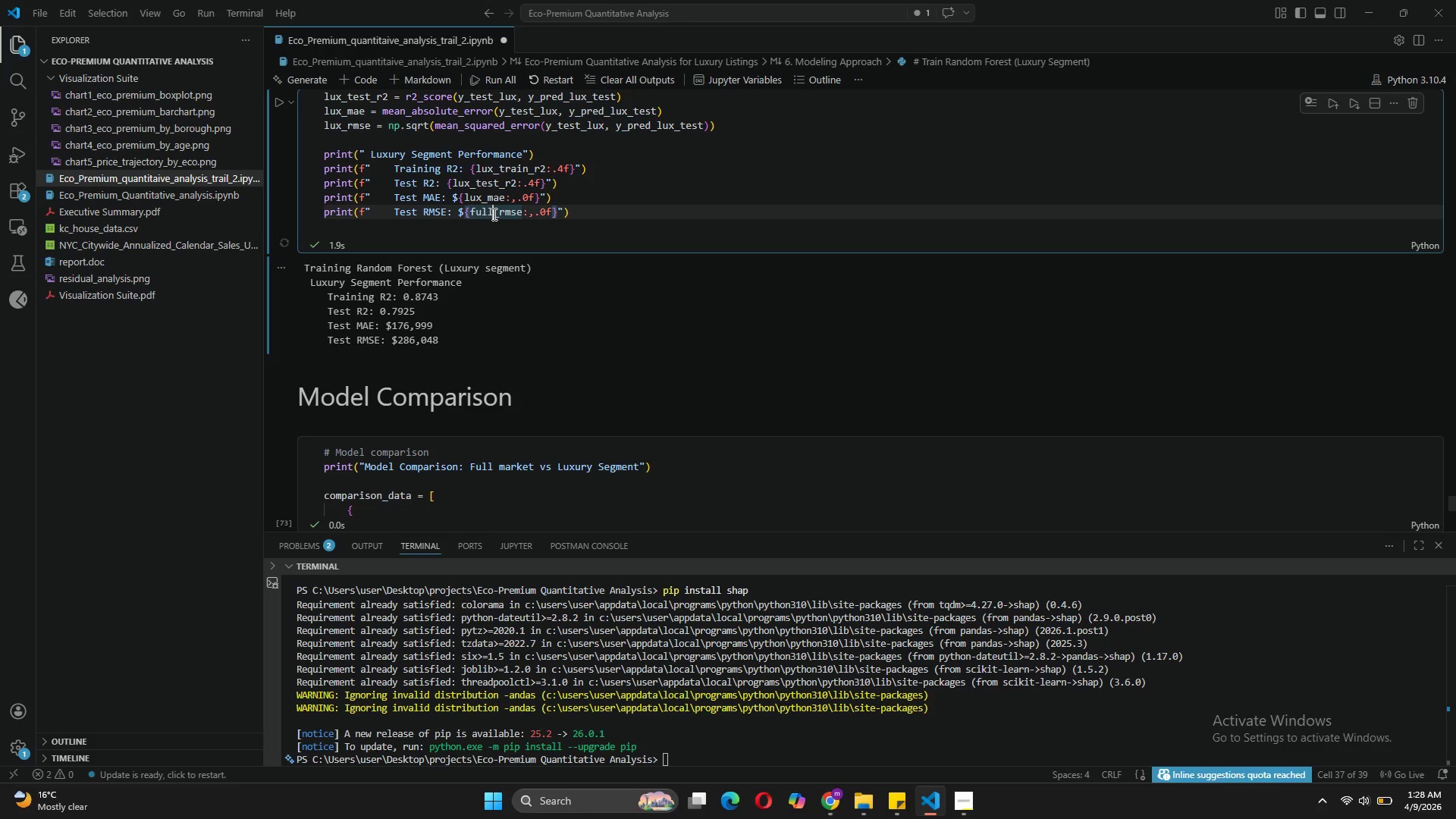 
key(Backspace)
key(Backspace)
key(Backspace)
key(Backspace)
type(lux)
 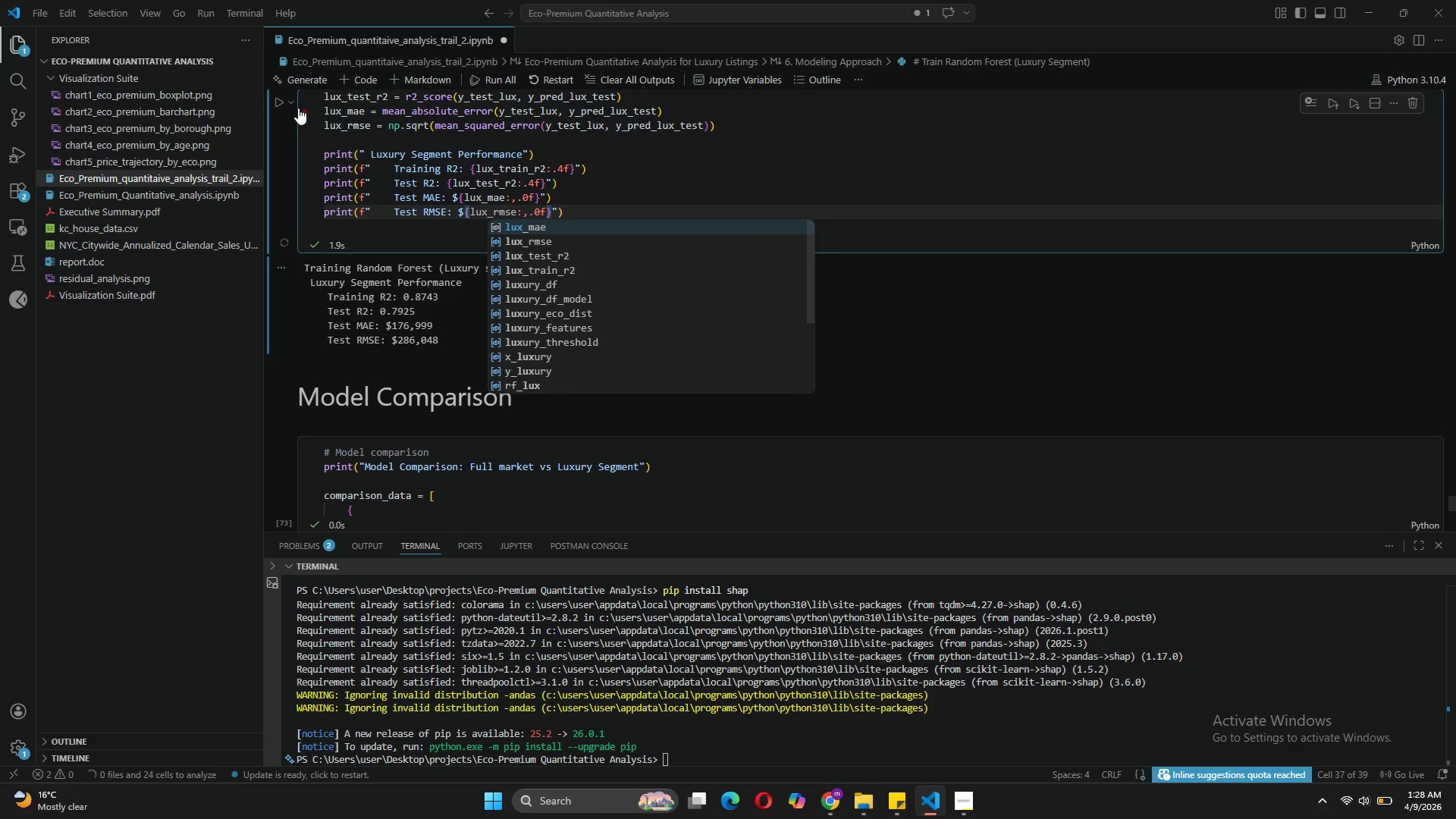 
left_click([280, 96])
 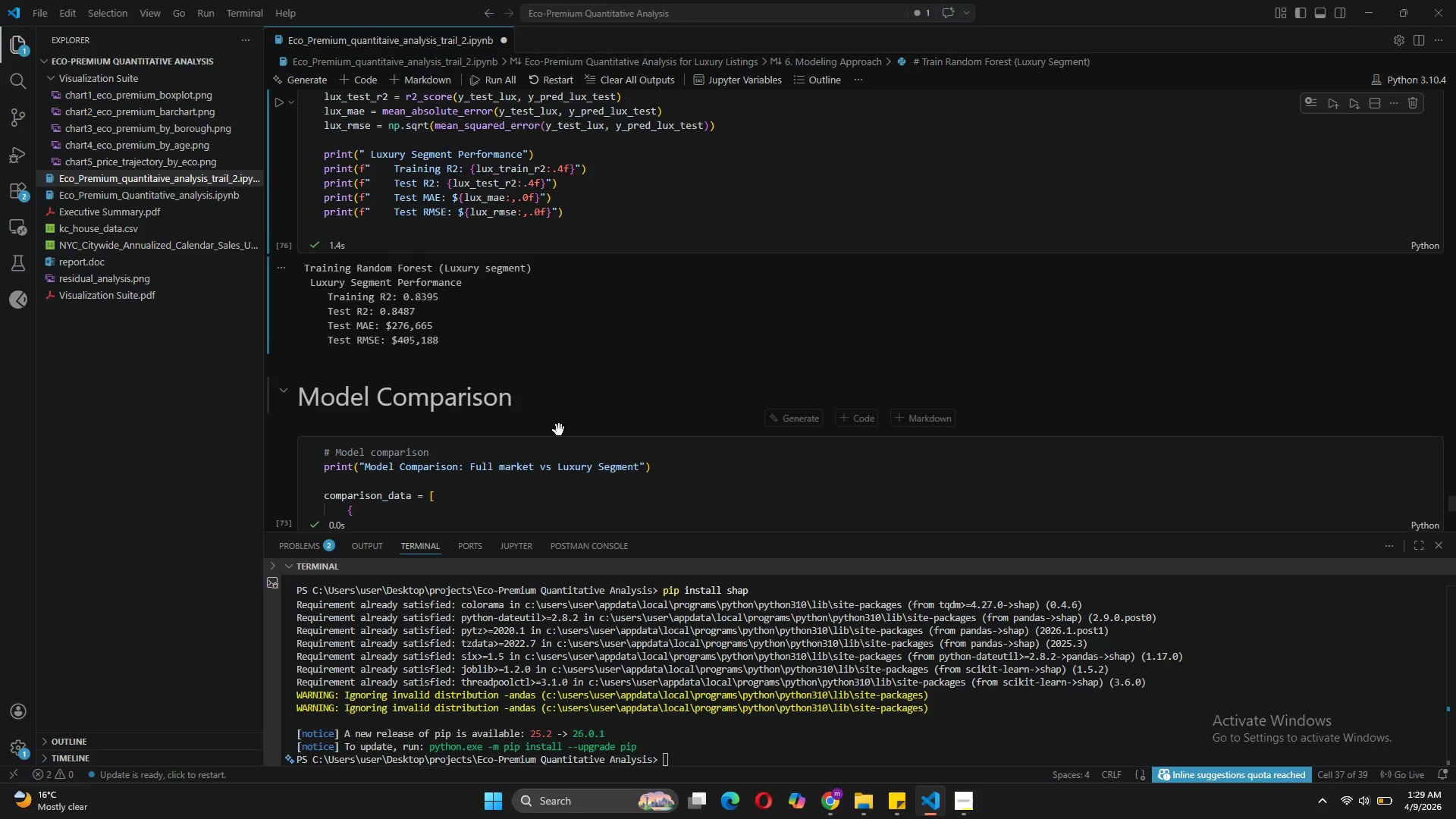 
wait(11.3)
 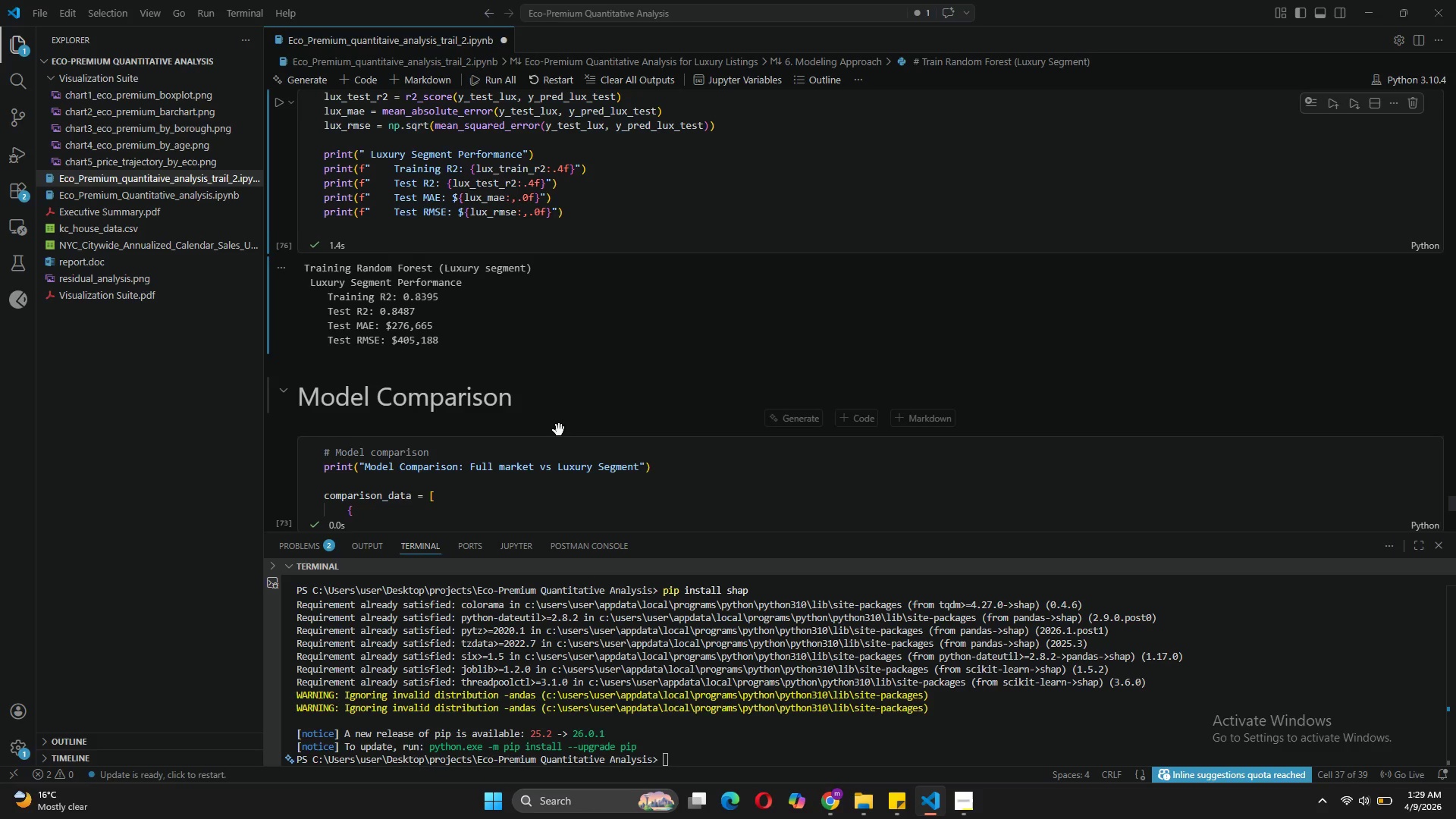 
left_click([416, 312])
 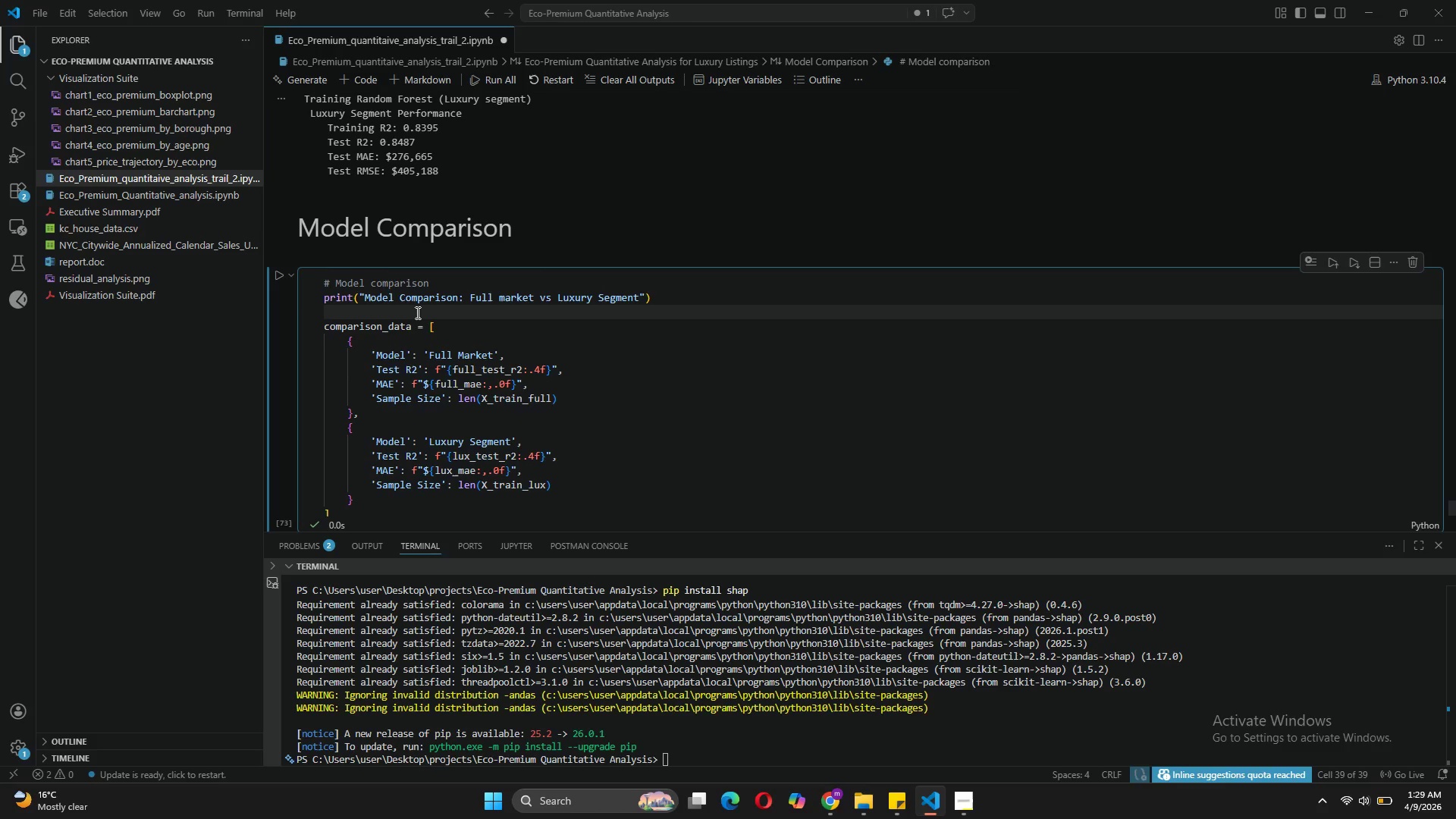 
type(print()
 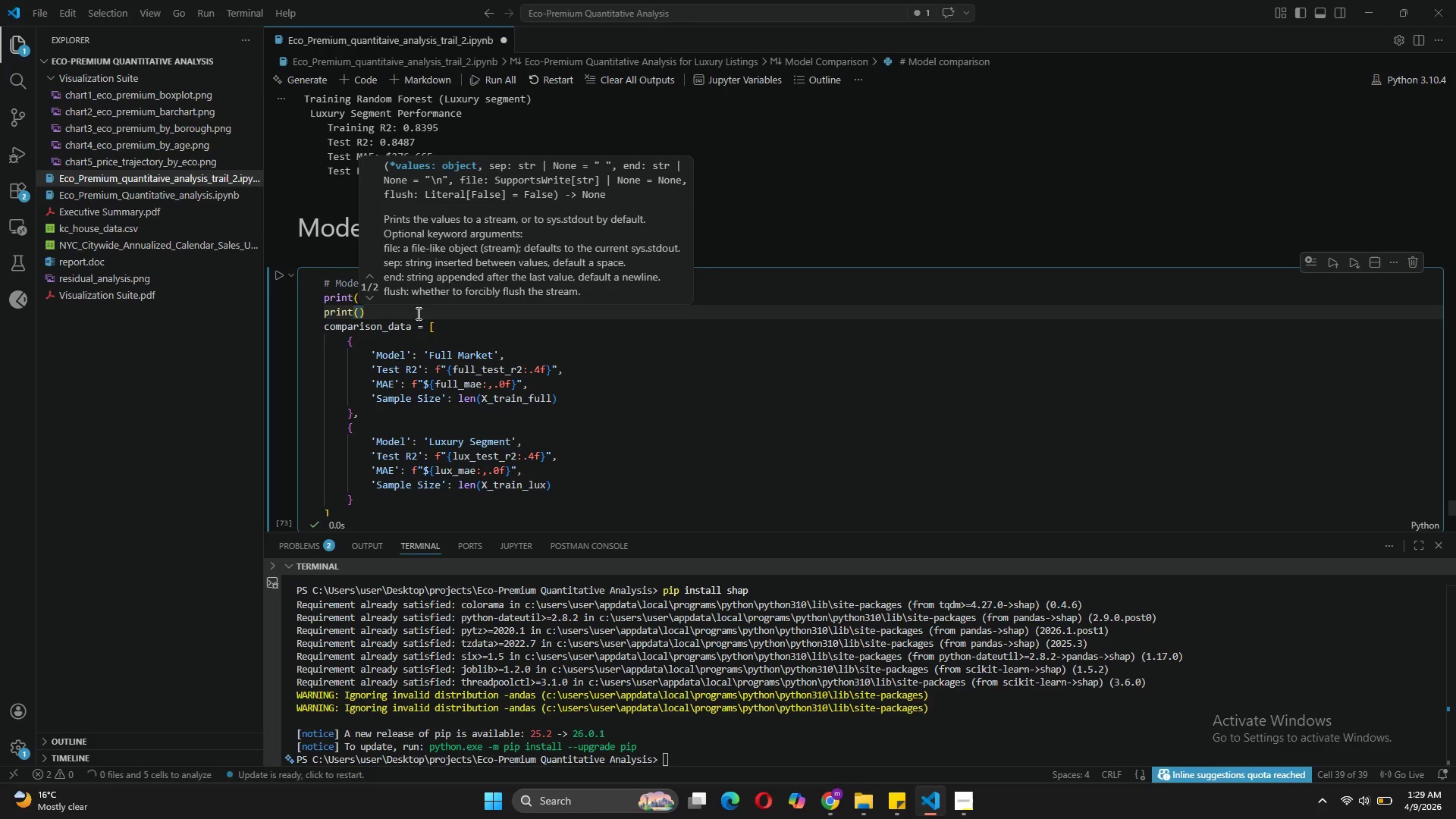 
left_click_drag(start_coordinate=[521, 374], to_coordinate=[450, 369])
 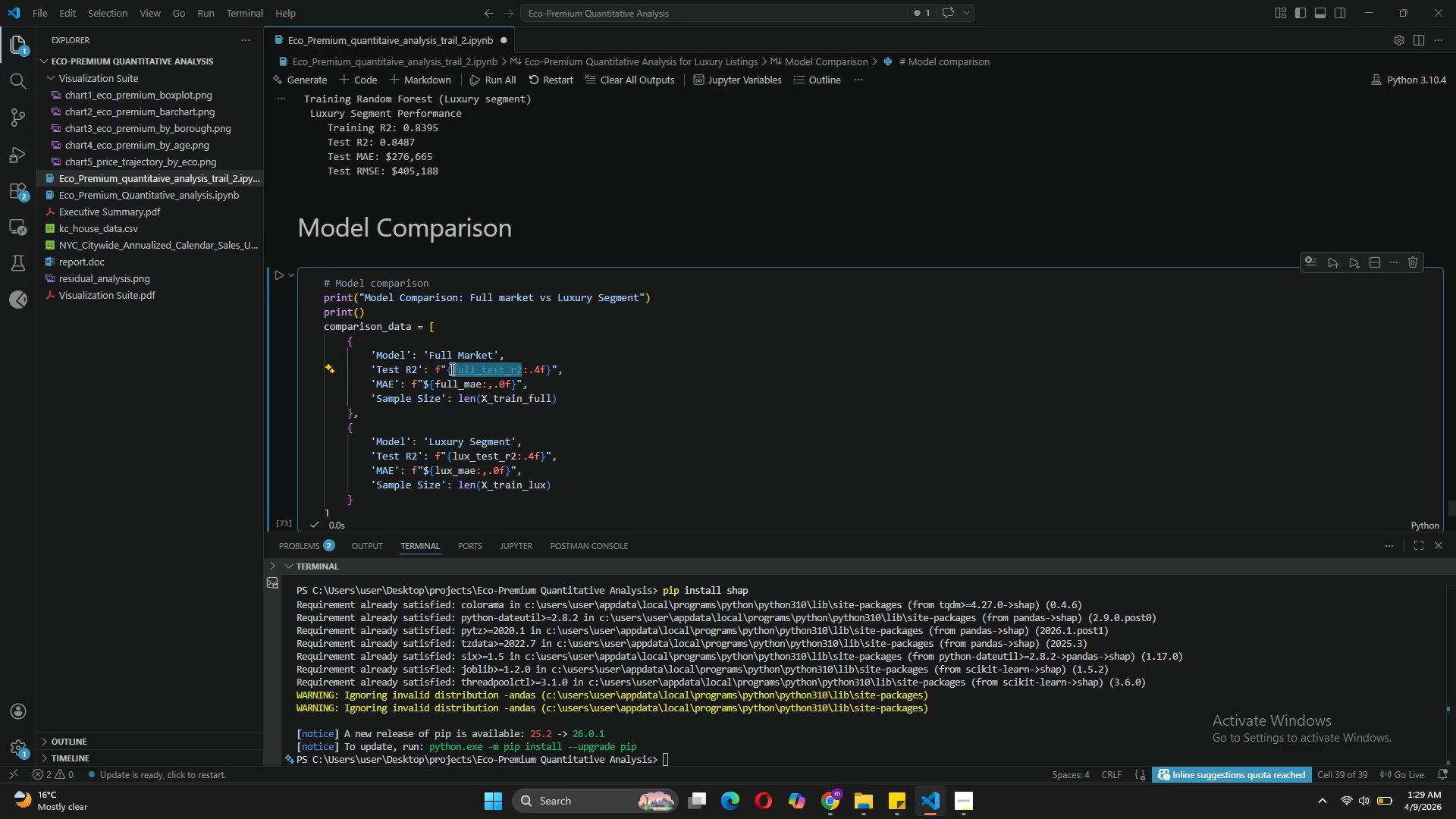 
key(Control+C)
 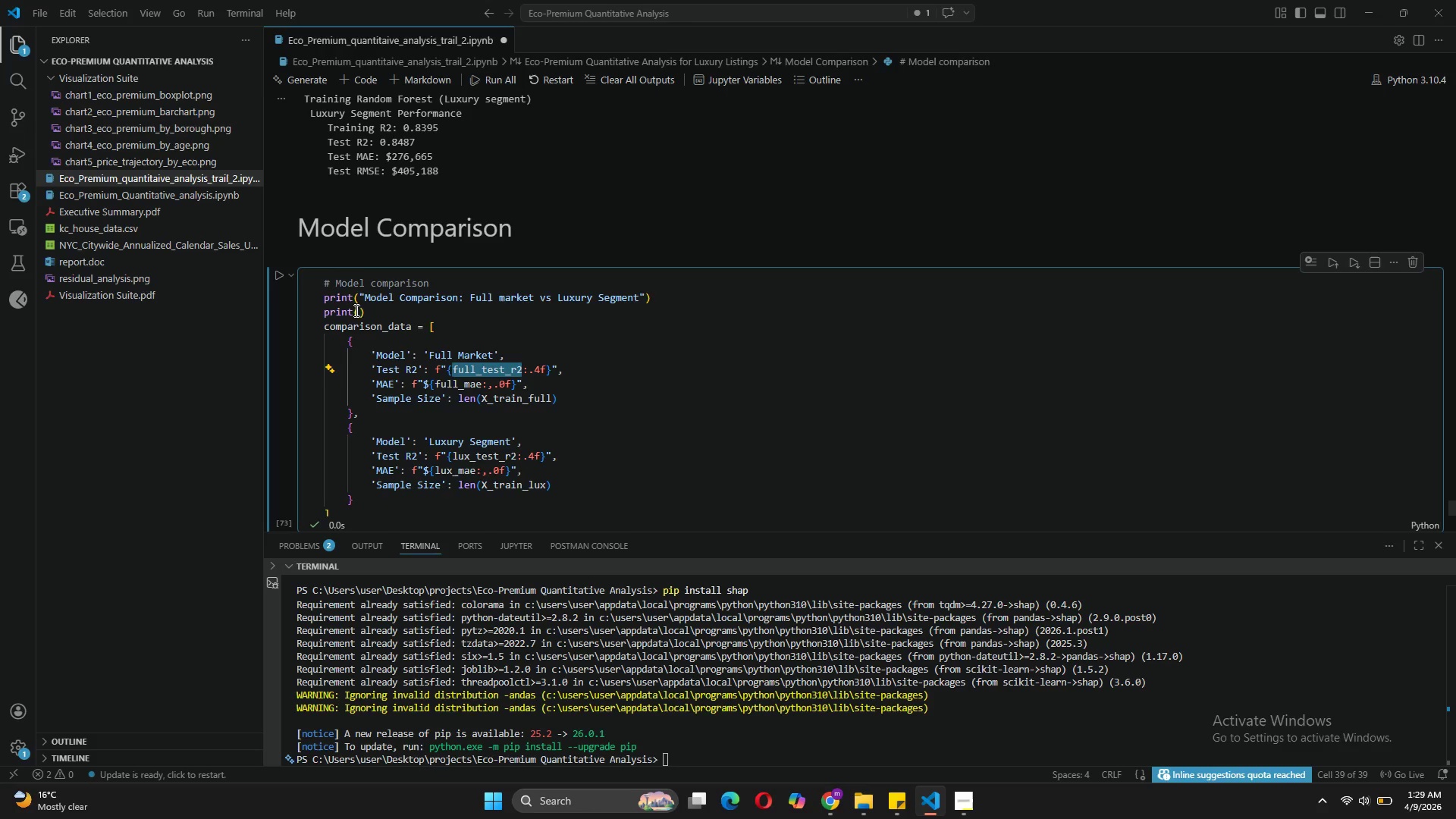 
left_click([356, 316])
 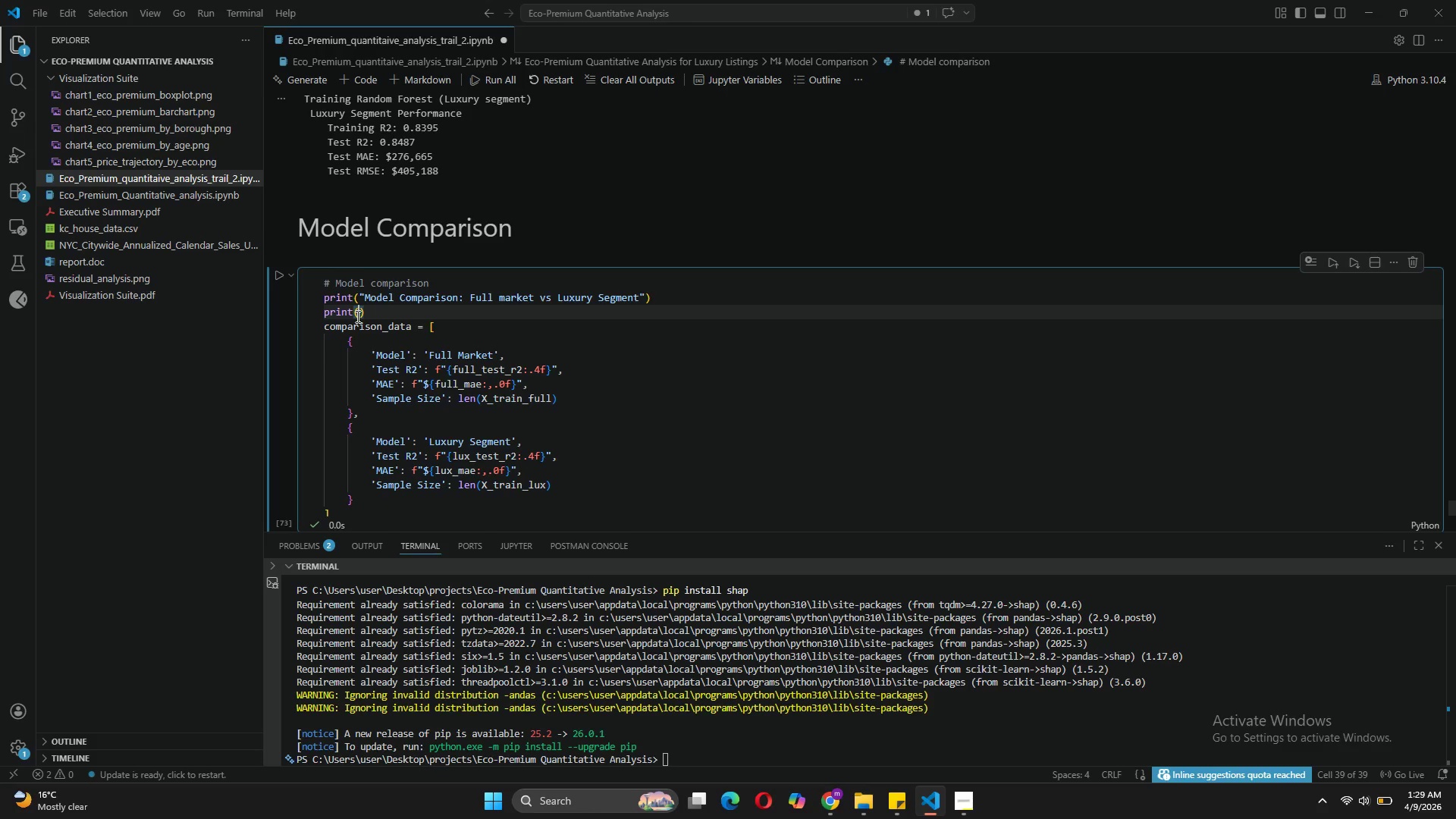 
key(Control+V)
 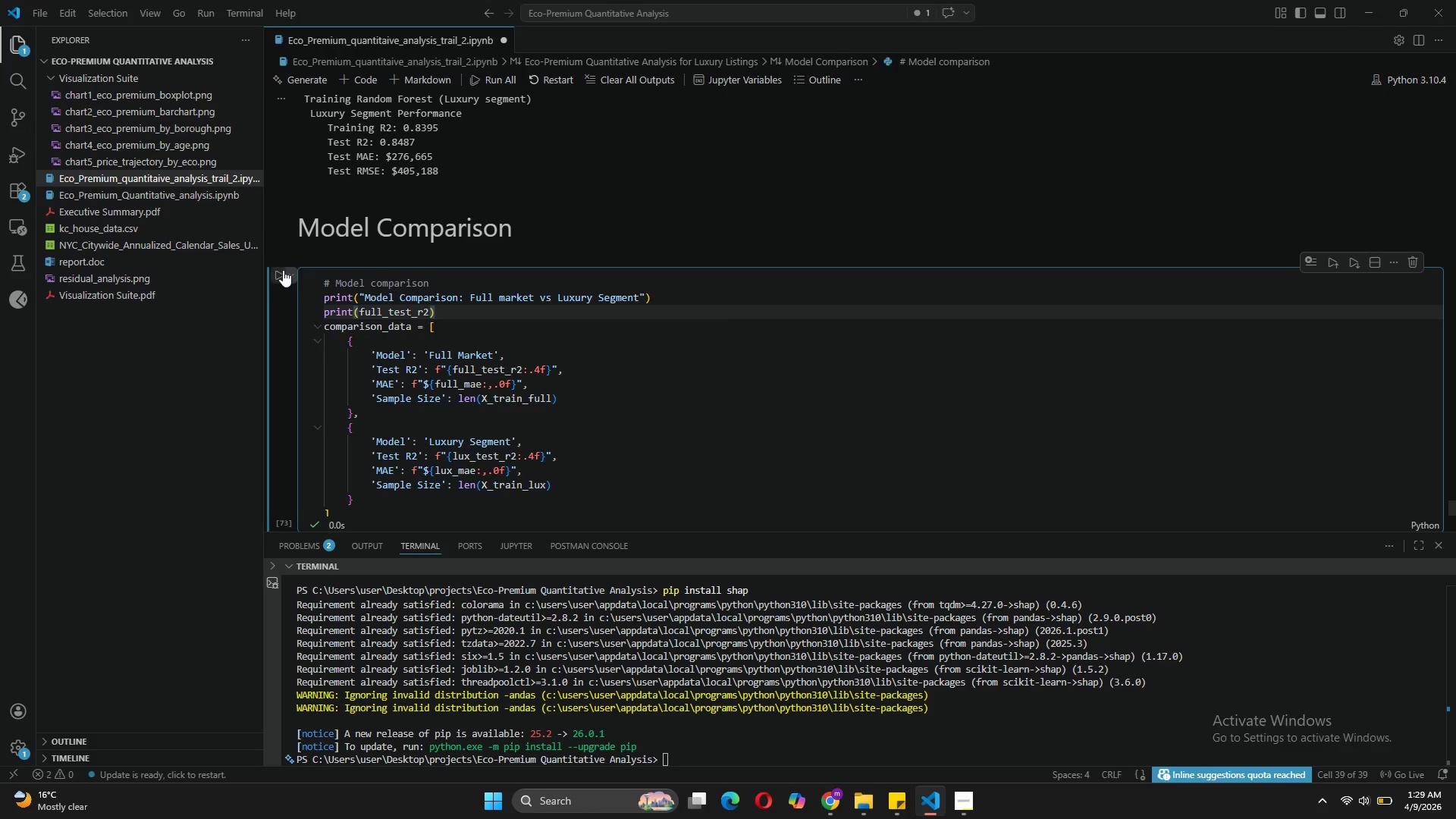 
left_click([278, 271])
 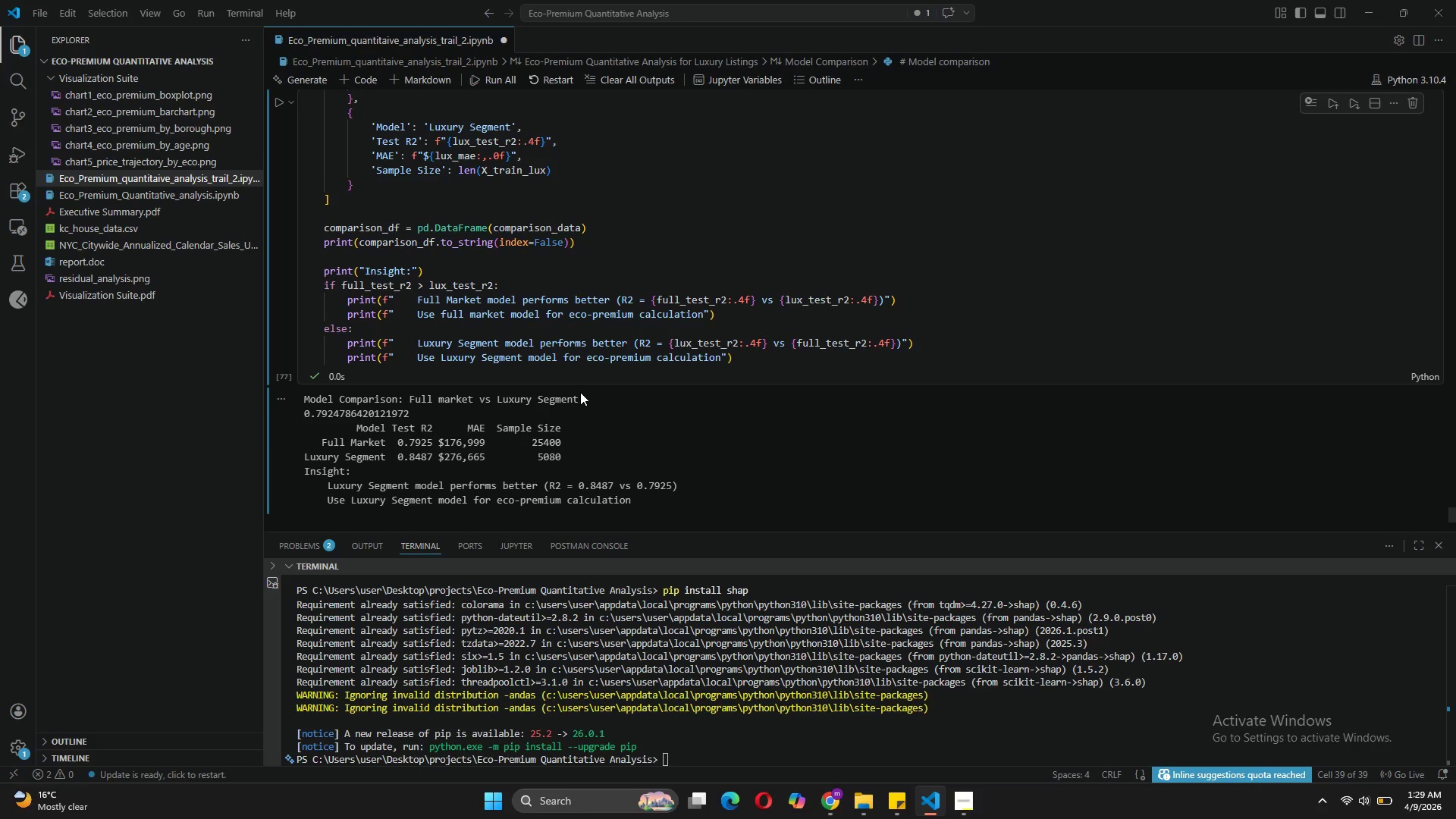 
wait(10.97)
 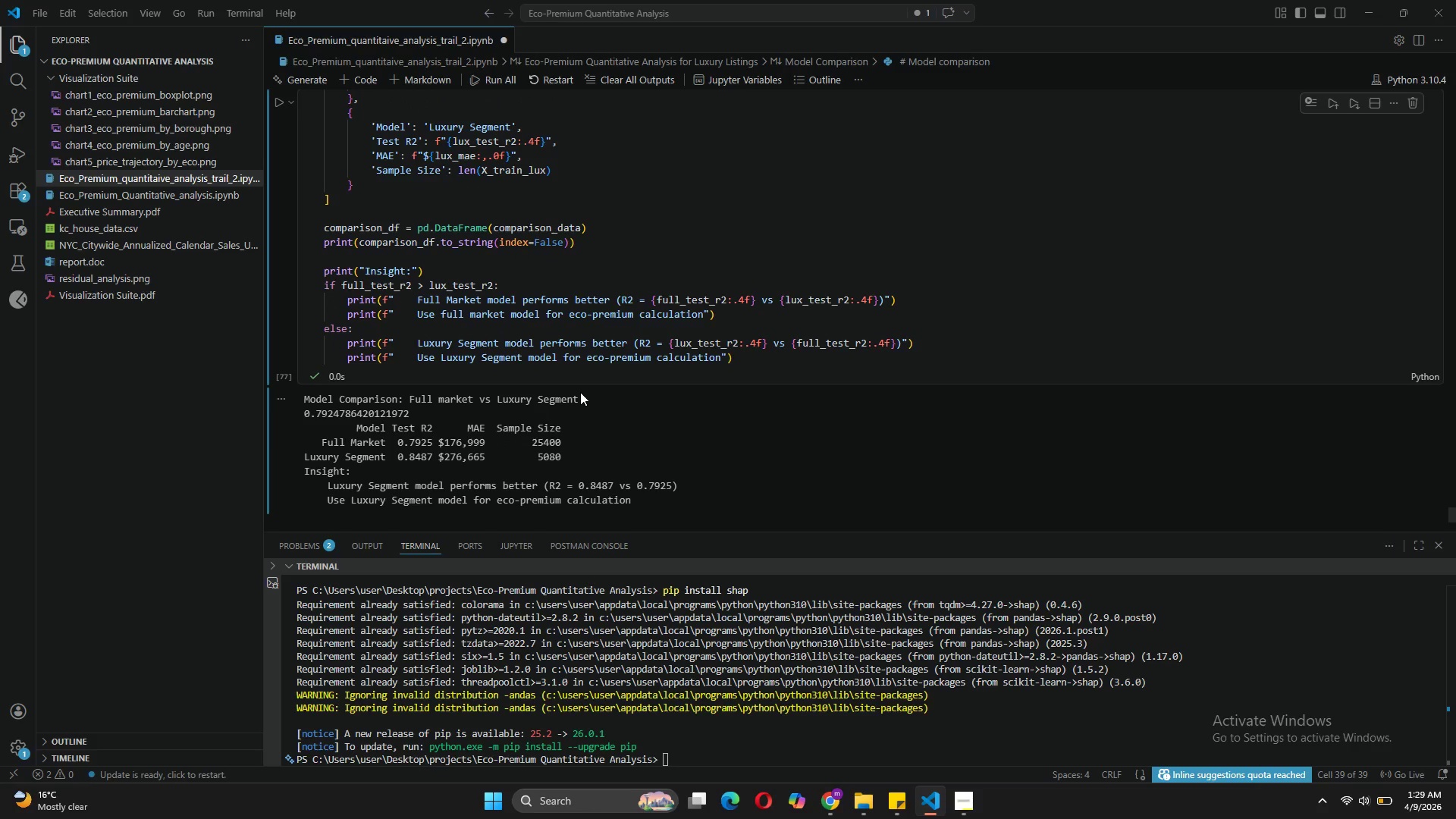 
left_click_drag(start_coordinate=[436, 274], to_coordinate=[324, 279])
 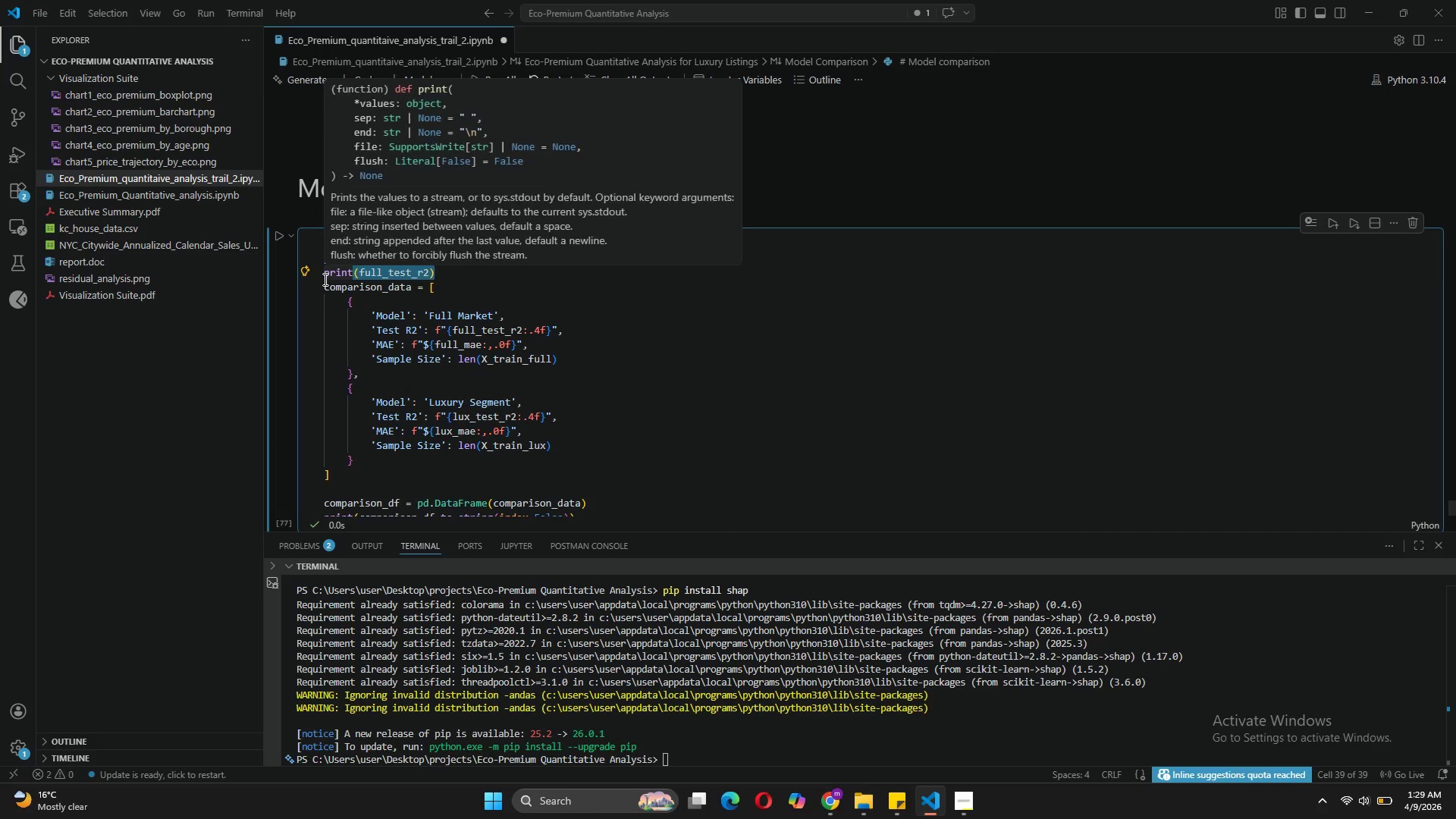 
key(Backspace)
 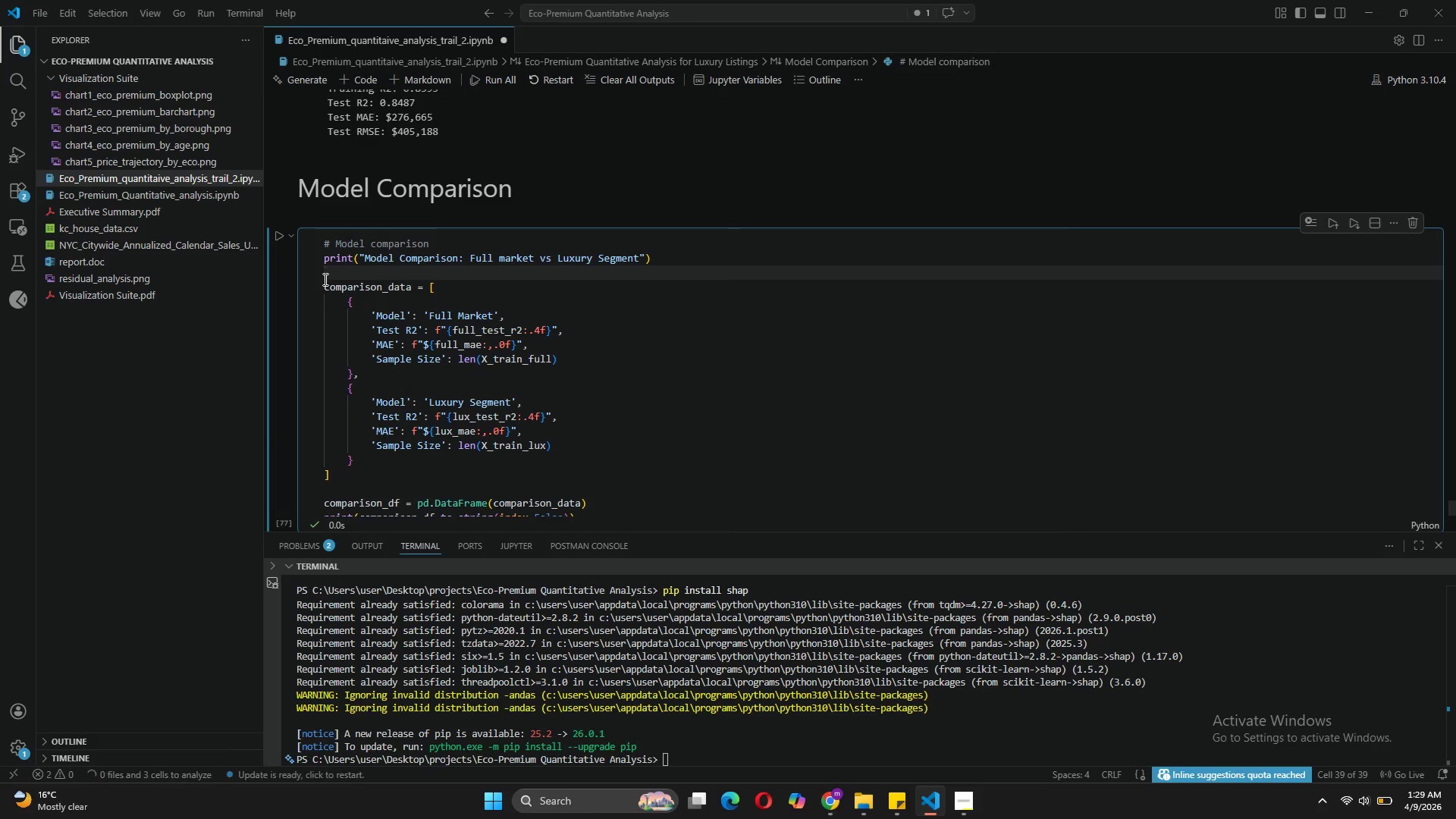 
key(Backspace)
 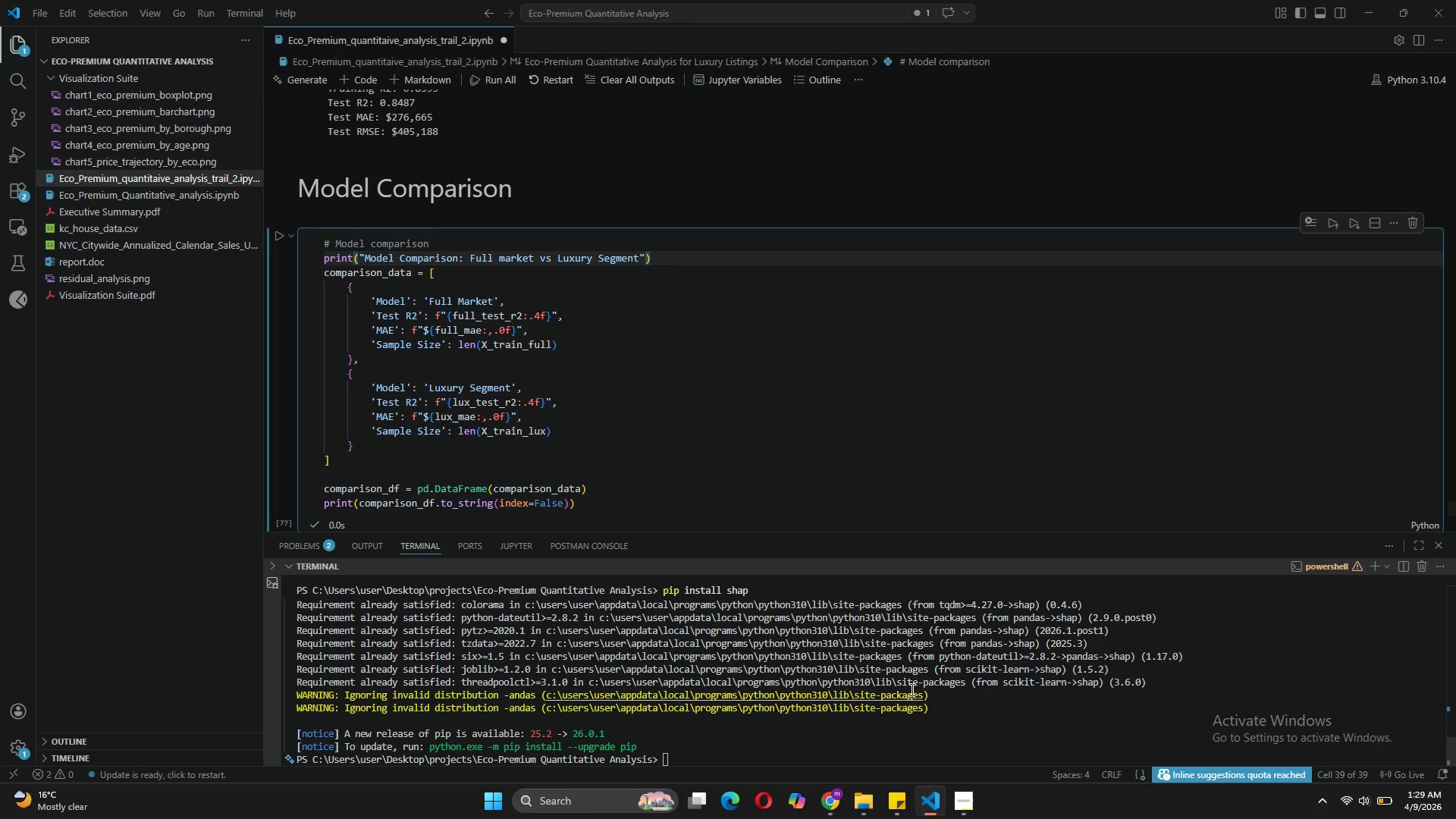 
left_click([958, 806])